 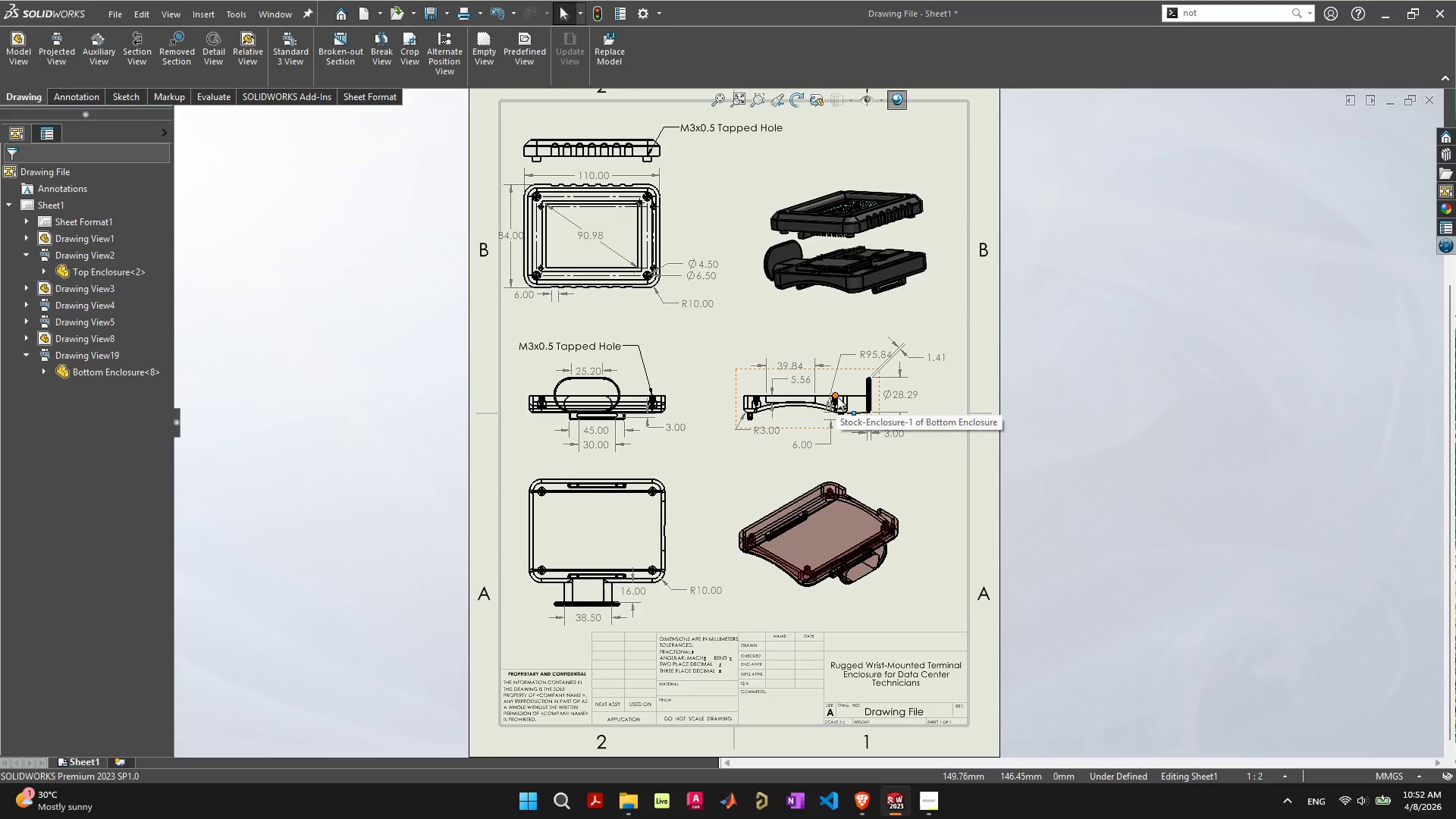 
left_click([862, 813])
 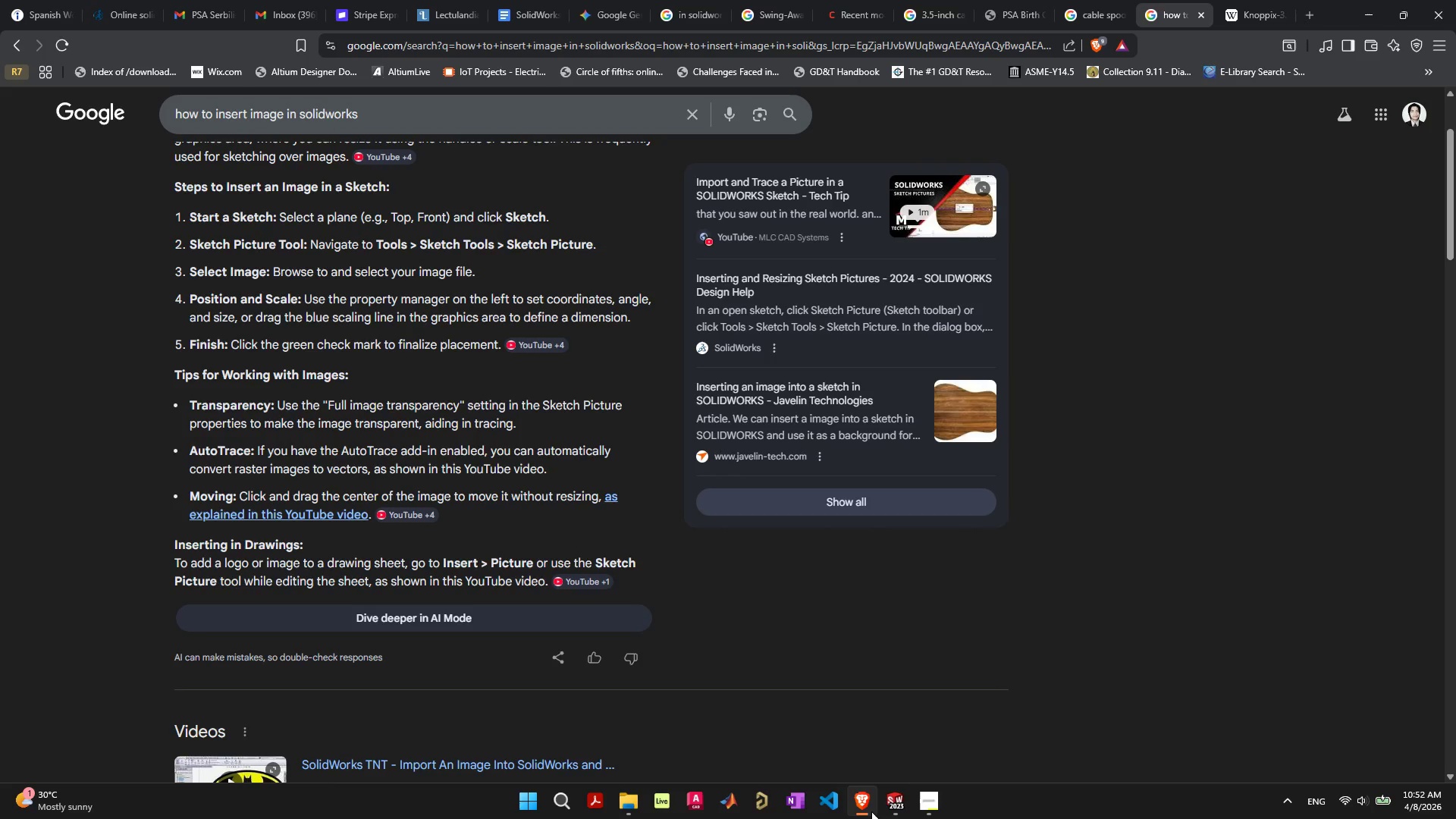 
left_click([890, 804])
 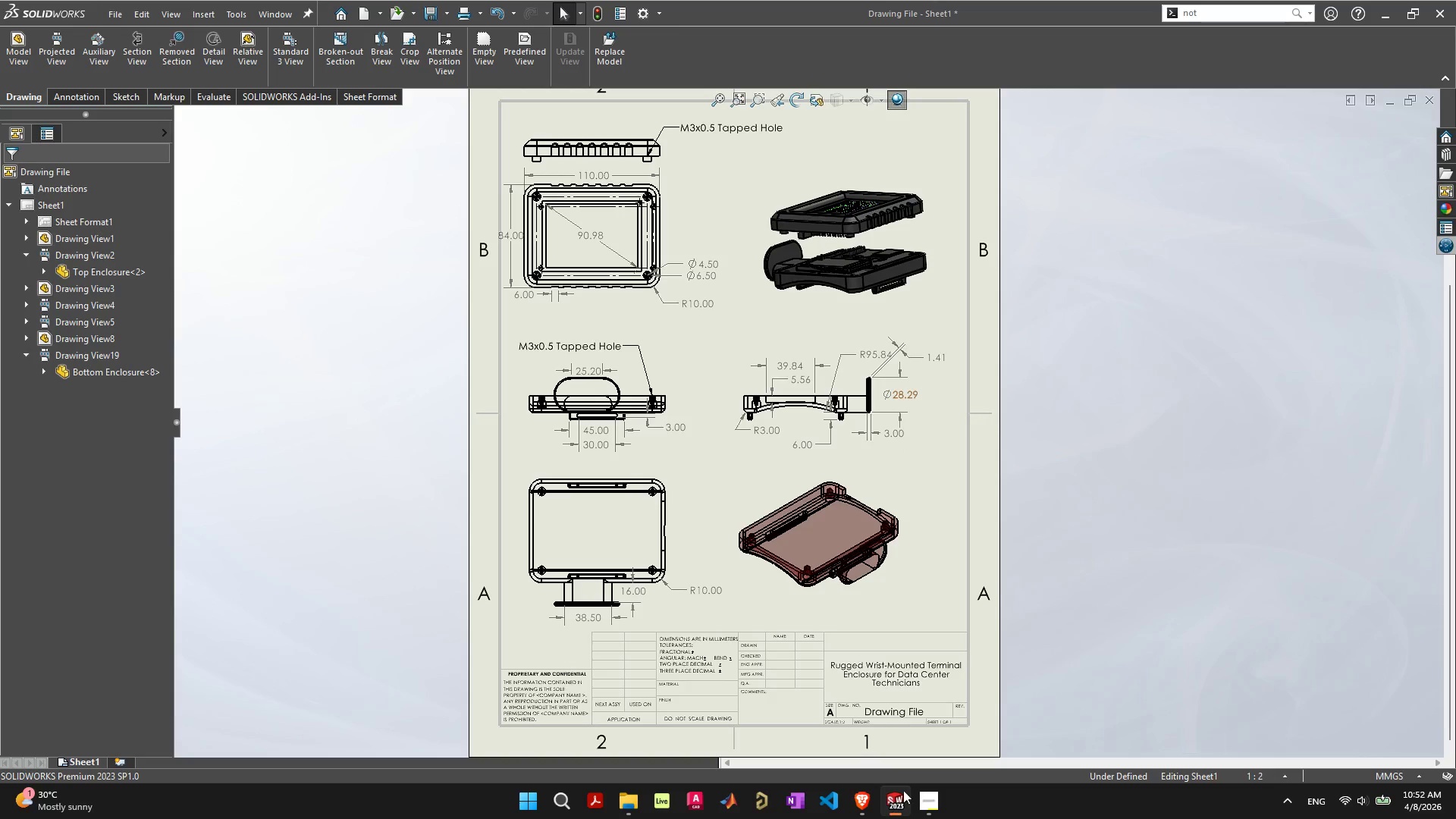 
mouse_move([914, 767])
 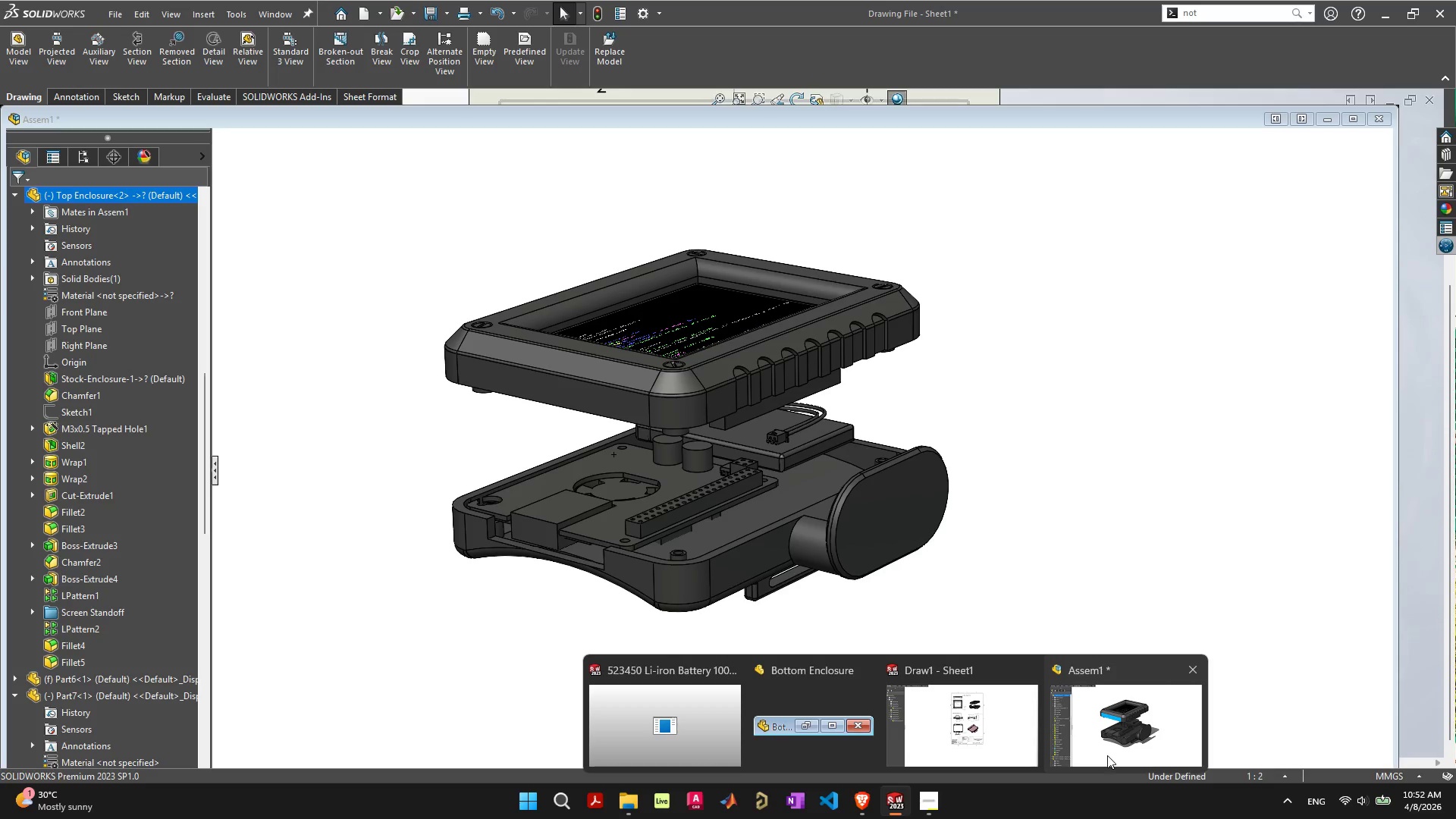 
wait(9.93)
 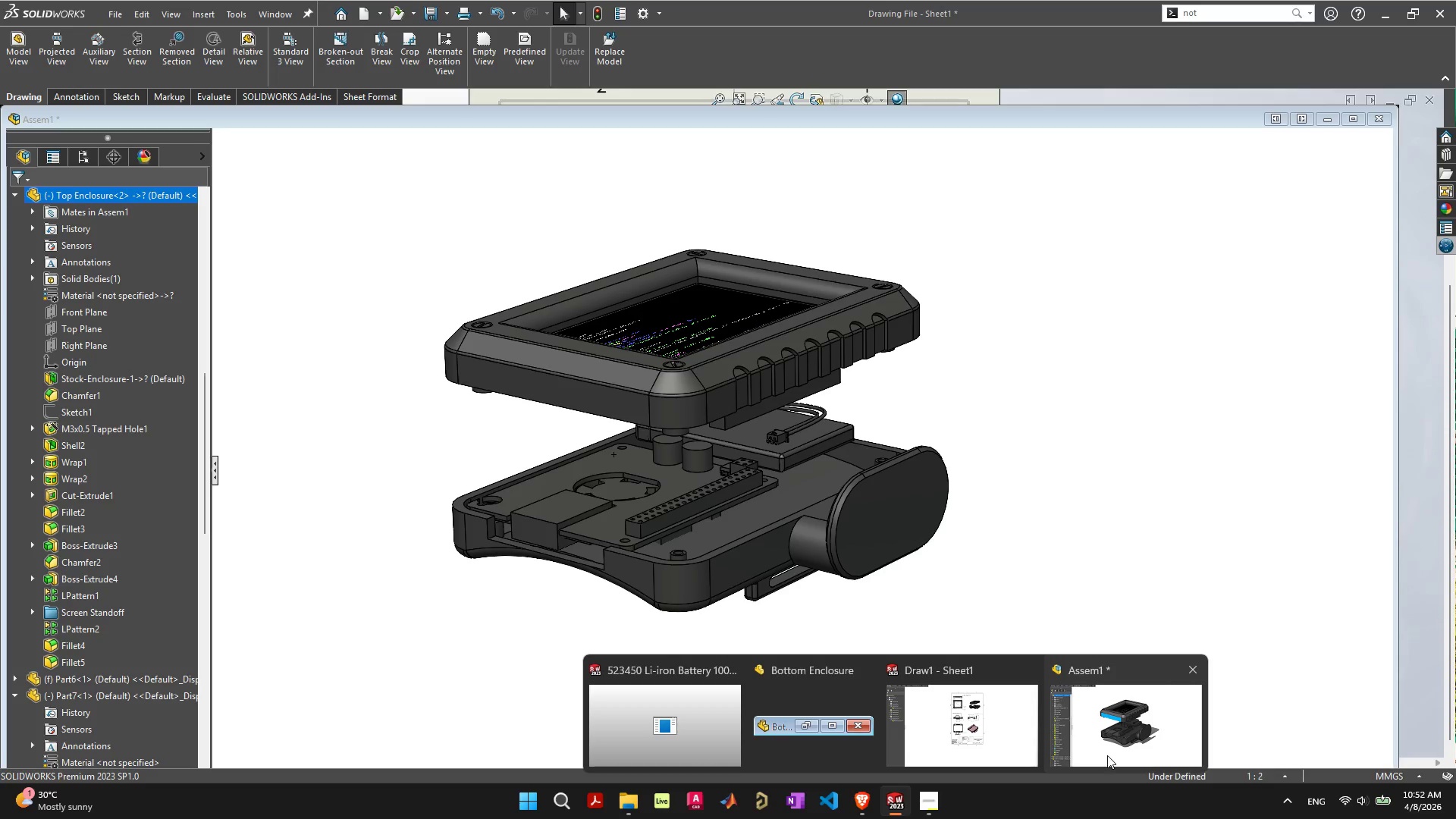 
left_click([1117, 760])
 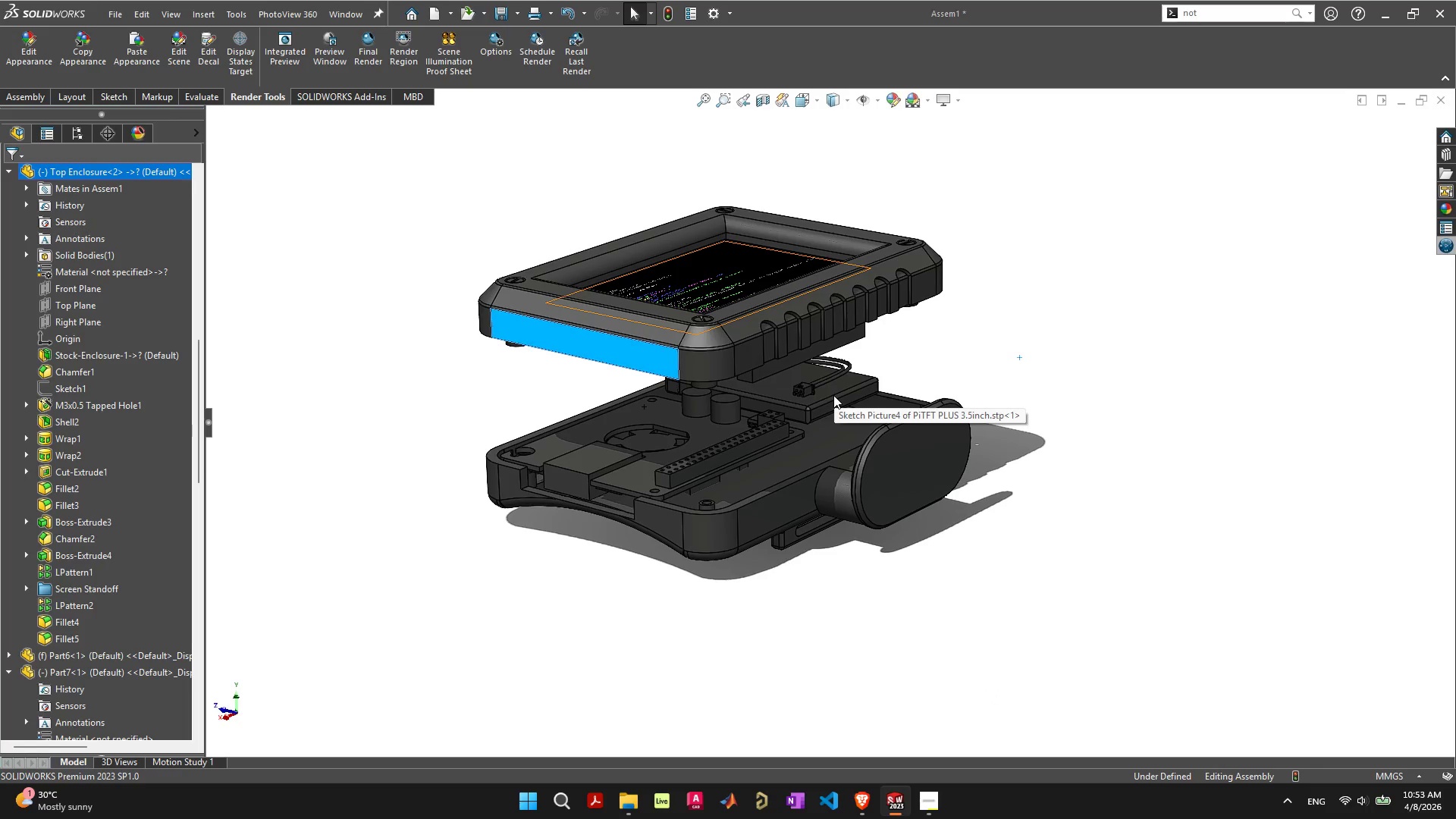 
wait(10.59)
 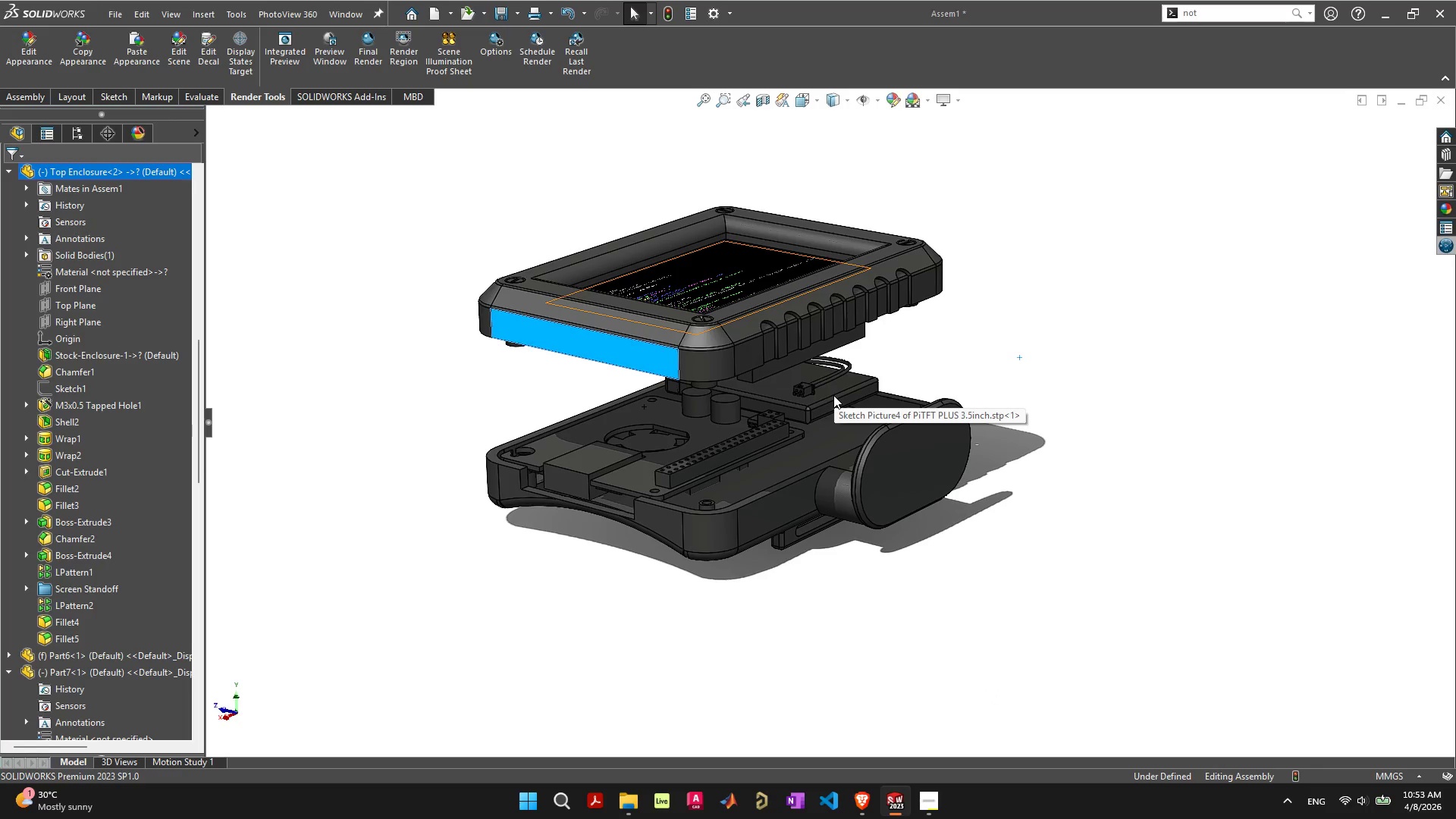 
left_click([949, 339])
 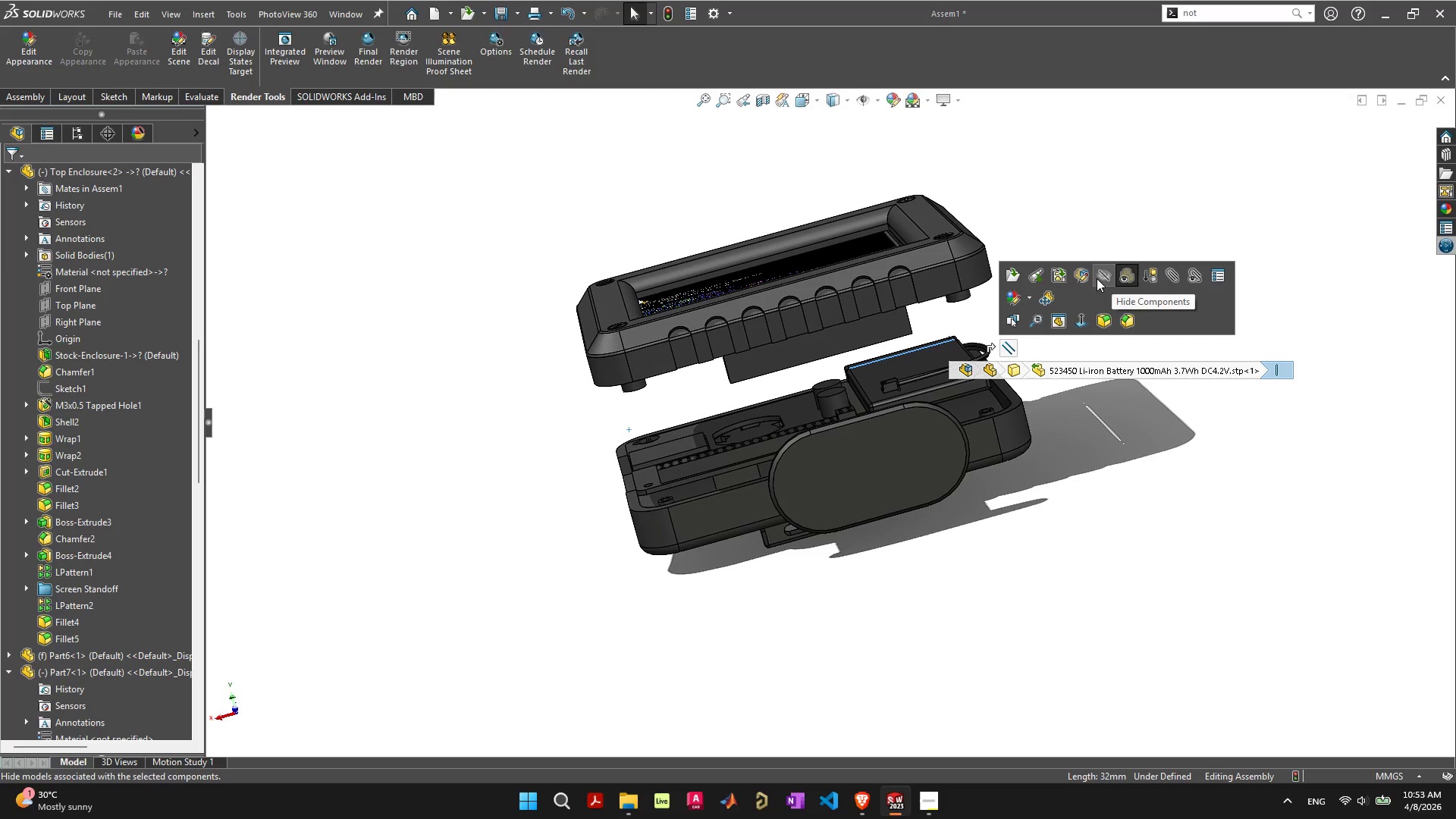 
left_click([1100, 278])
 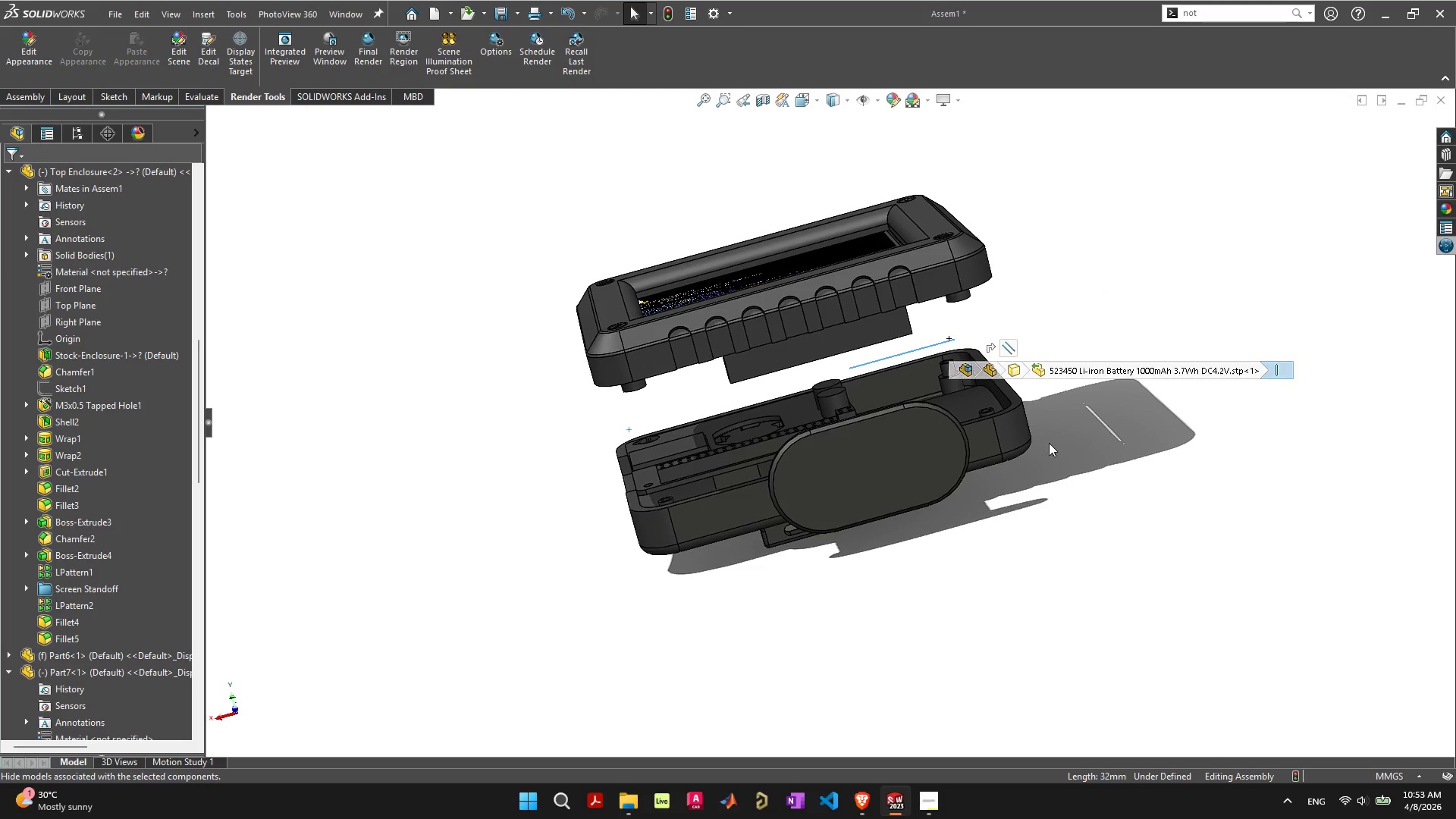 
left_click([1050, 514])
 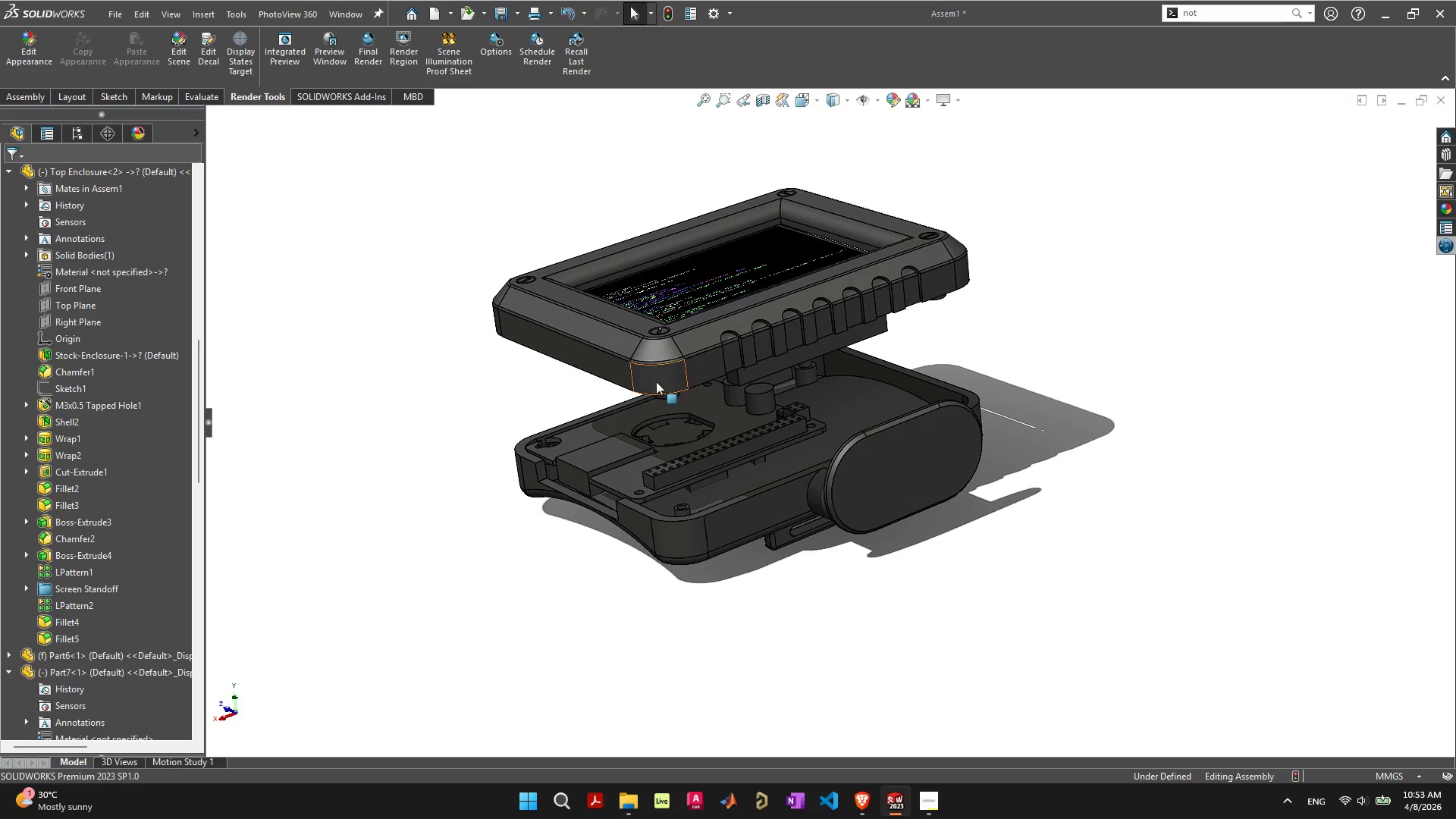 
left_click_drag(start_coordinate=[661, 376], to_coordinate=[674, 441])
 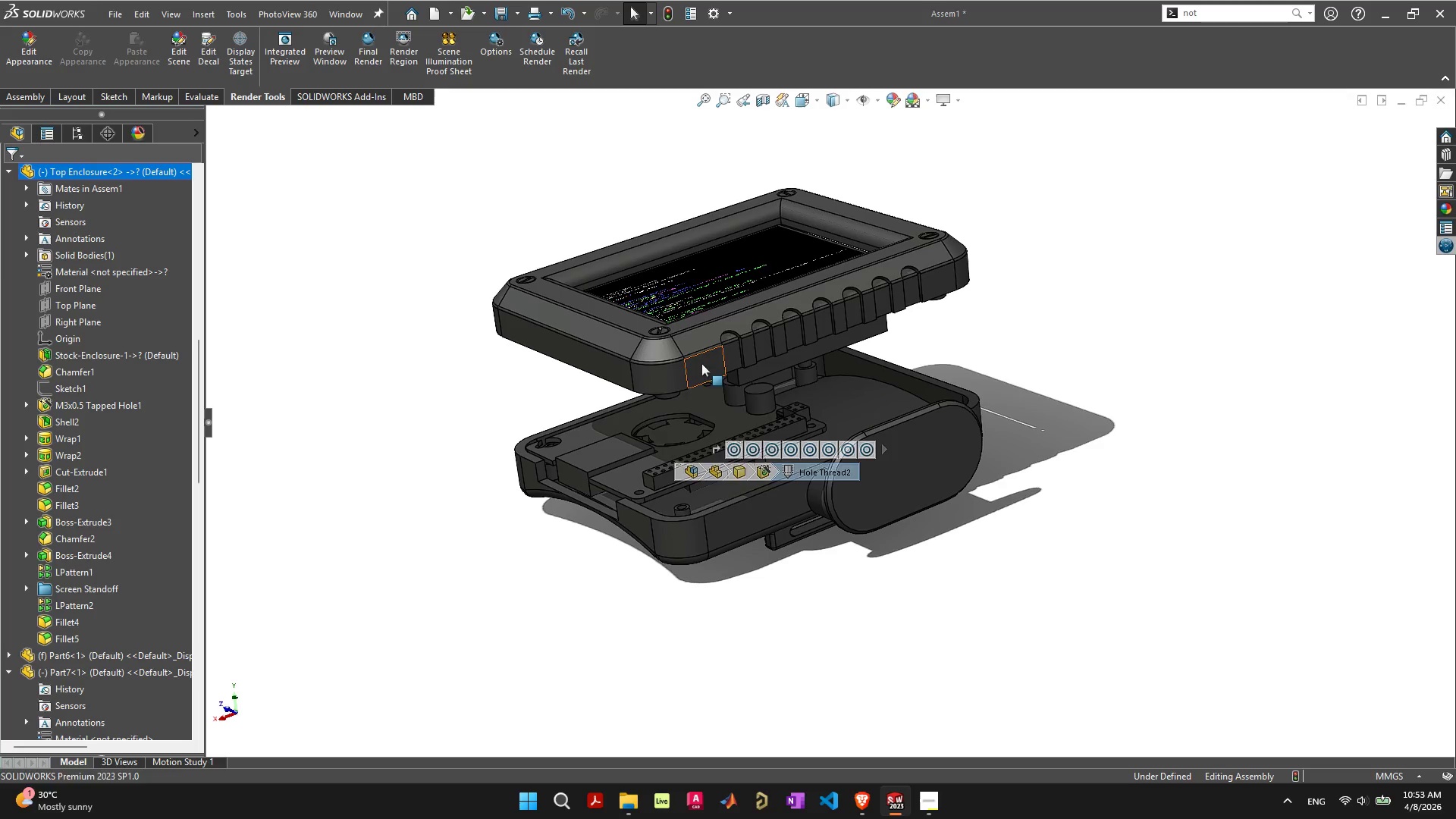 
left_click_drag(start_coordinate=[701, 363], to_coordinate=[734, 585])
 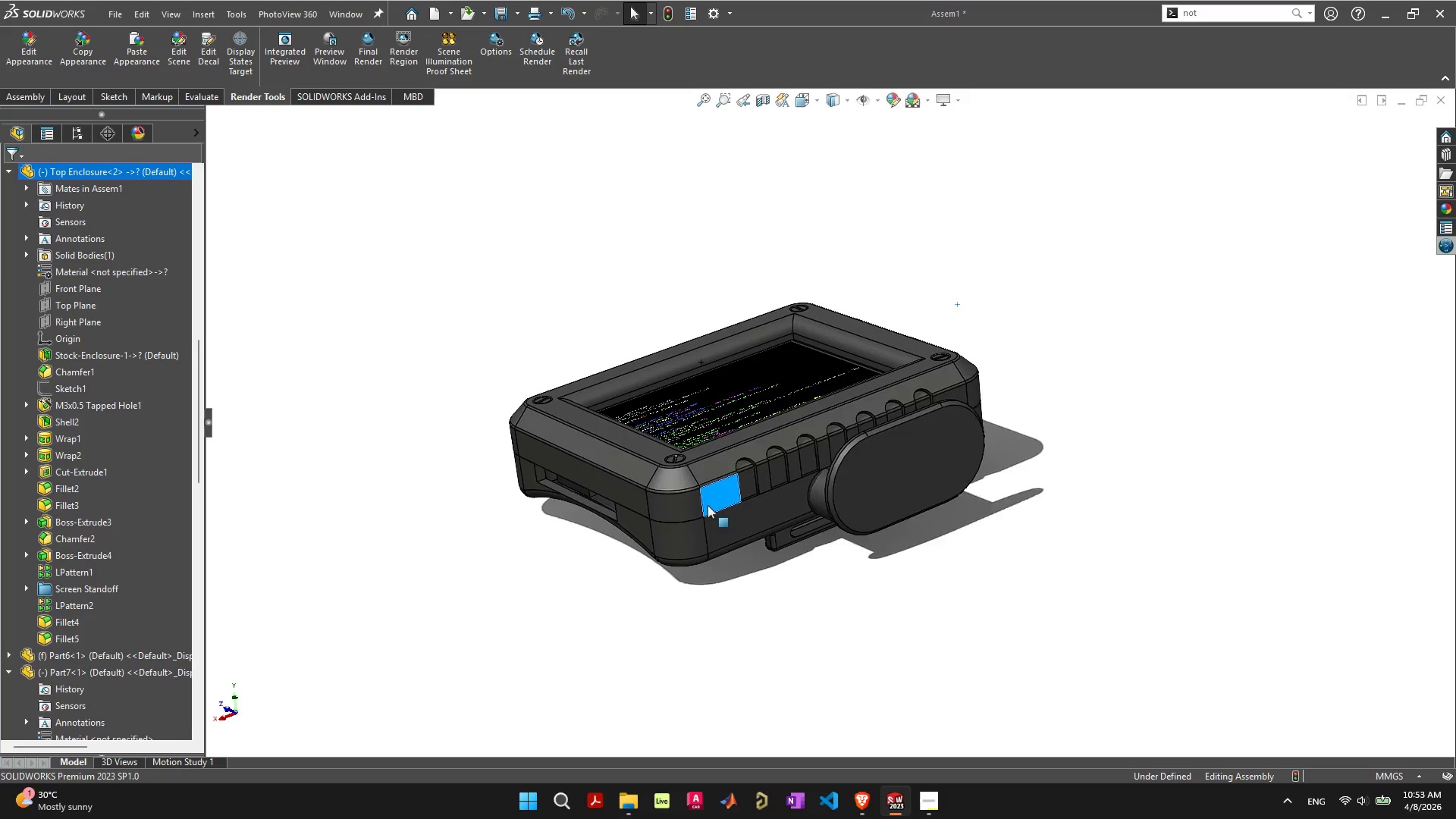 
scroll: coordinate [707, 504], scroll_direction: up, amount: 8.0
 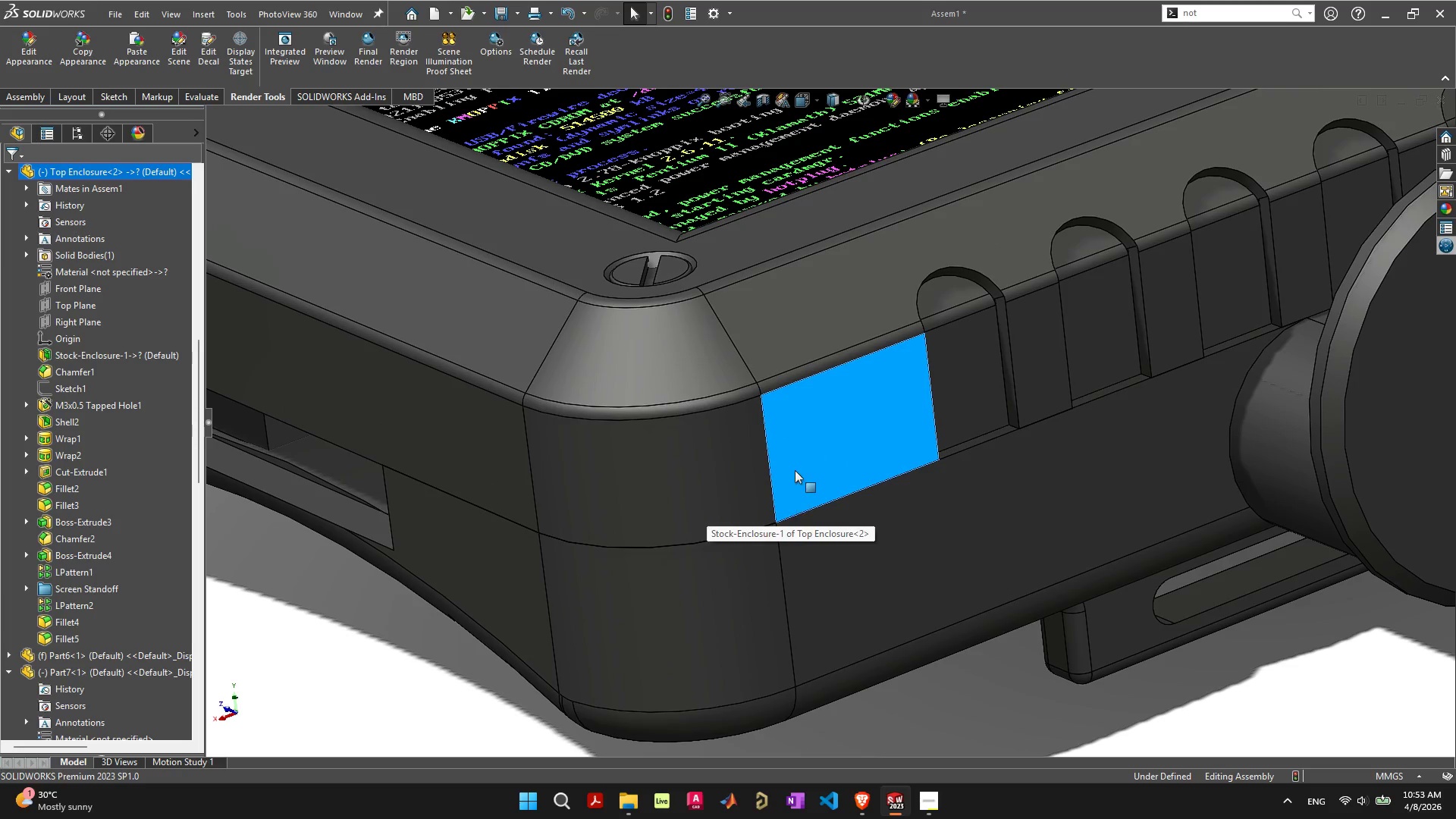 
left_click_drag(start_coordinate=[795, 465], to_coordinate=[792, 489])
 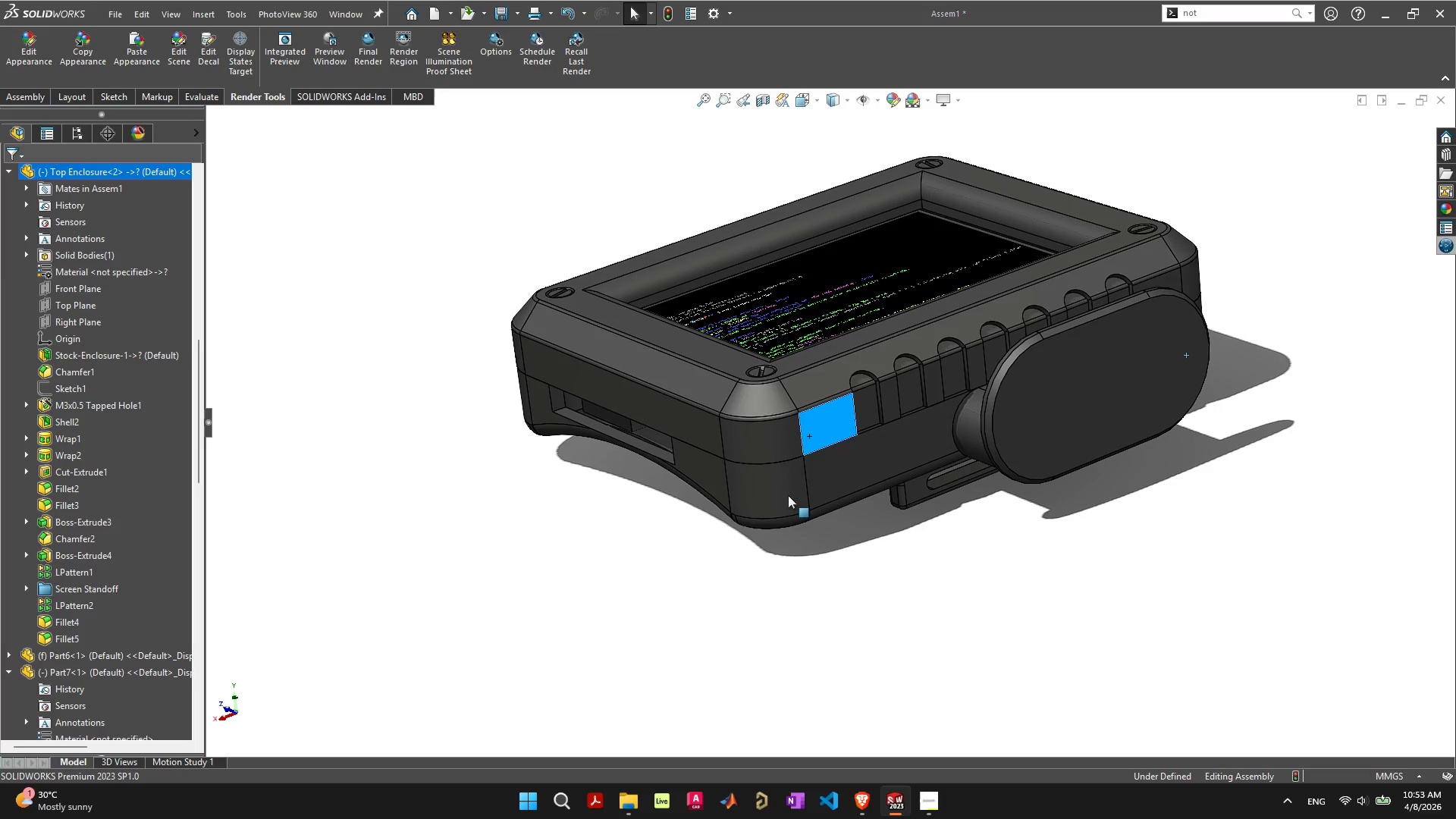 
scroll: coordinate [788, 495], scroll_direction: down, amount: 6.0
 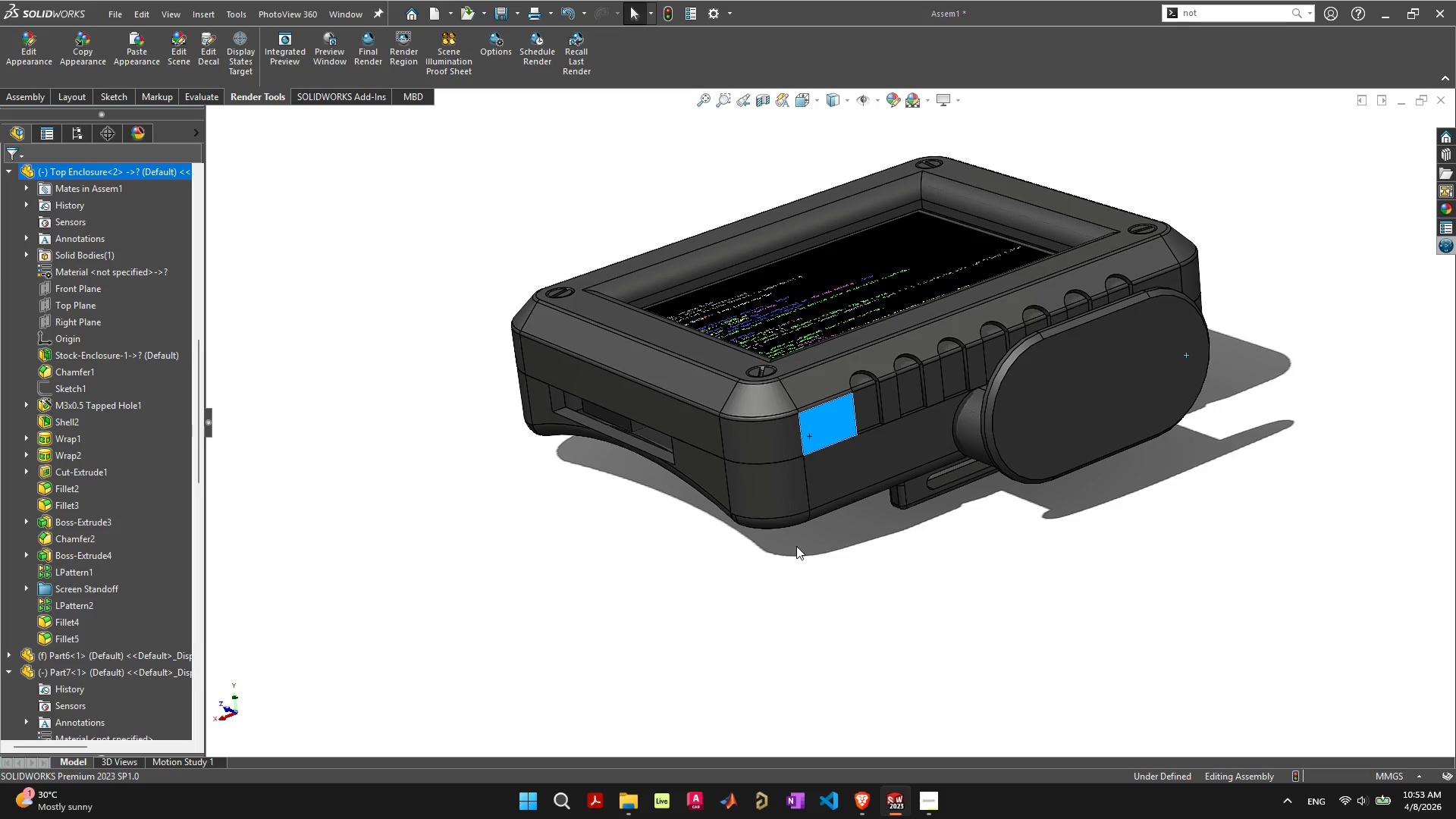 
left_click([802, 583])
 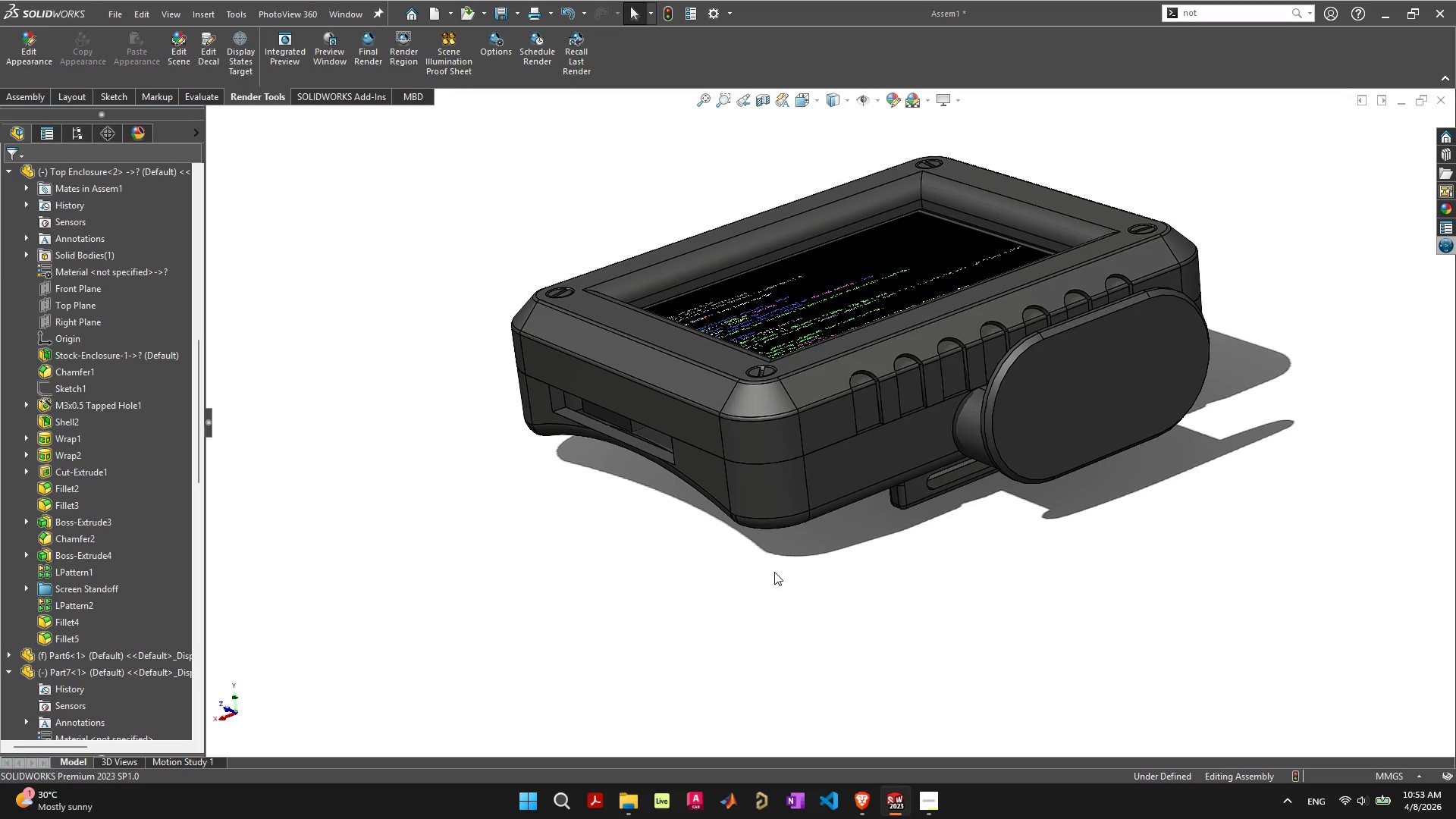 
wait(9.58)
 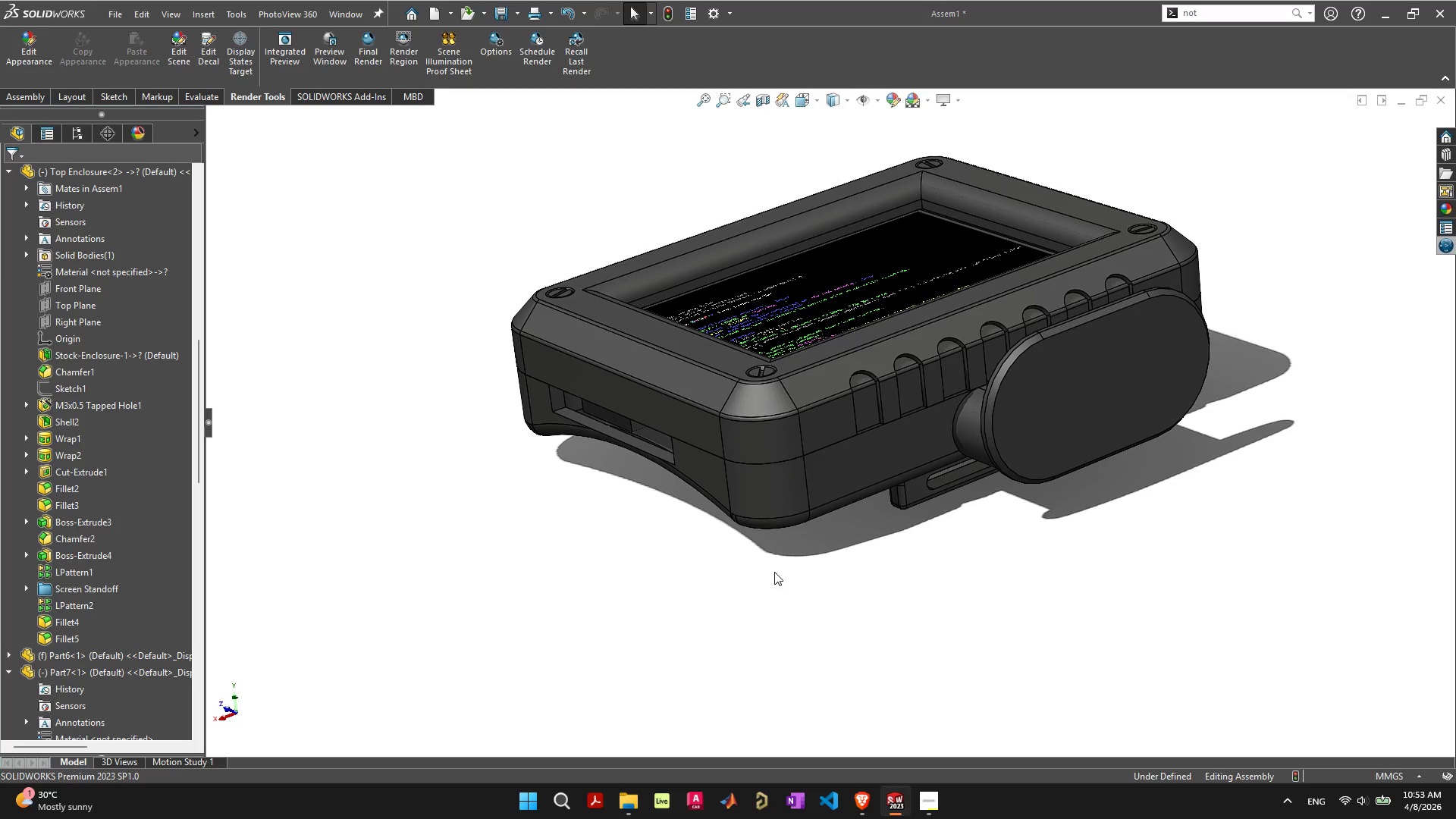 
scroll: coordinate [755, 570], scroll_direction: down, amount: 4.0
 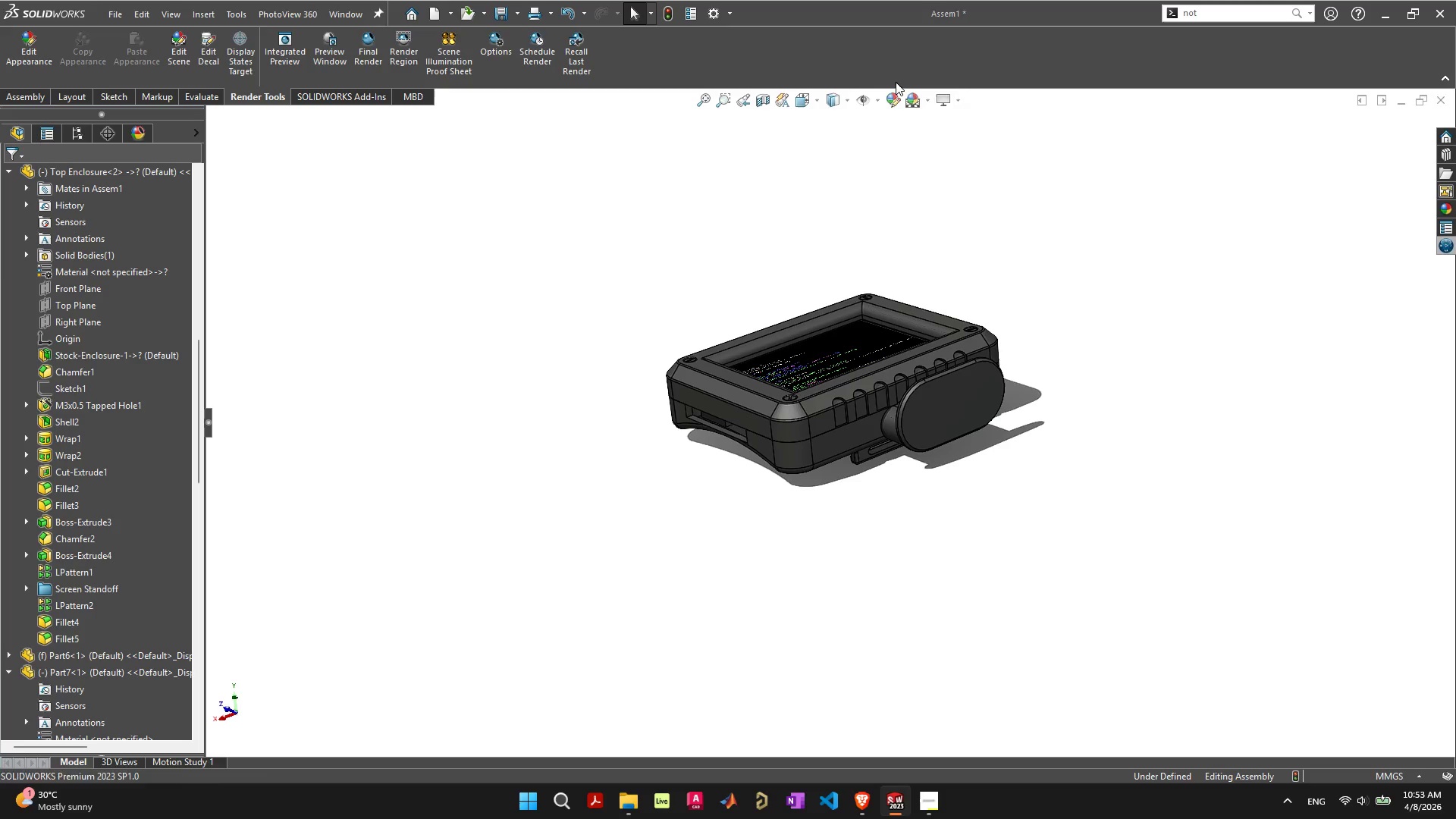 
left_click([911, 100])
 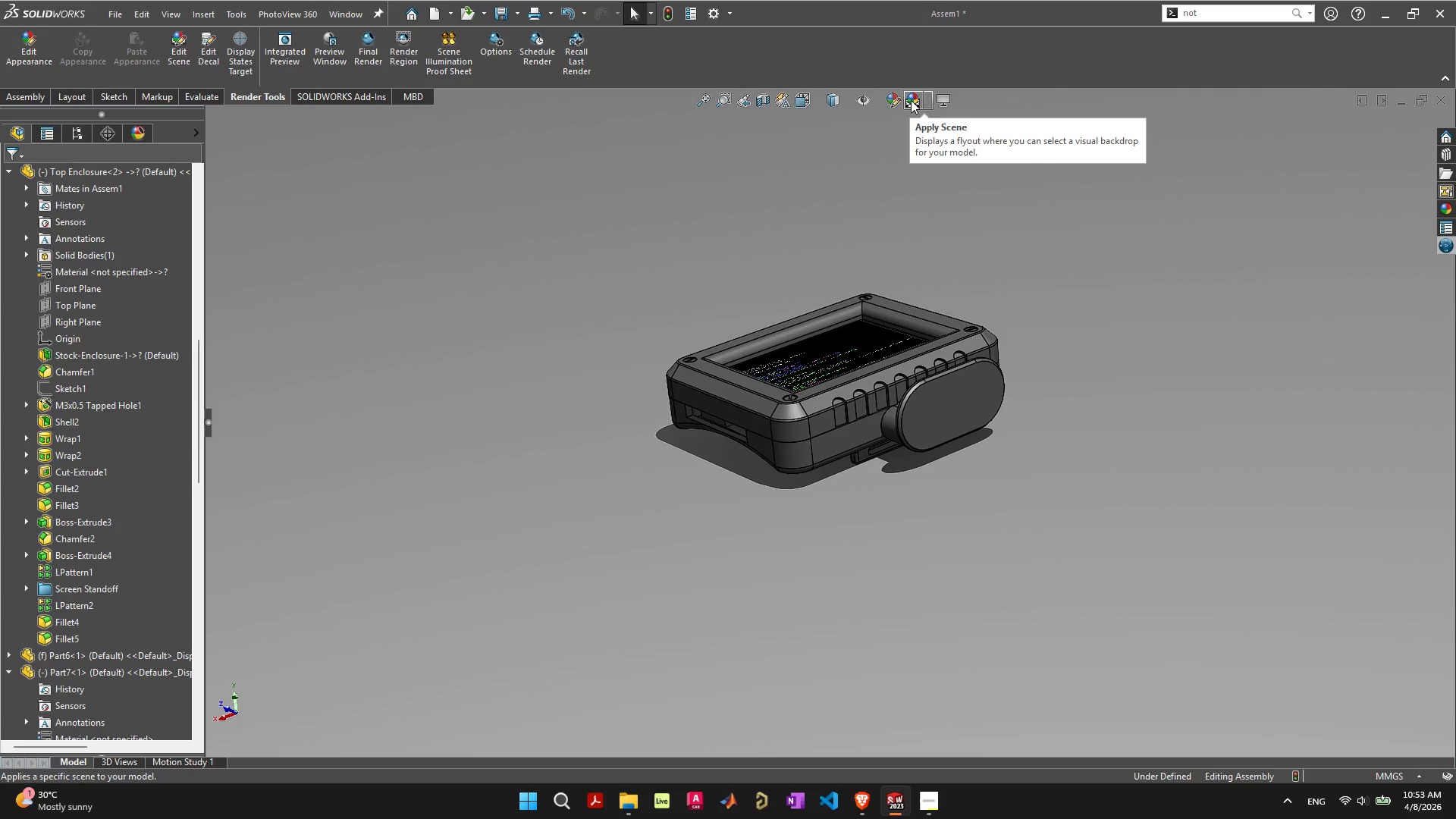 
left_click([911, 100])
 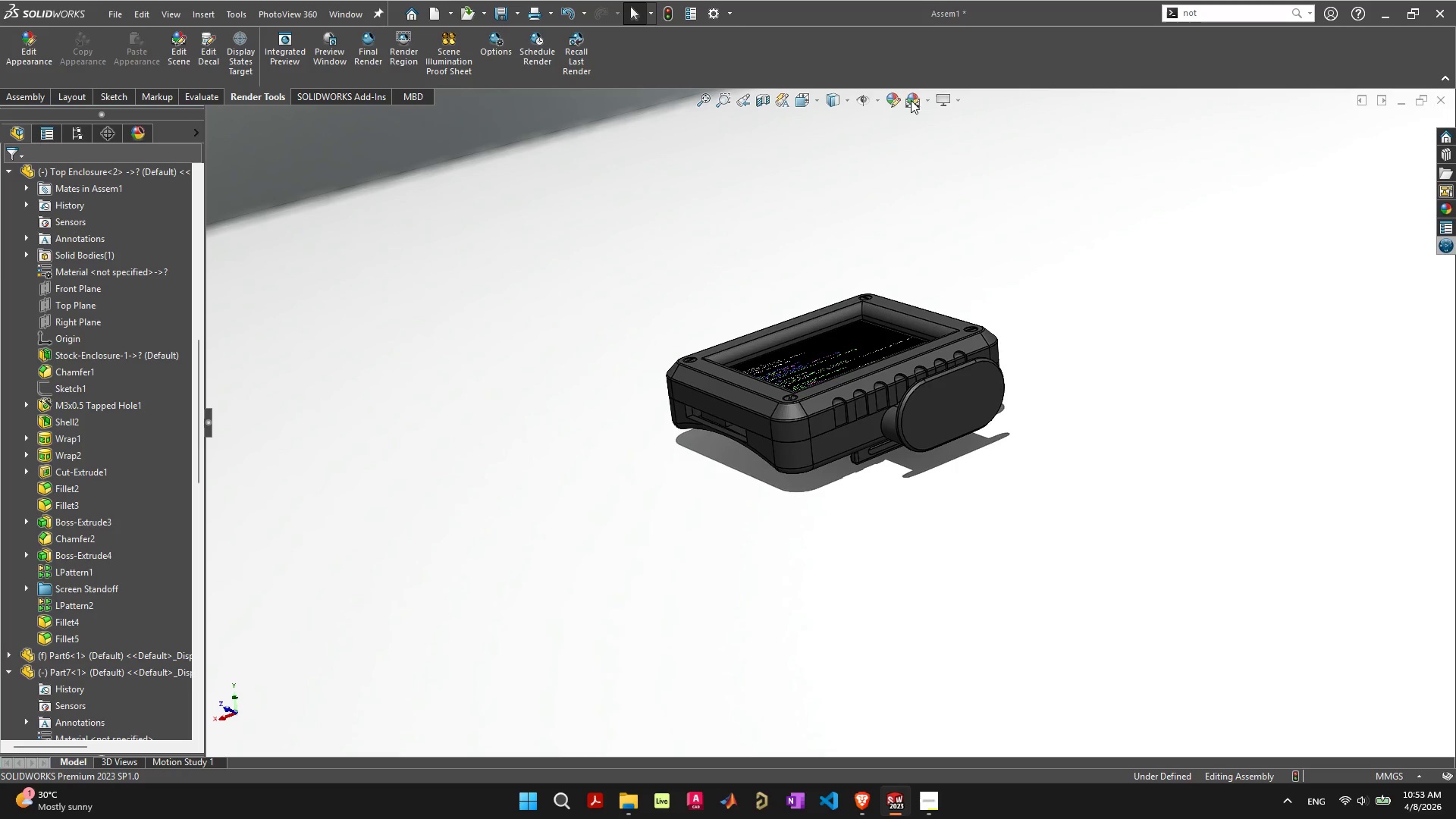 
left_click([911, 100])
 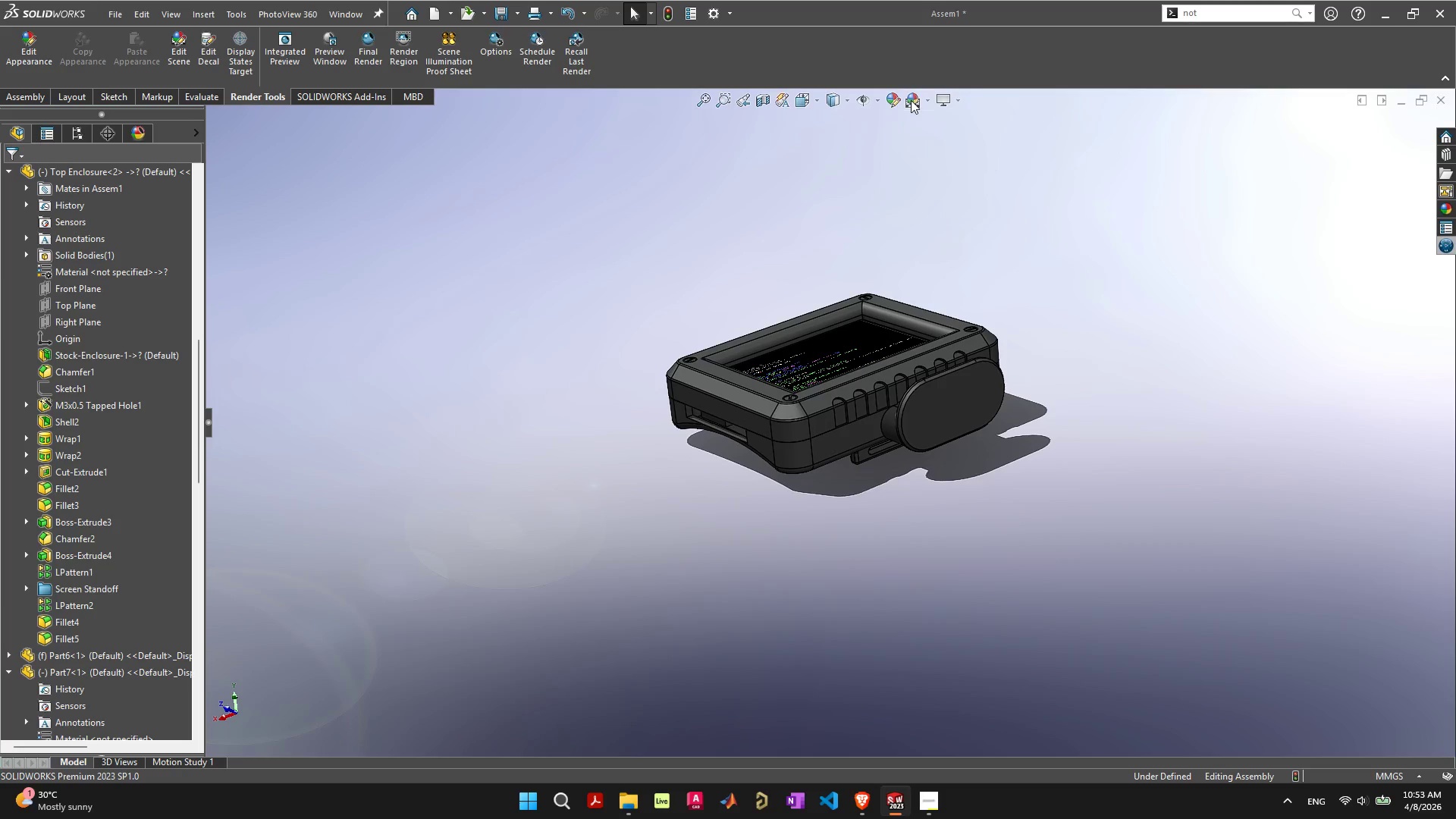 
left_click([911, 100])
 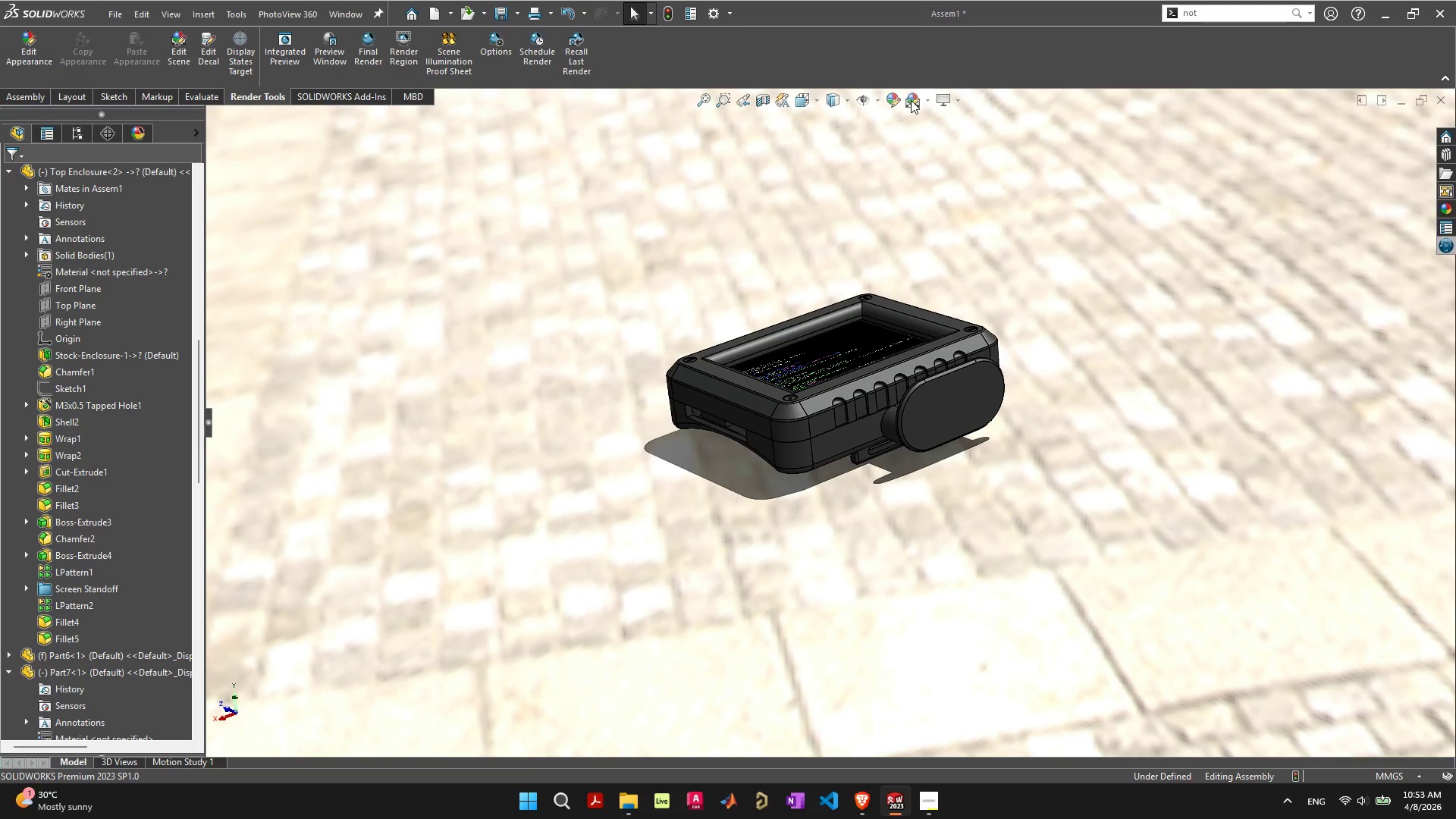 
left_click([911, 100])
 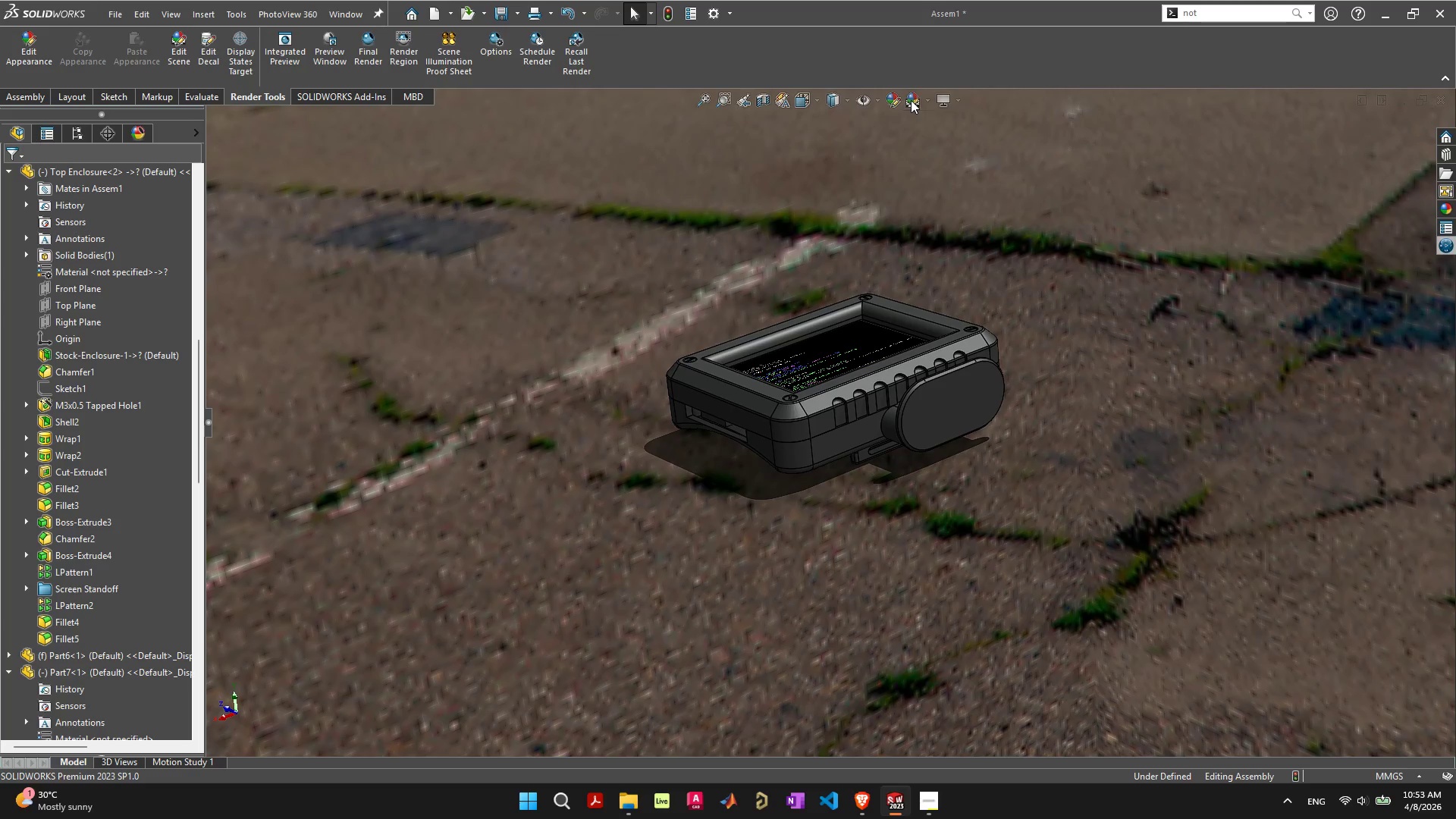 
left_click([911, 100])
 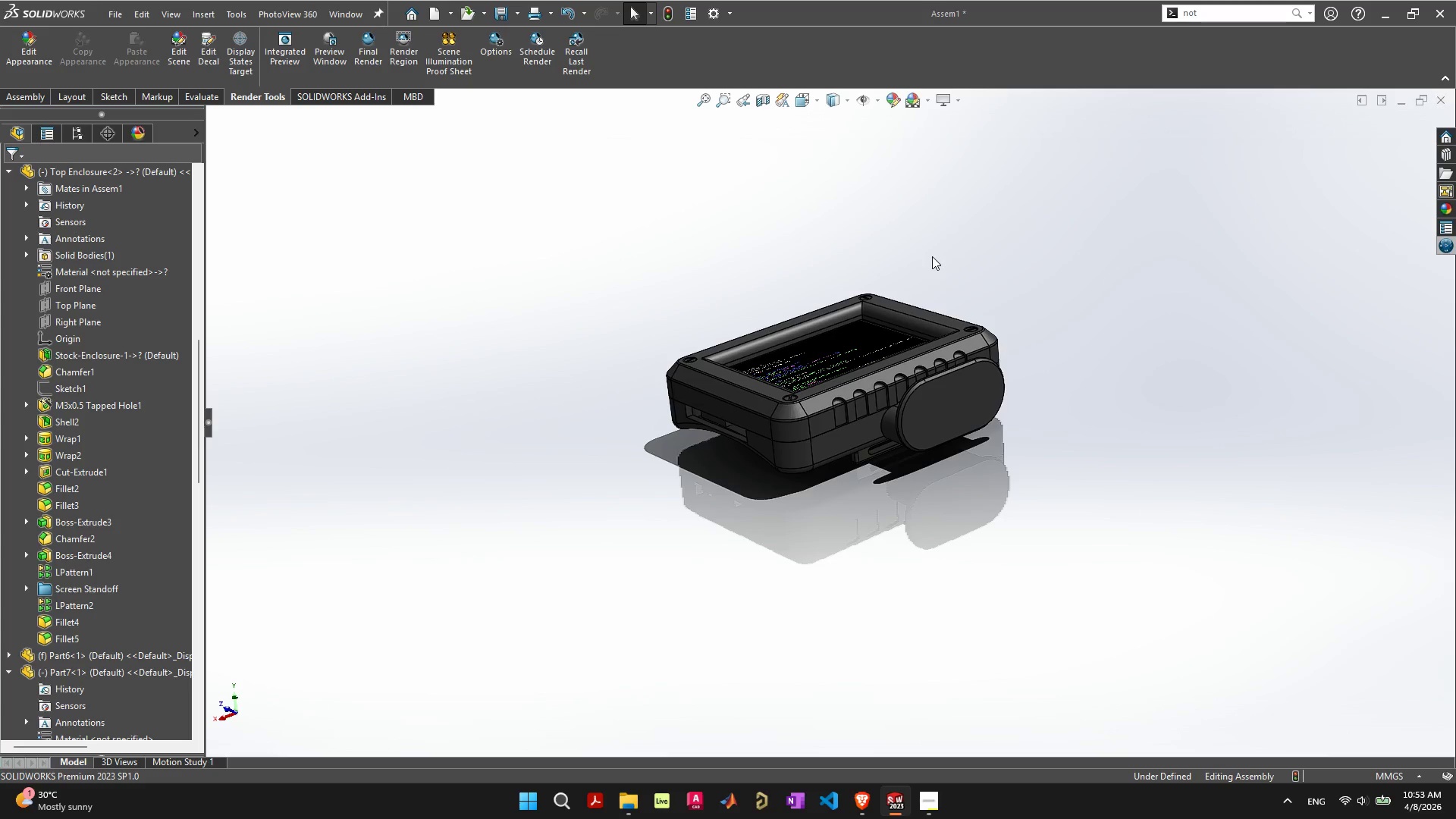 
scroll: coordinate [896, 377], scroll_direction: up, amount: 4.0
 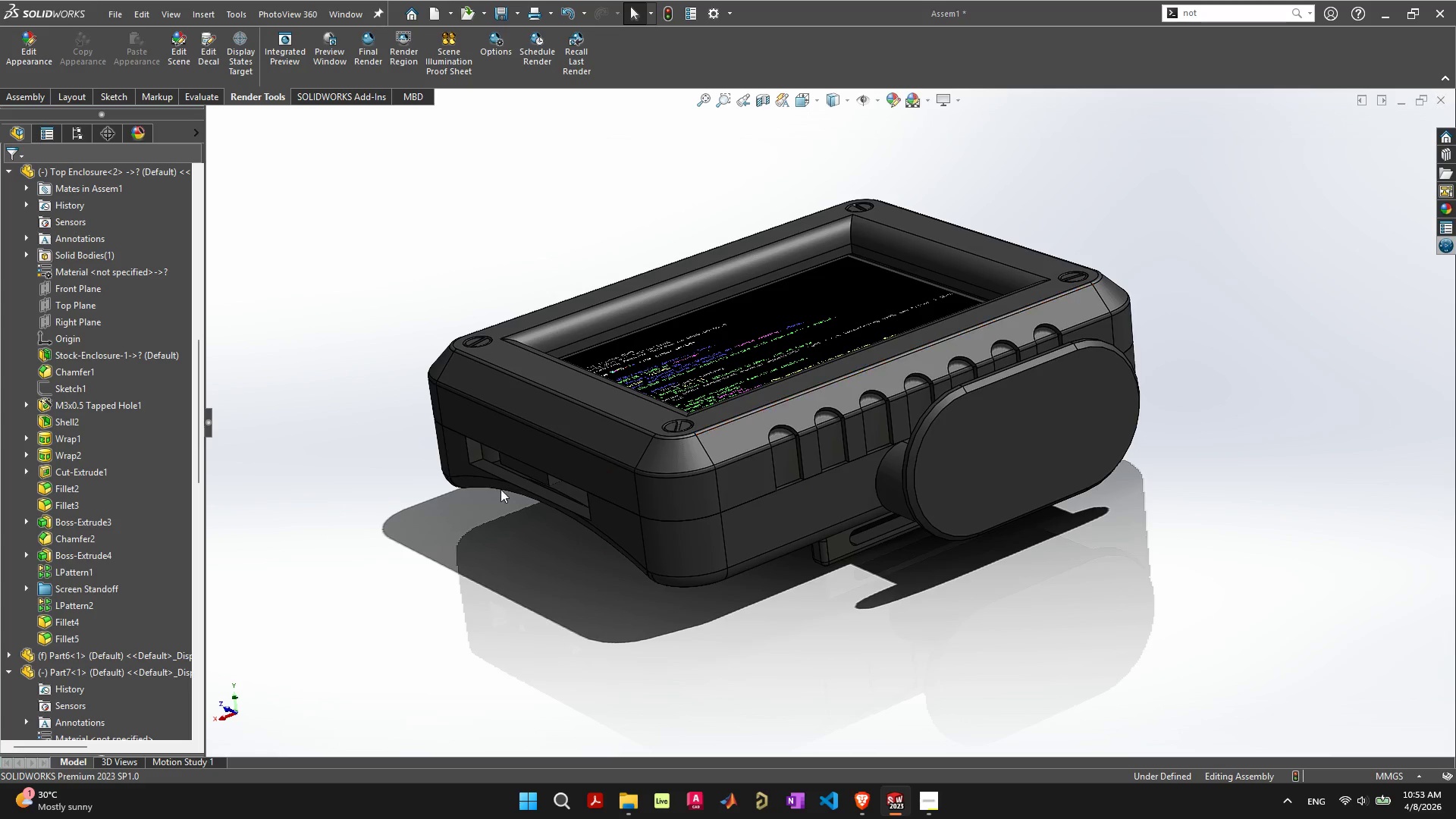 
mouse_move([504, 463])
 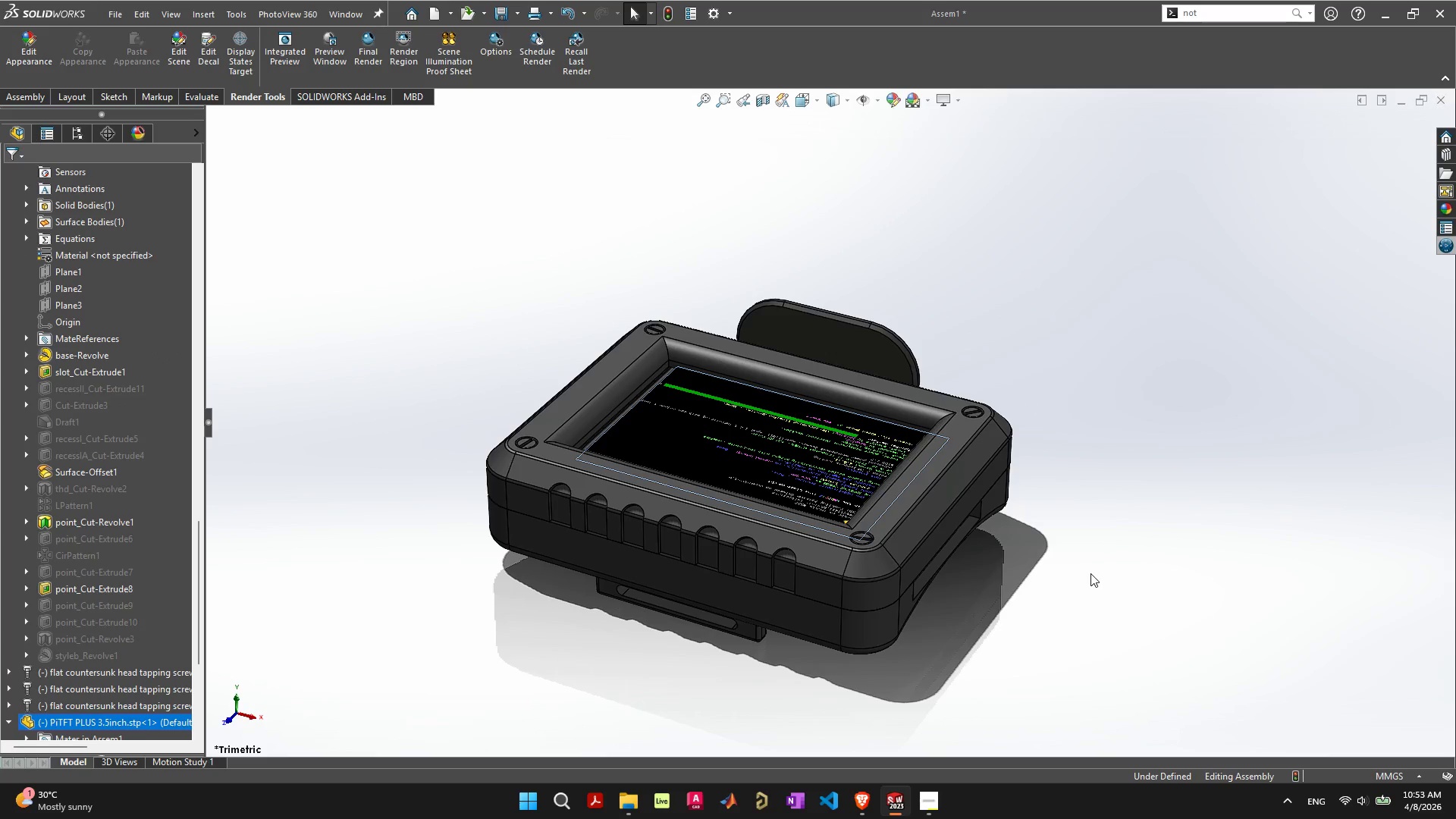 
wait(6.66)
 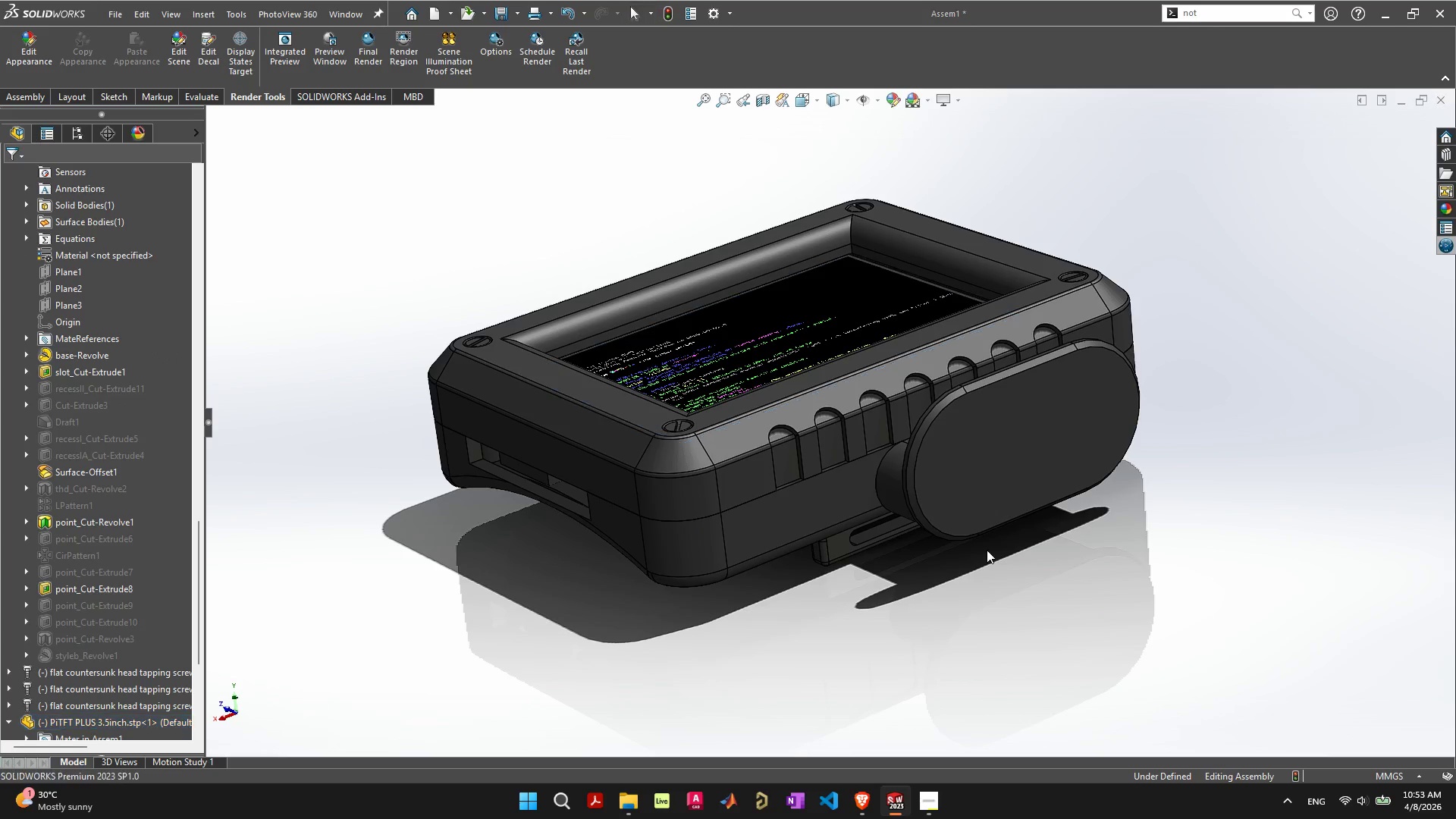 
left_click([1084, 629])
 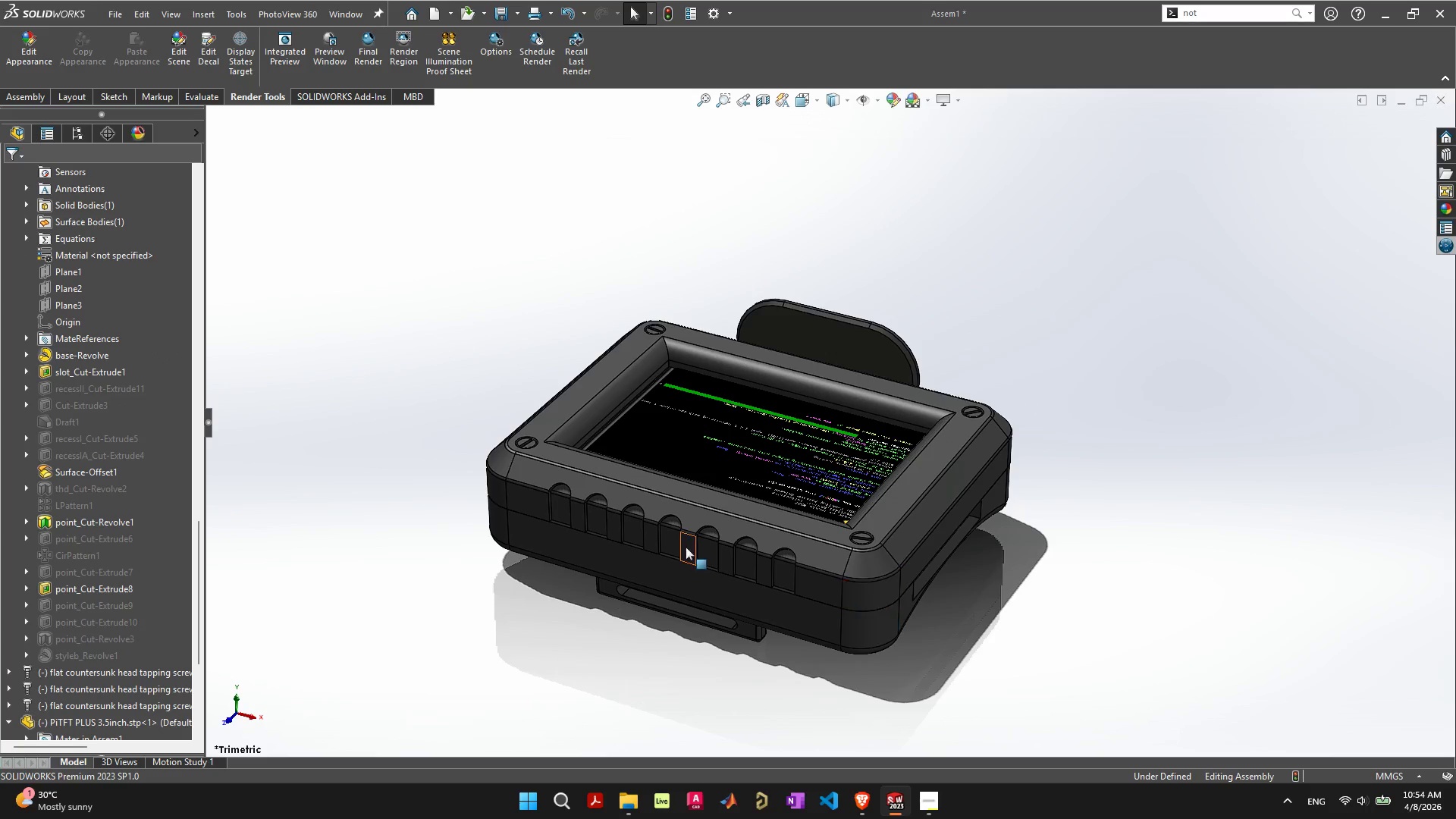 
scroll: coordinate [677, 510], scroll_direction: up, amount: 1.0
 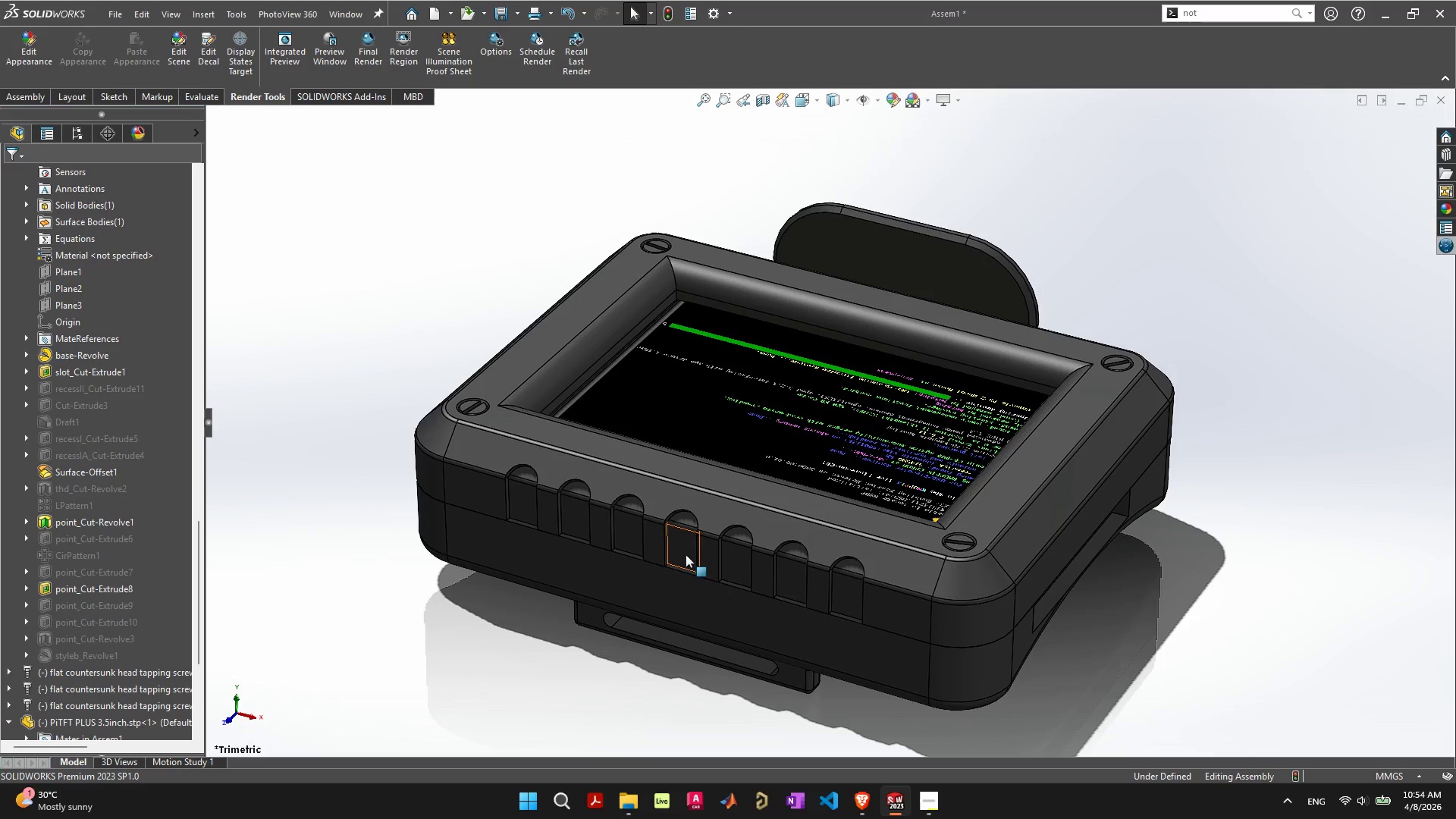 
hold_key(key=ControlLeft, duration=1.2)
 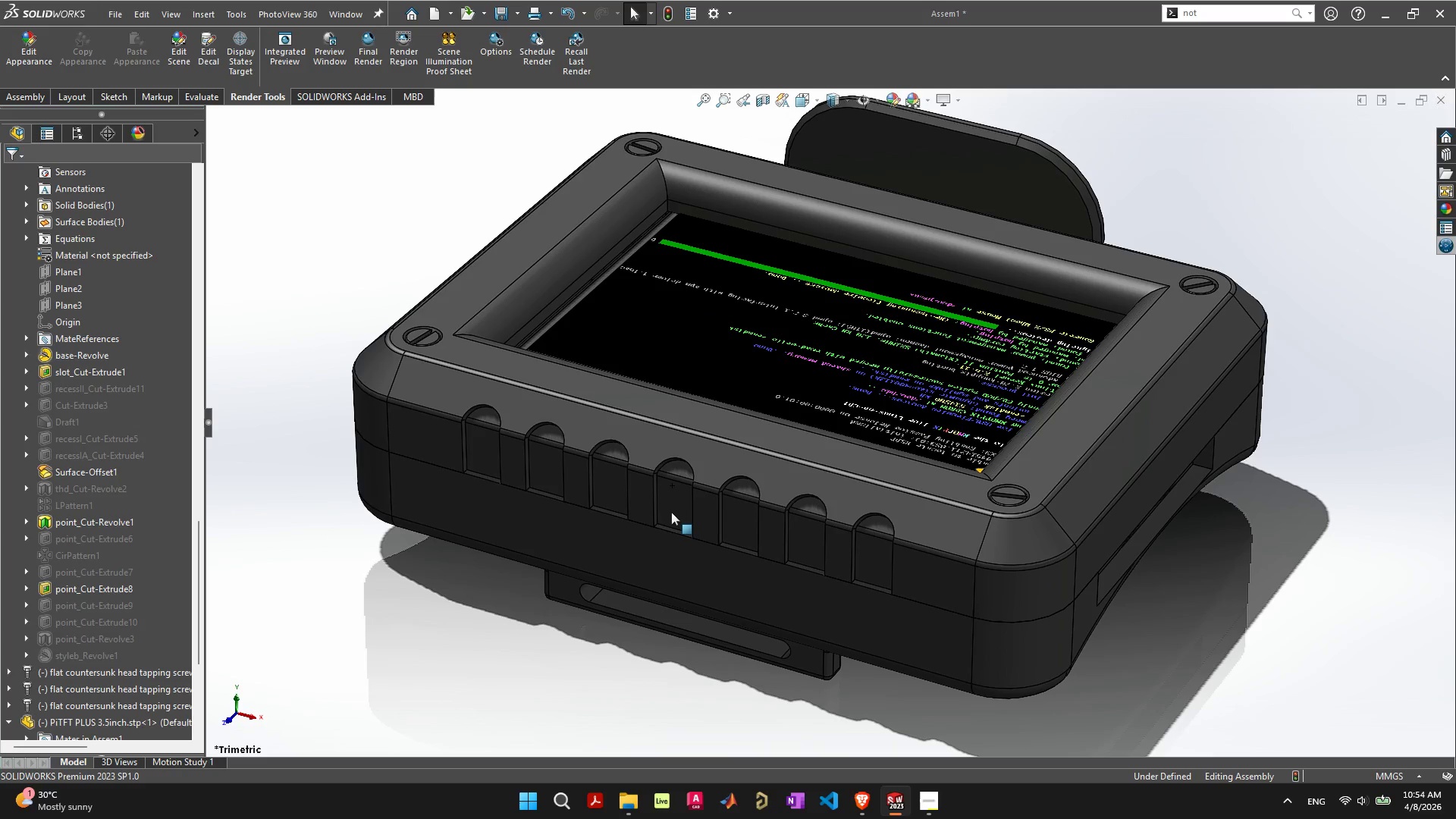 
scroll: coordinate [671, 512], scroll_direction: up, amount: 1.0
 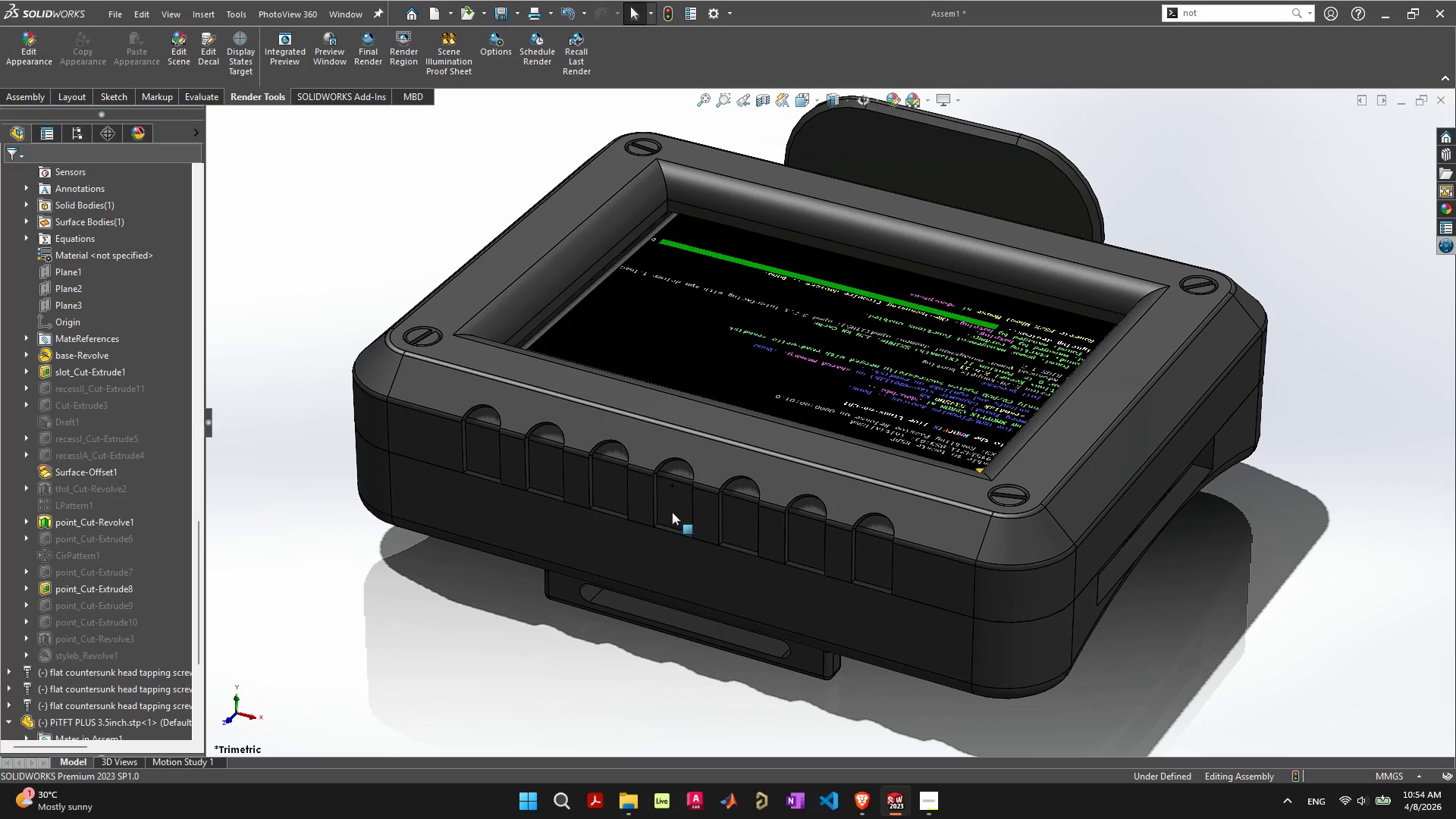 
hold_key(key=ControlLeft, duration=1.51)
 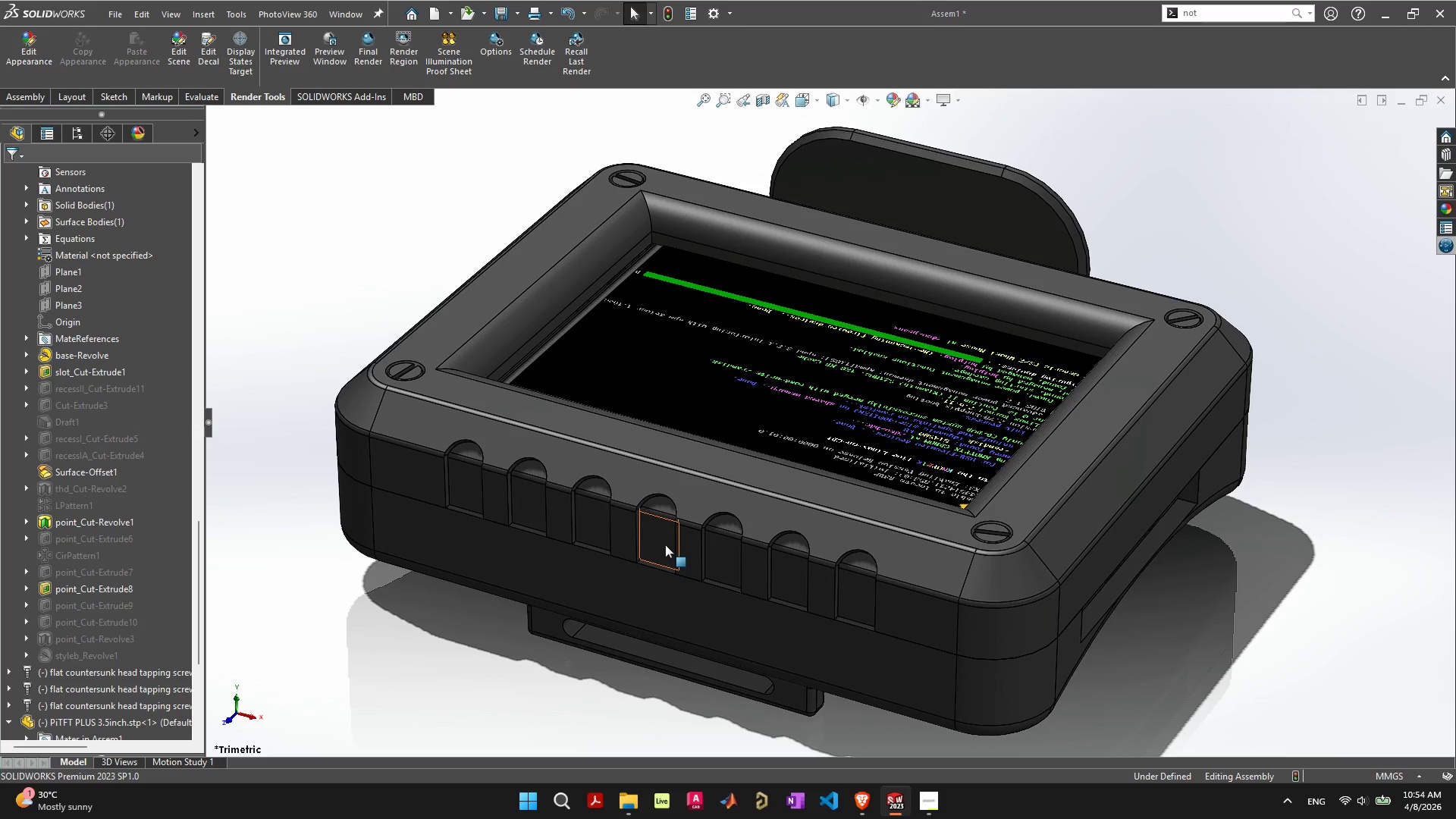 
hold_key(key=ControlLeft, duration=0.52)
 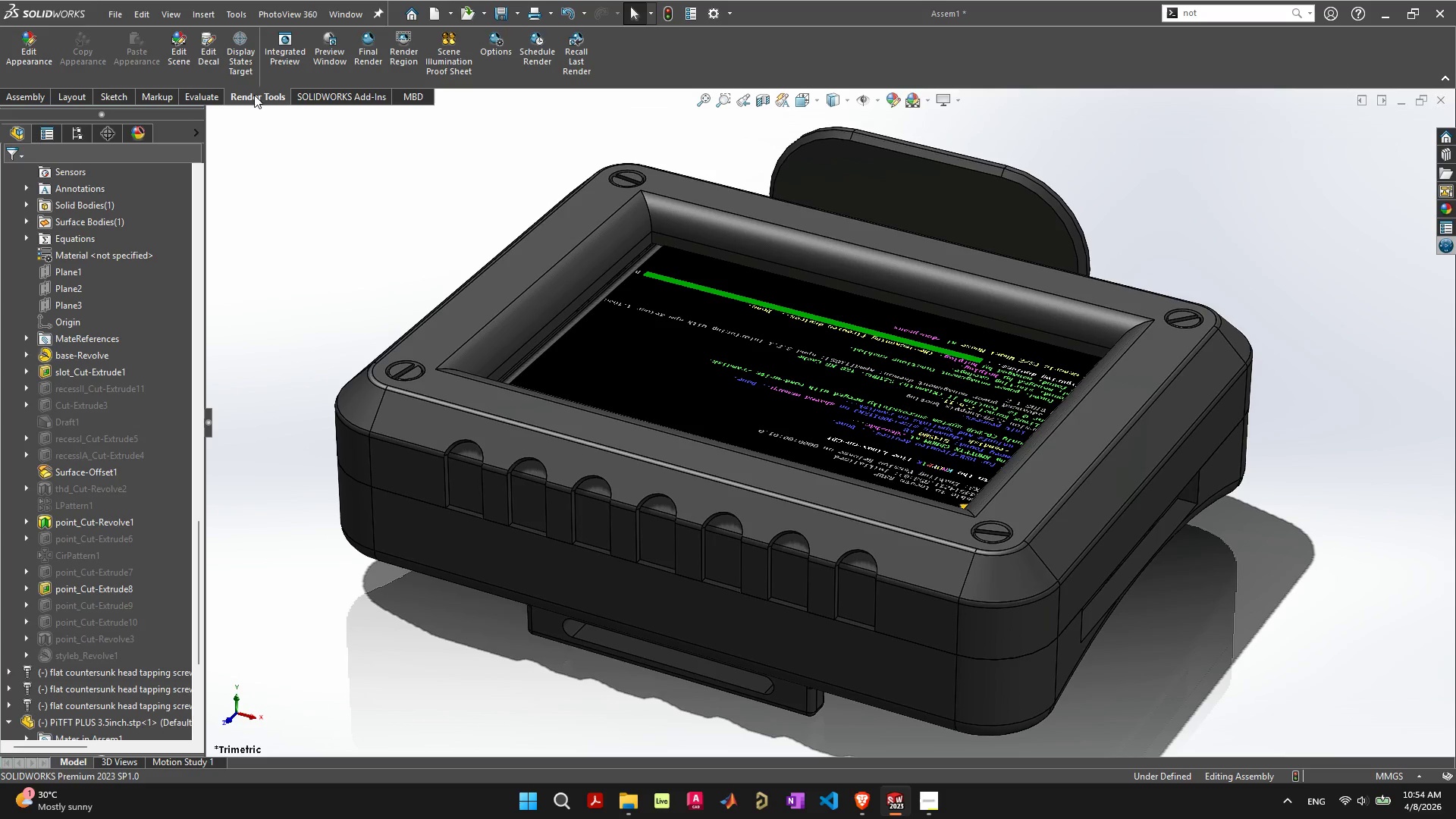 
left_click([322, 56])
 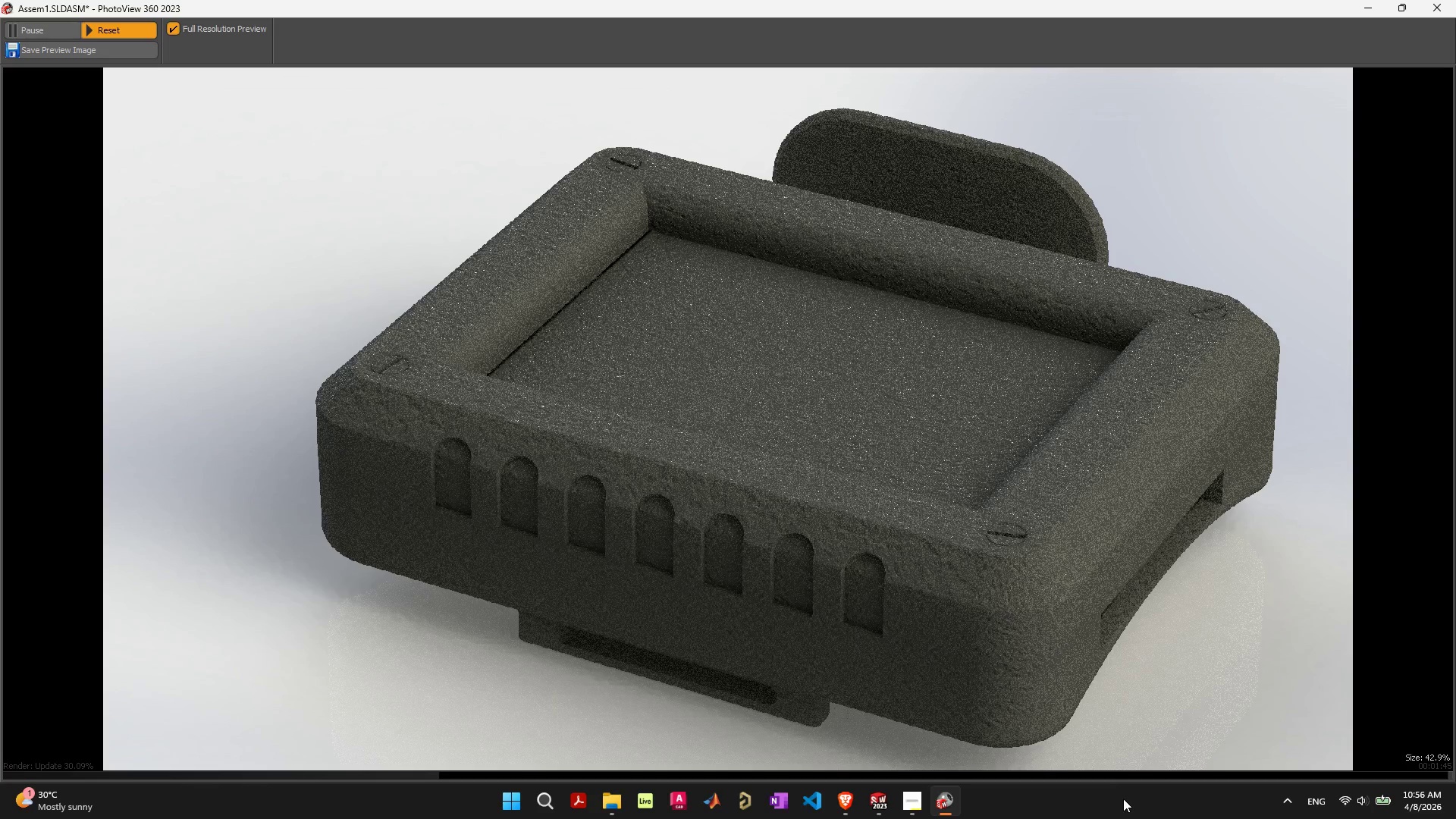 
wait(122.62)
 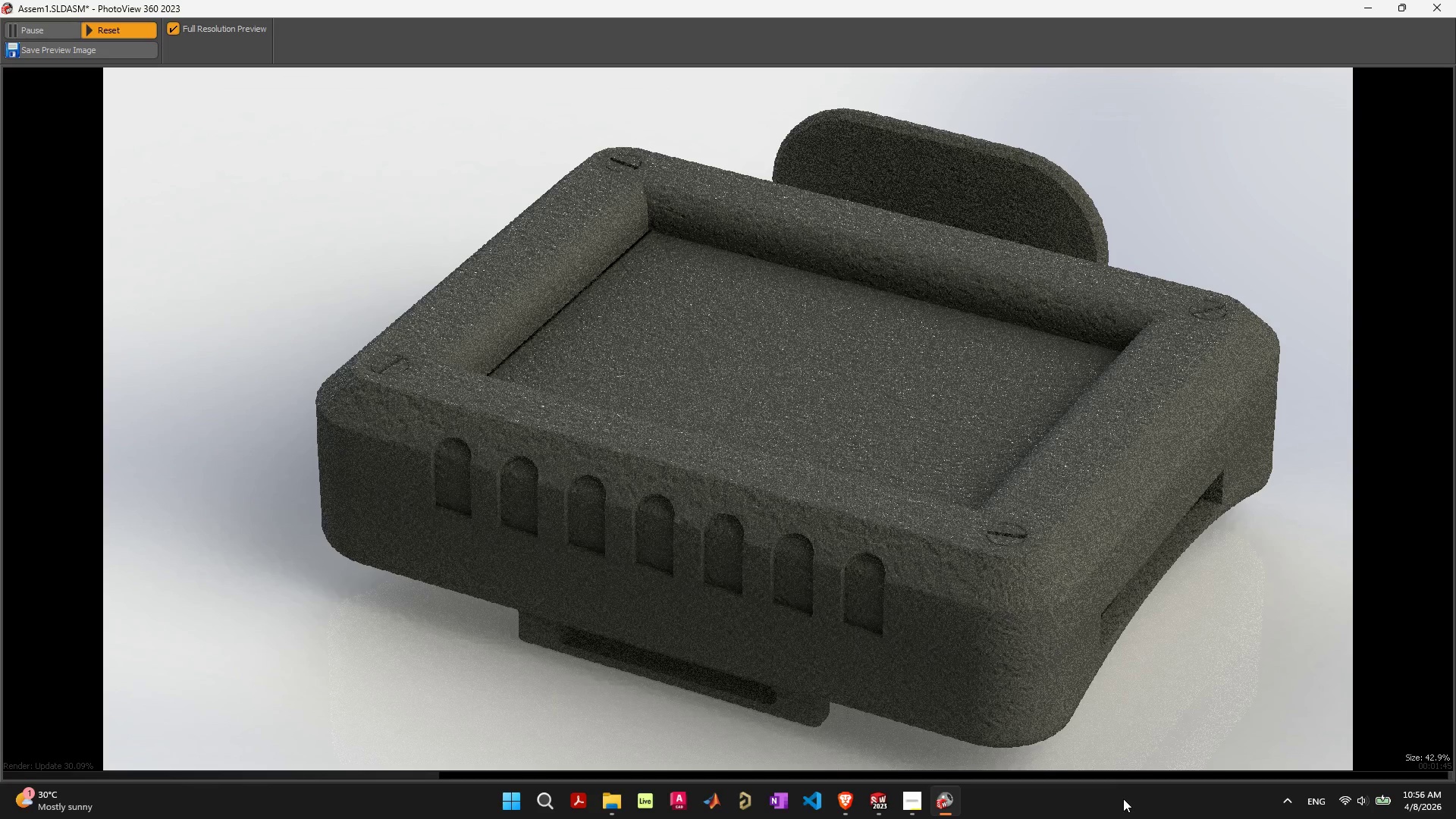 
left_click([1436, 8])
 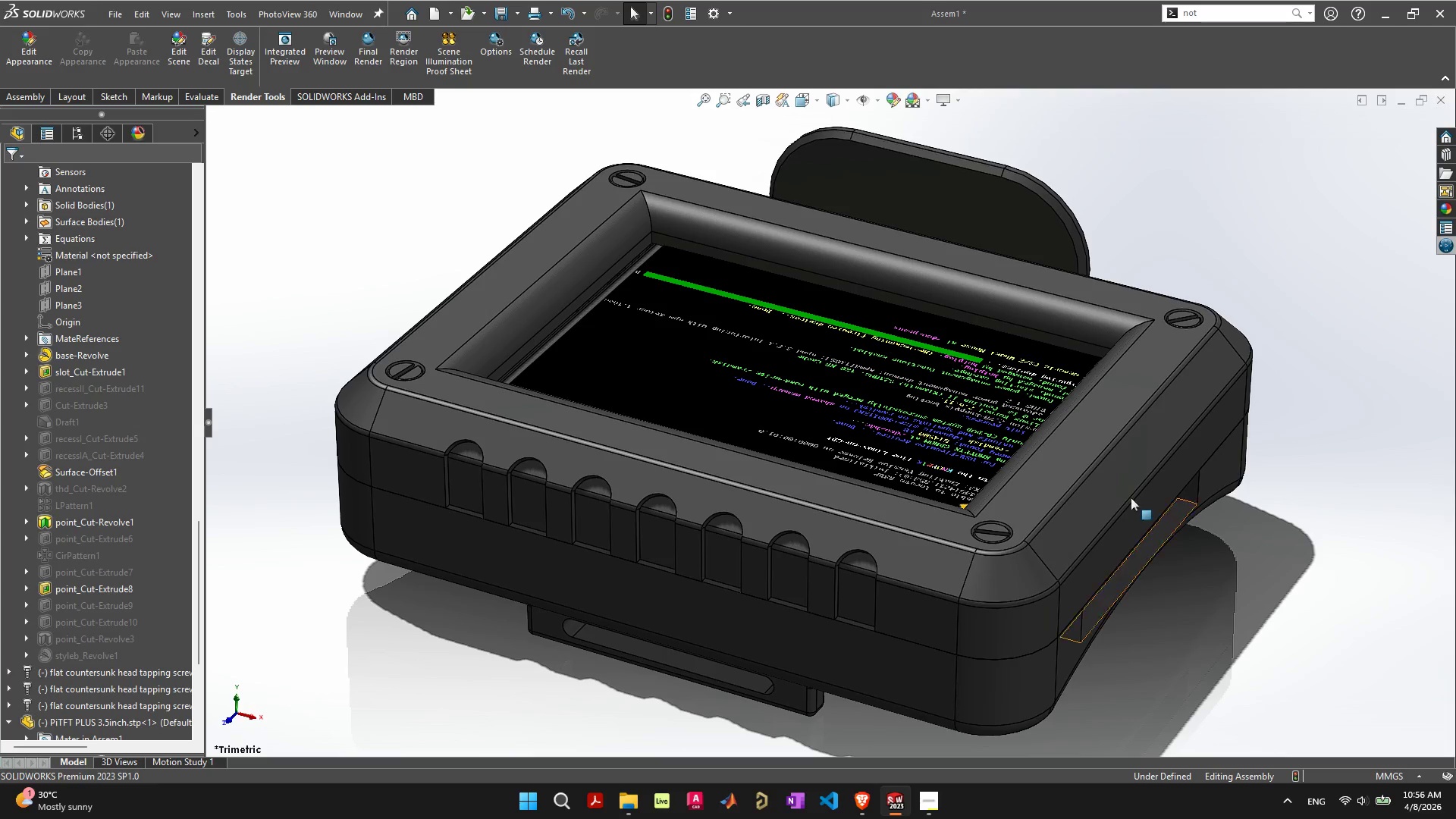 
left_click([1108, 482])
 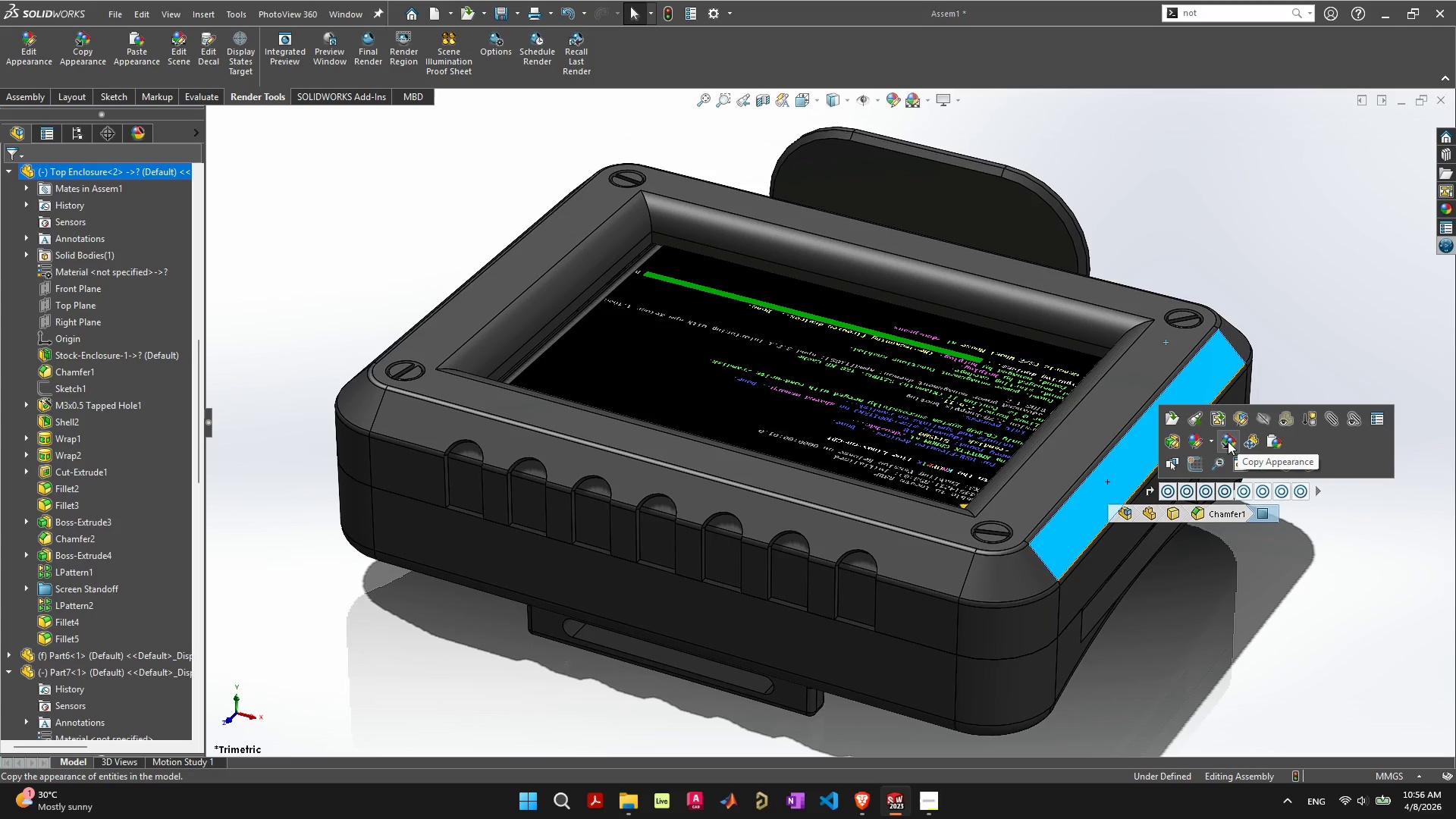 
wait(6.33)
 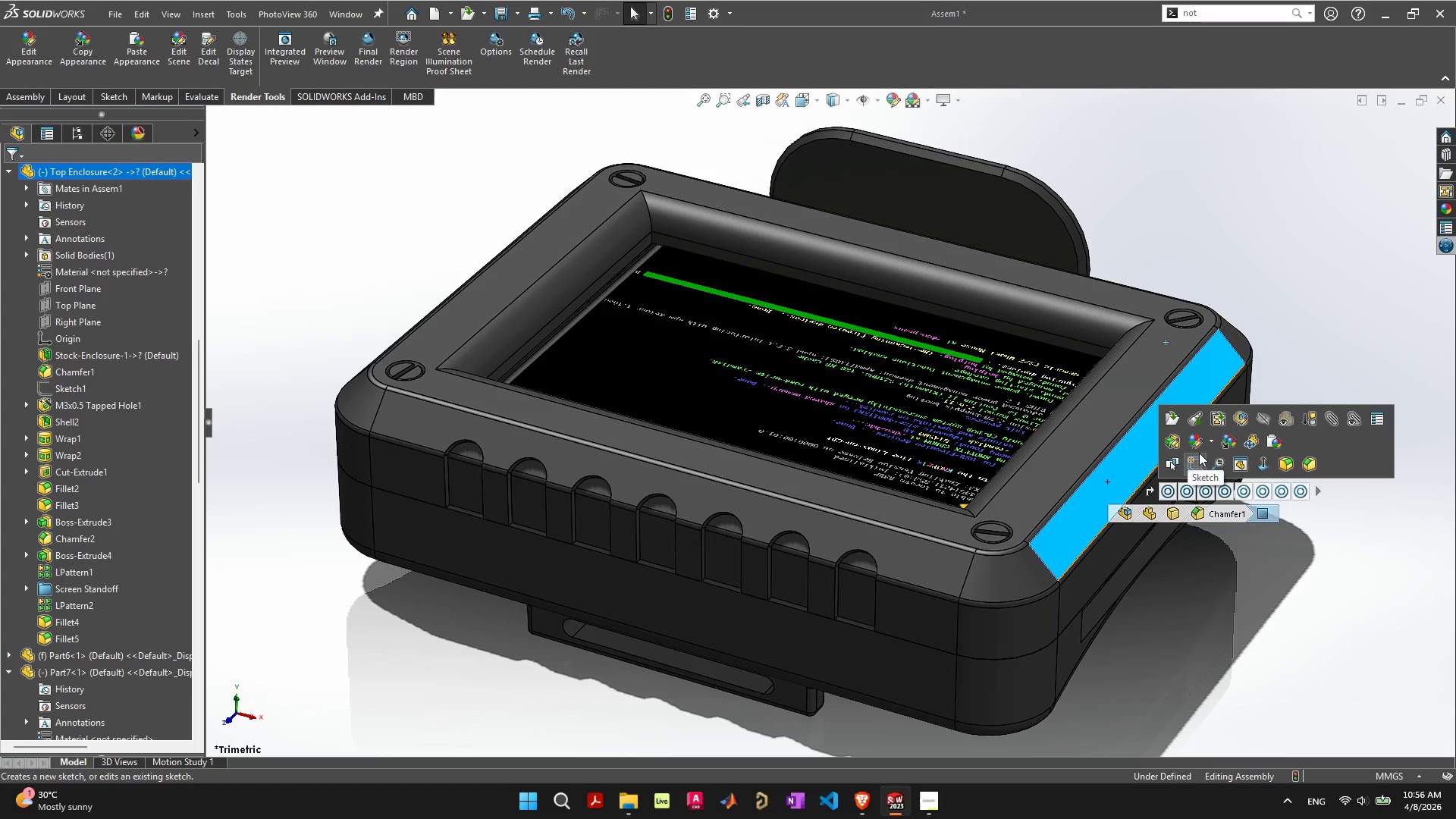 
left_click([1197, 444])
 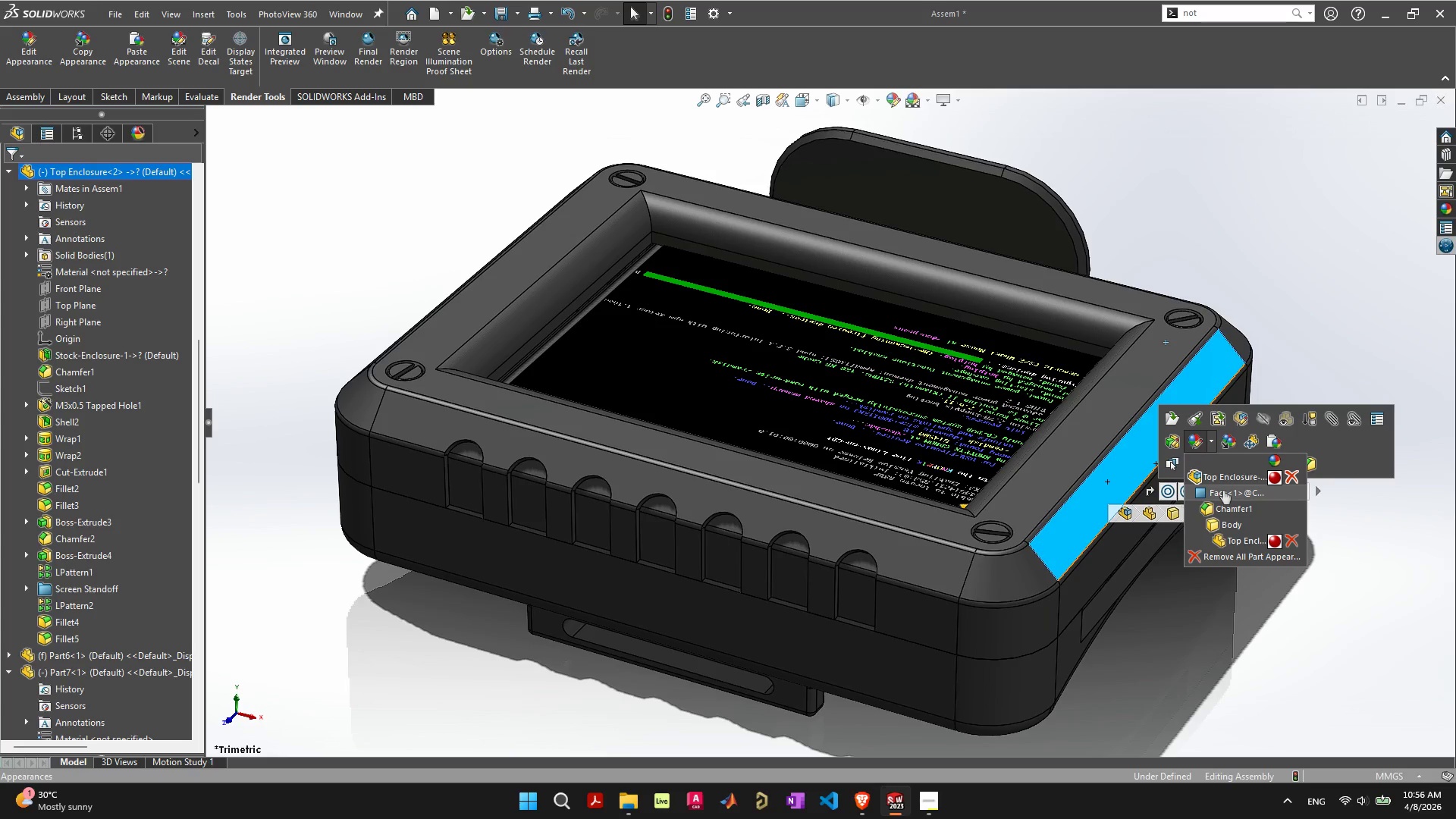 
left_click([1223, 480])
 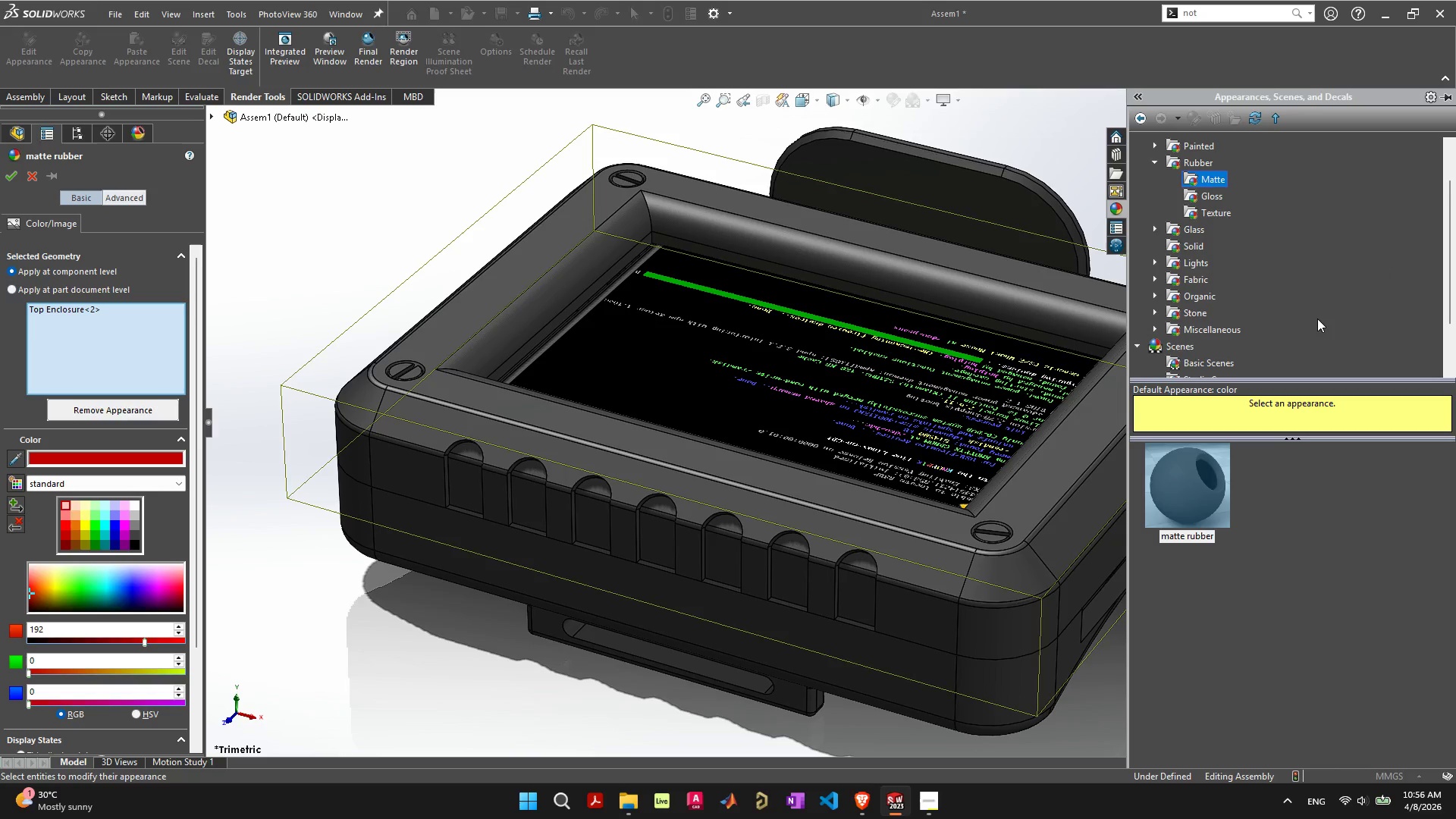 
scroll: coordinate [1228, 232], scroll_direction: up, amount: 3.0
 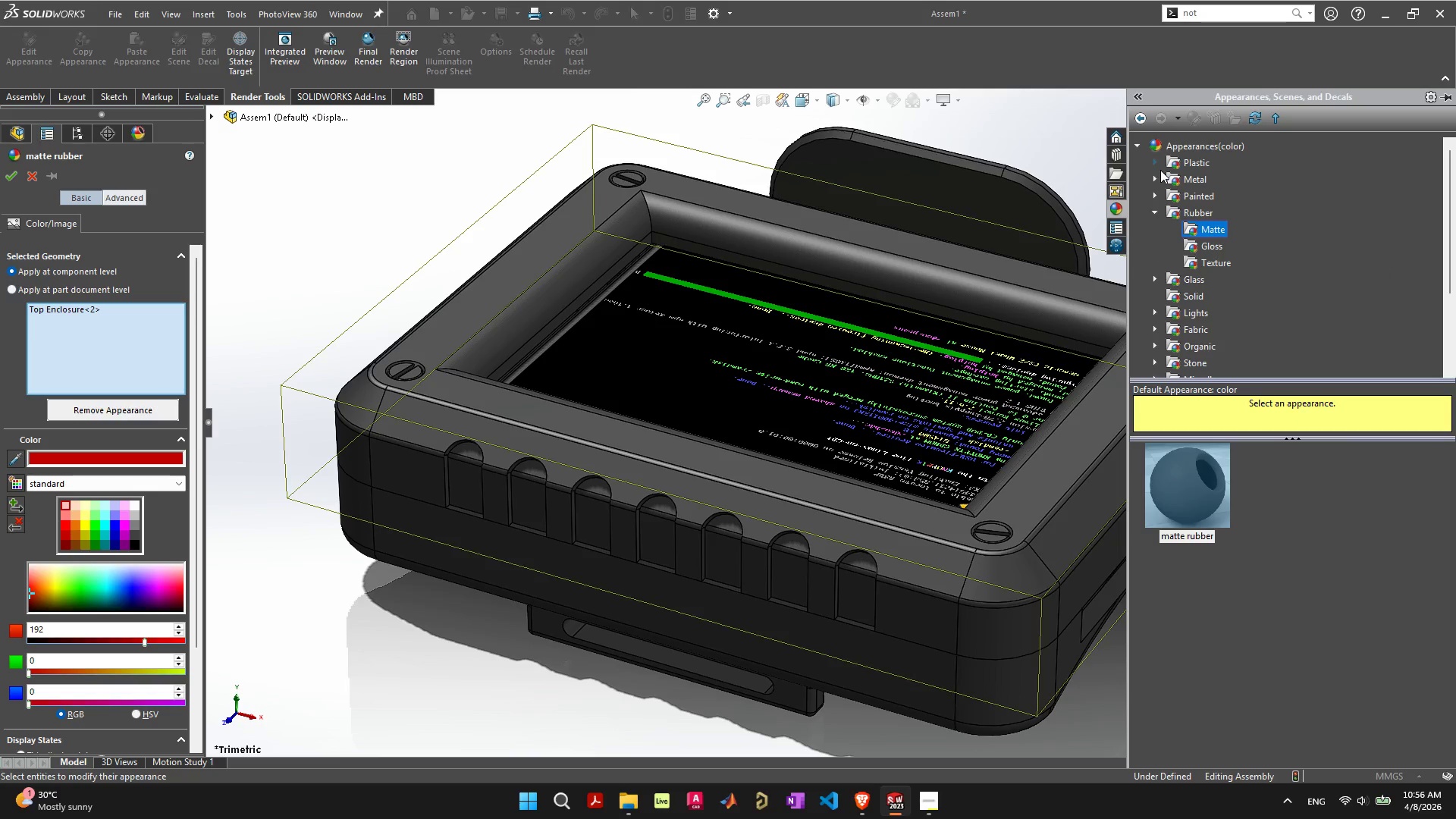 
left_click([1157, 164])
 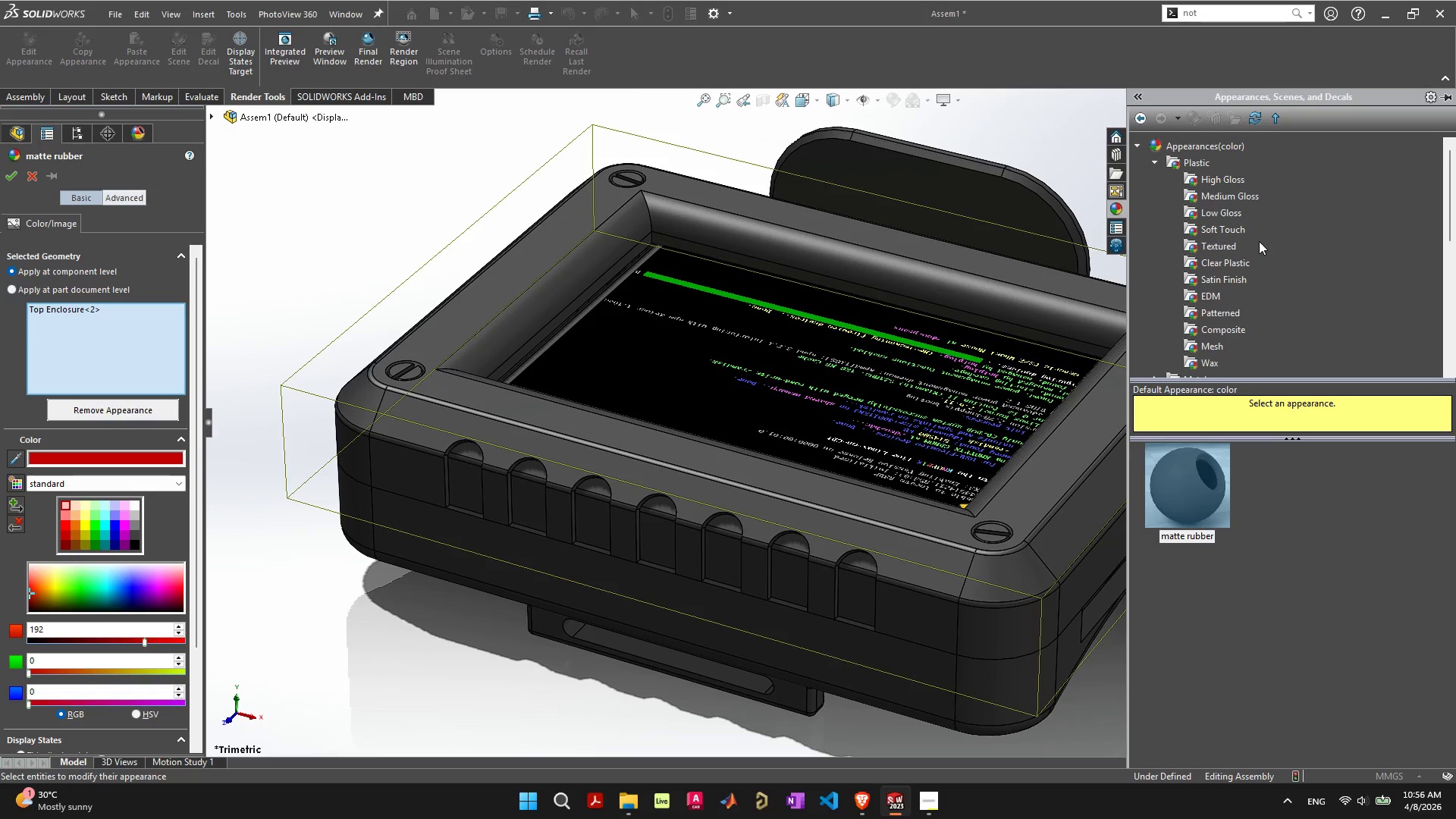 
wait(8.34)
 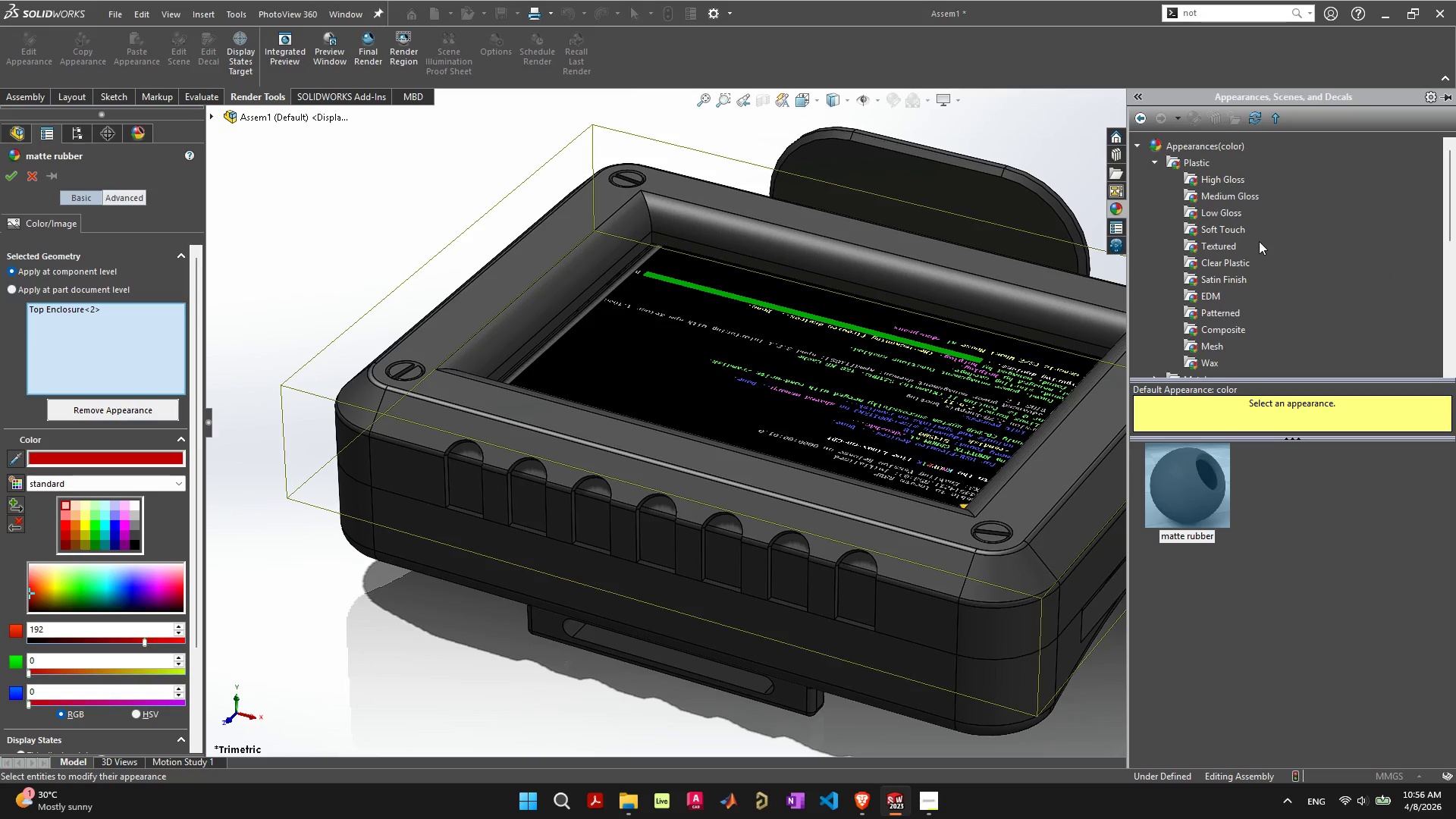 
left_click([1226, 246])
 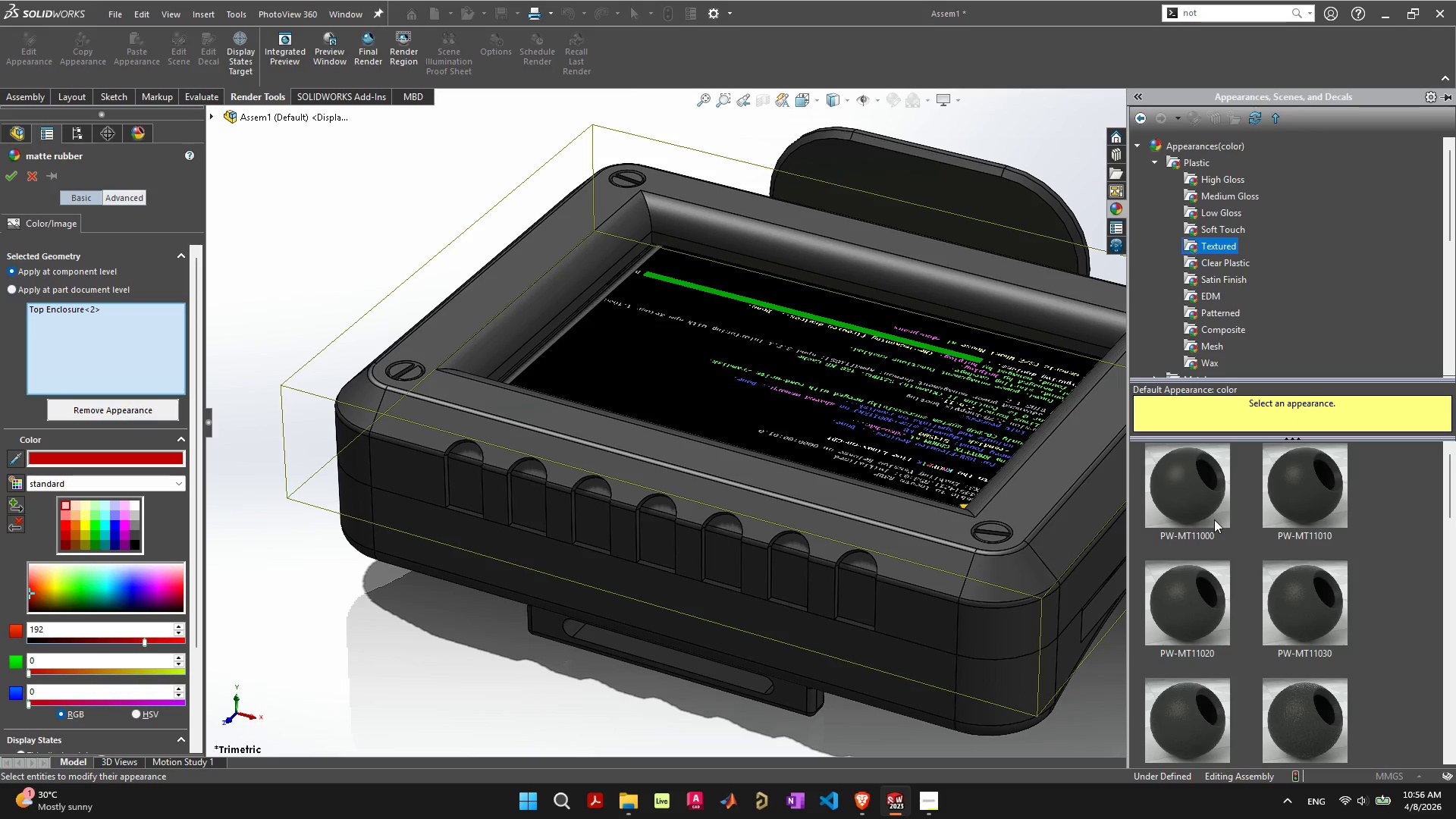 
left_click([1182, 482])
 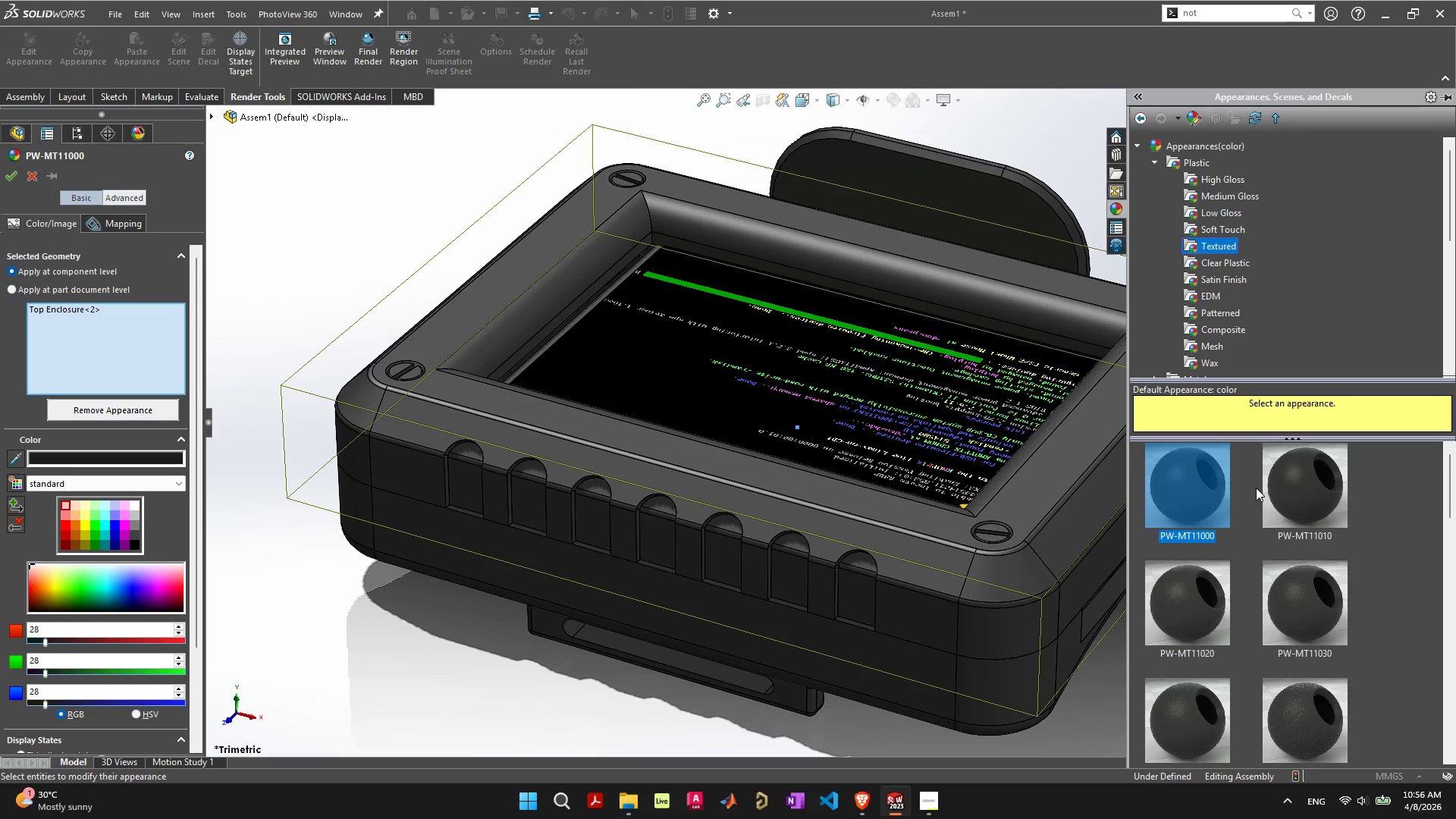 
wait(5.67)
 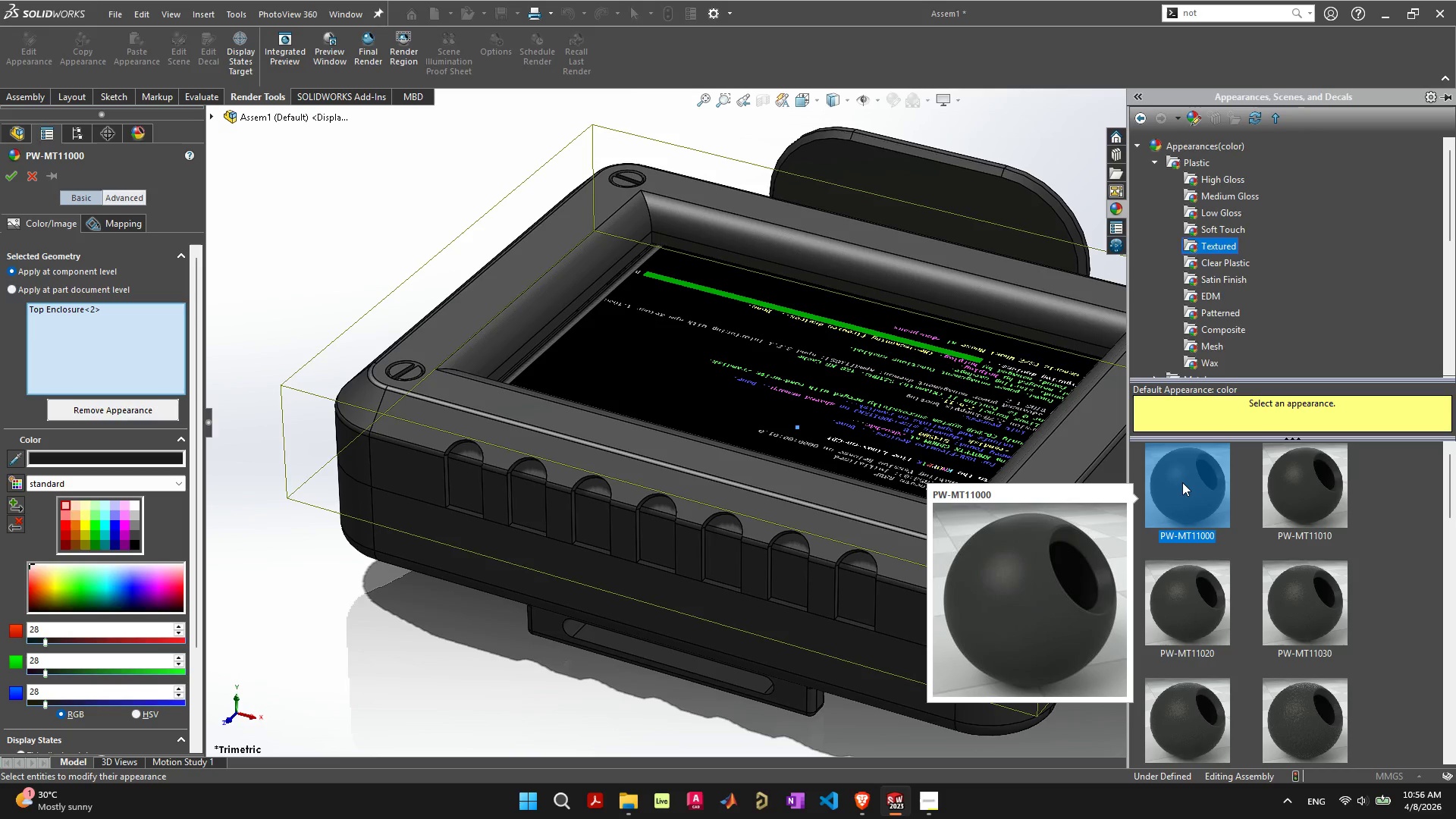 
scroll: coordinate [1283, 547], scroll_direction: down, amount: 3.0
 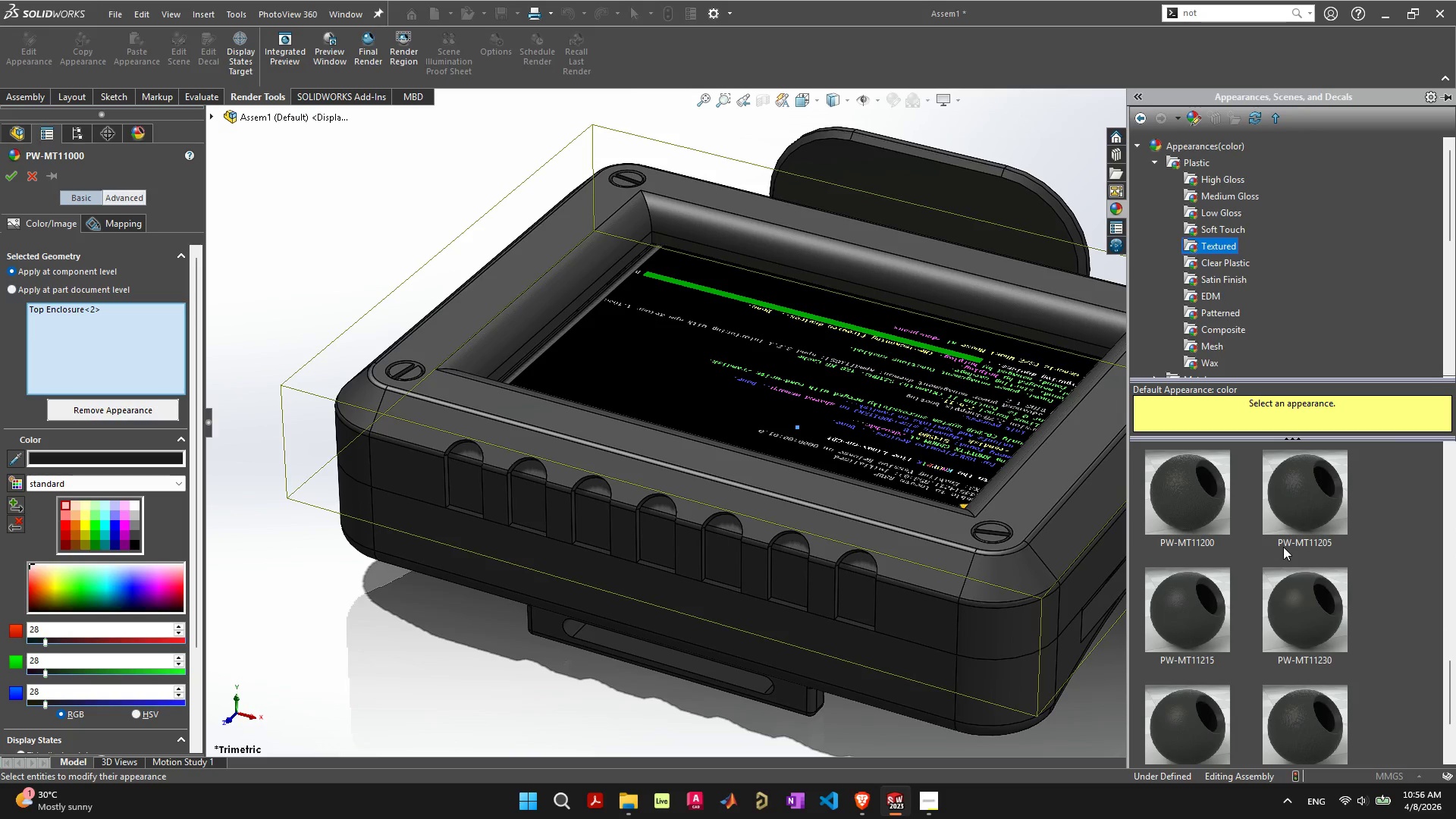 
scroll: coordinate [1284, 547], scroll_direction: none, amount: 0.0
 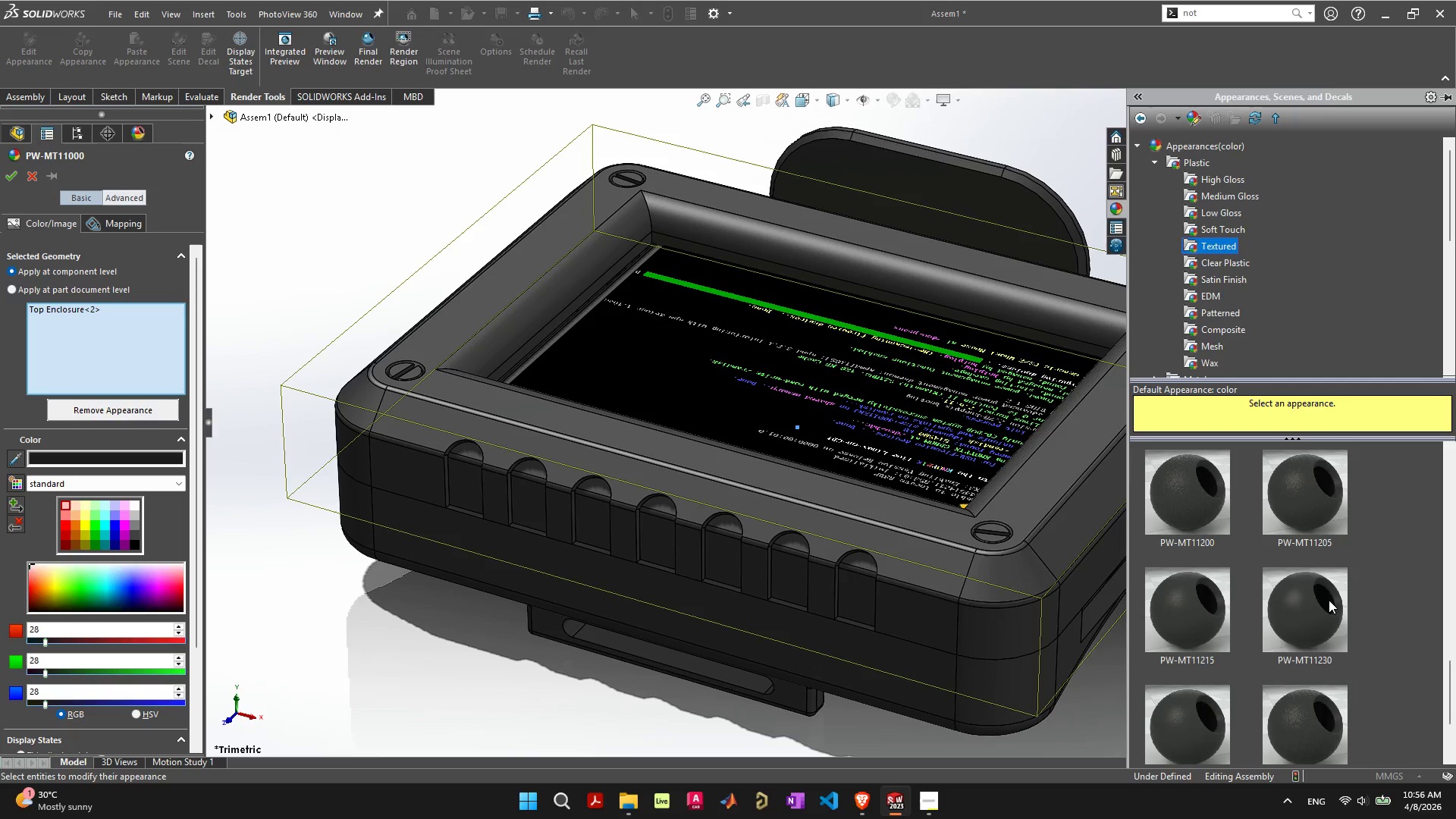 
double_click([1326, 599])
 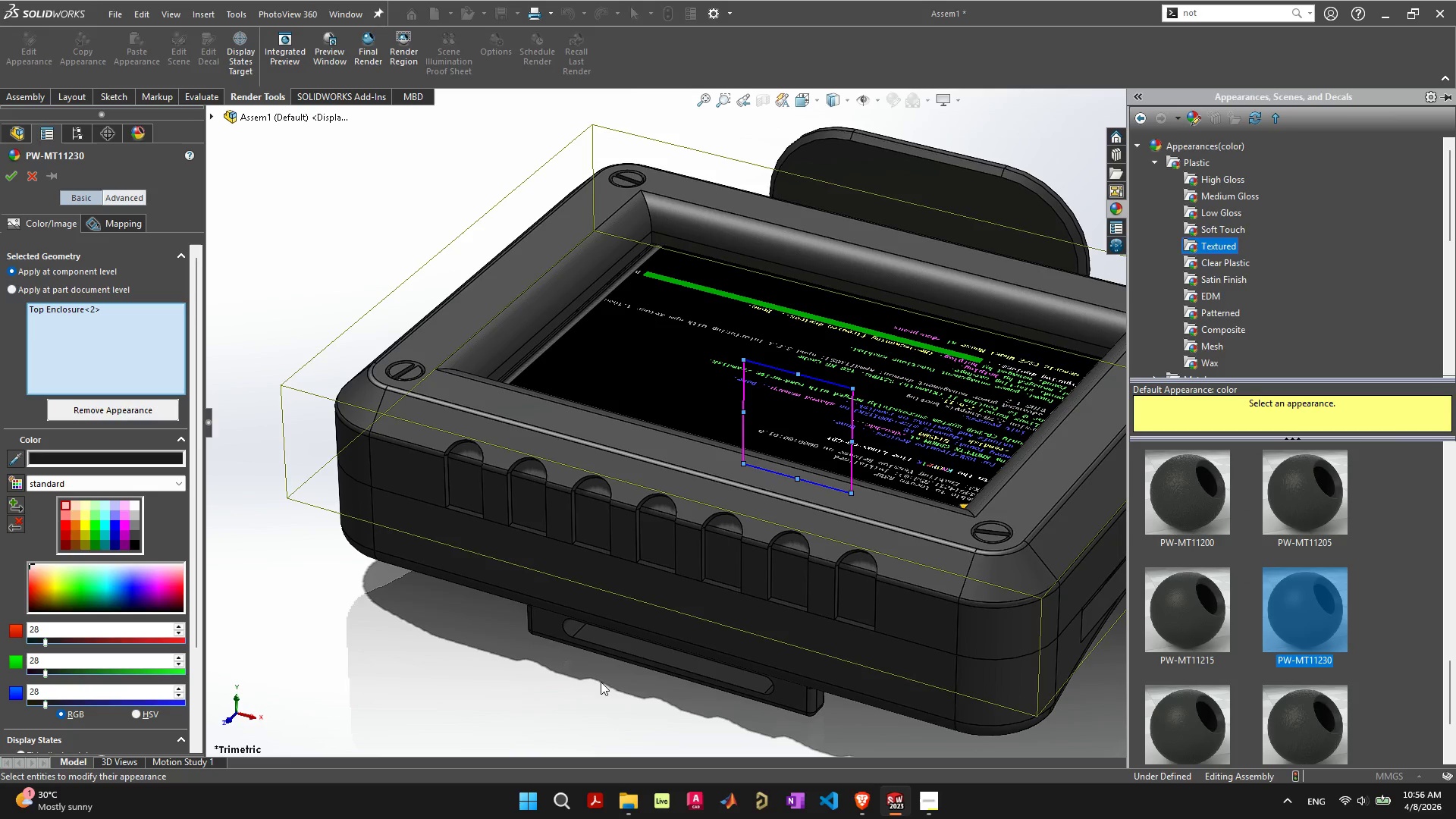 
left_click([6, 184])
 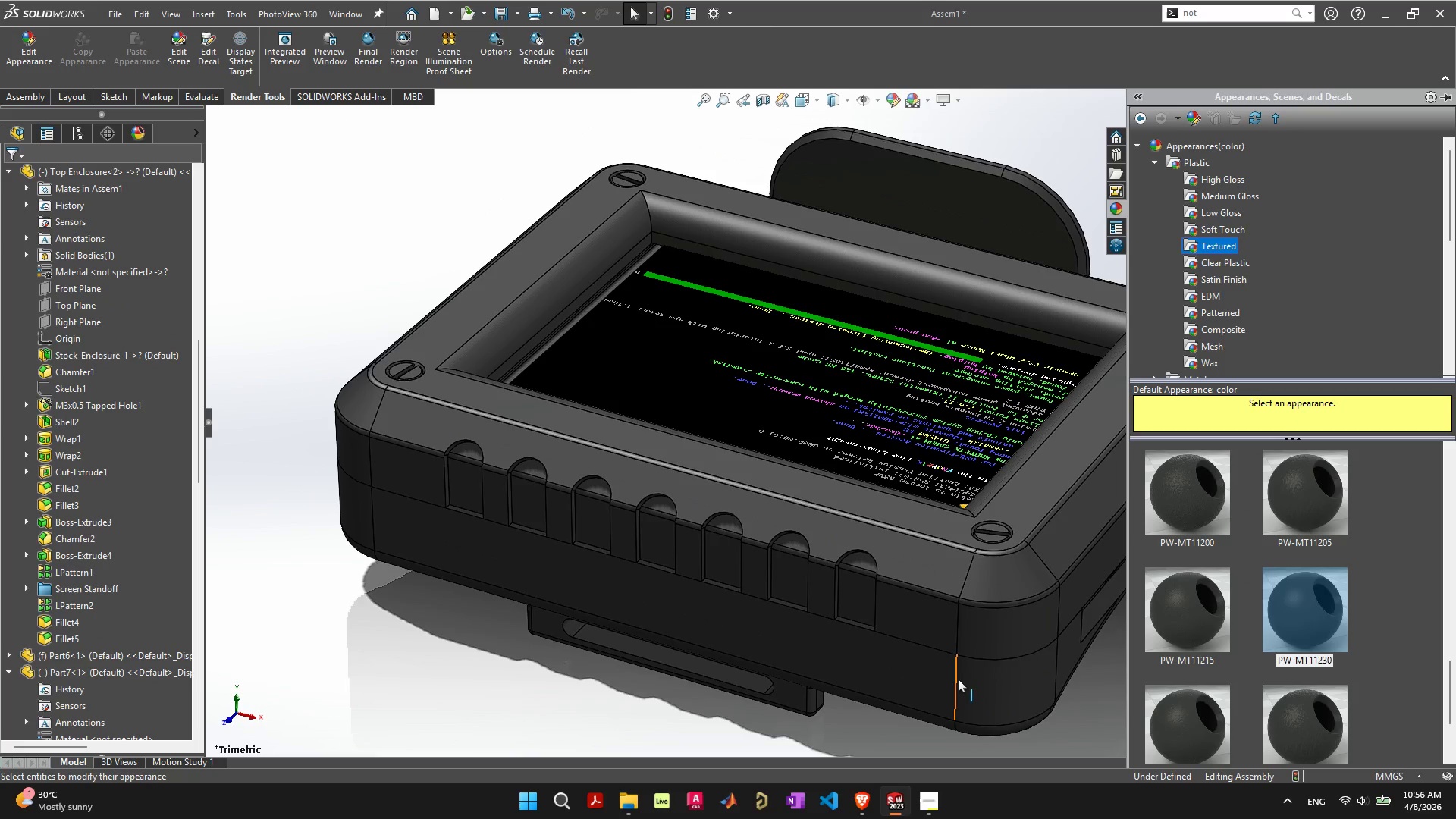 
left_click([977, 689])
 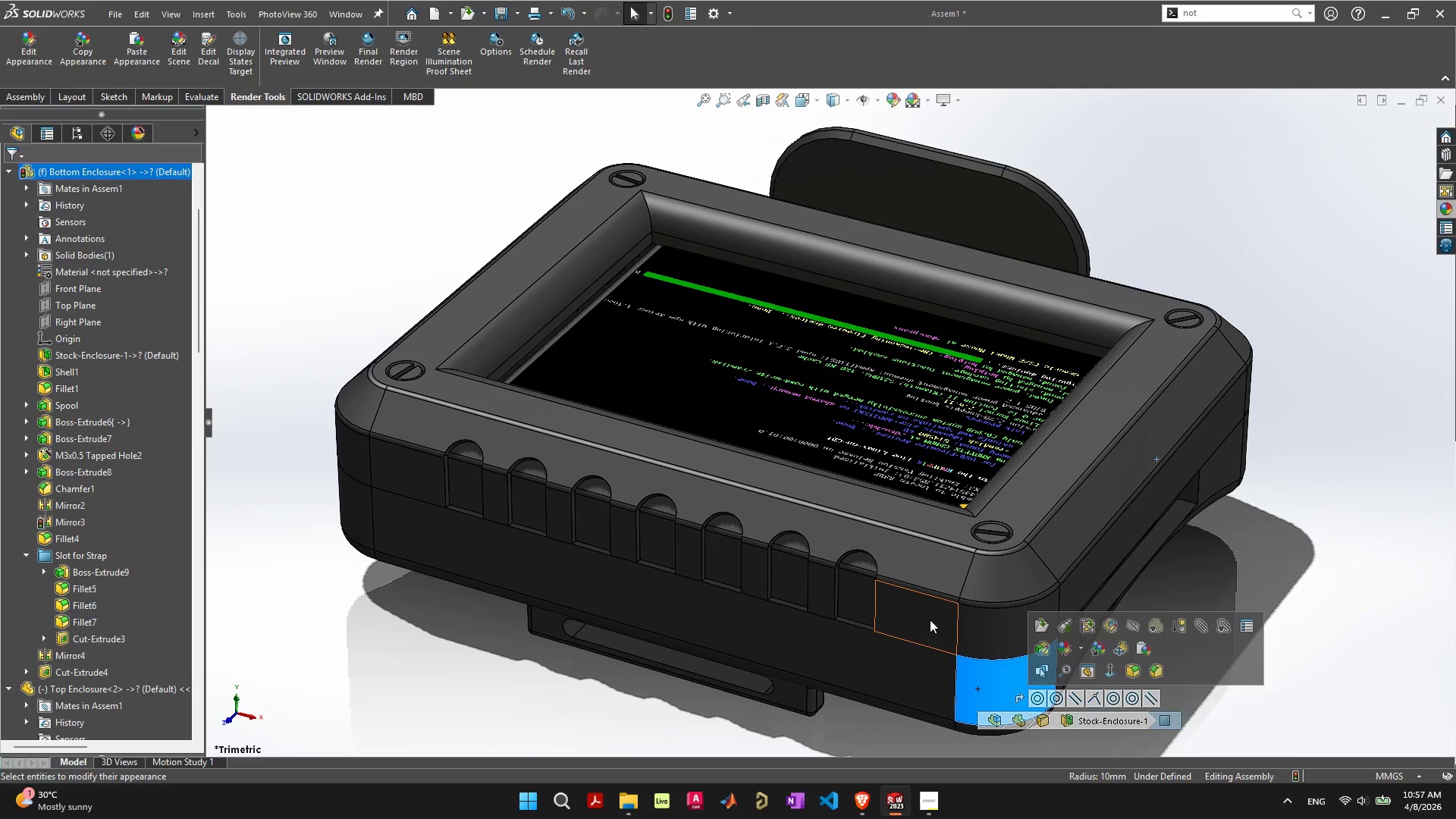 
left_click([926, 616])
 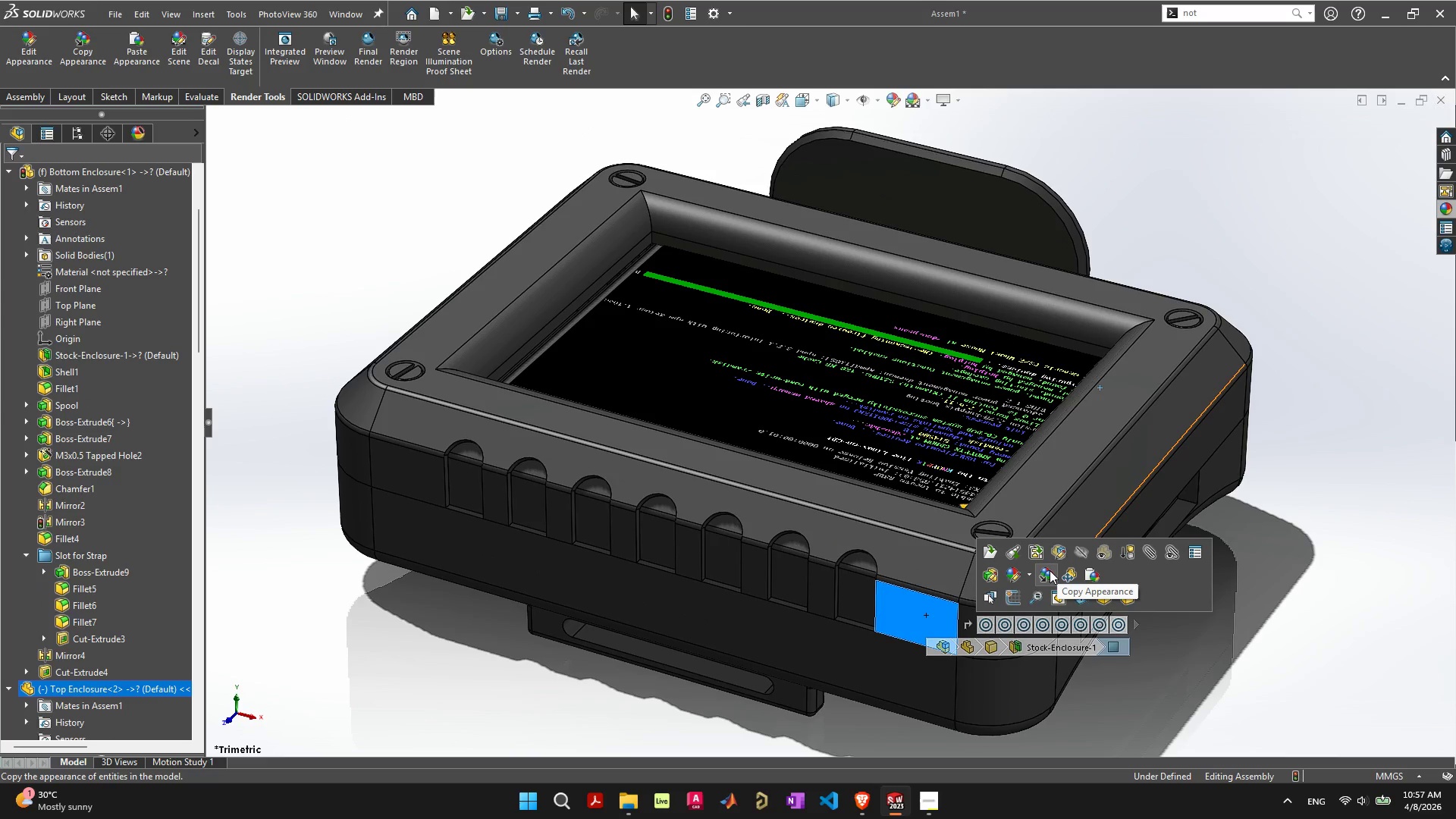 
left_click([1050, 570])
 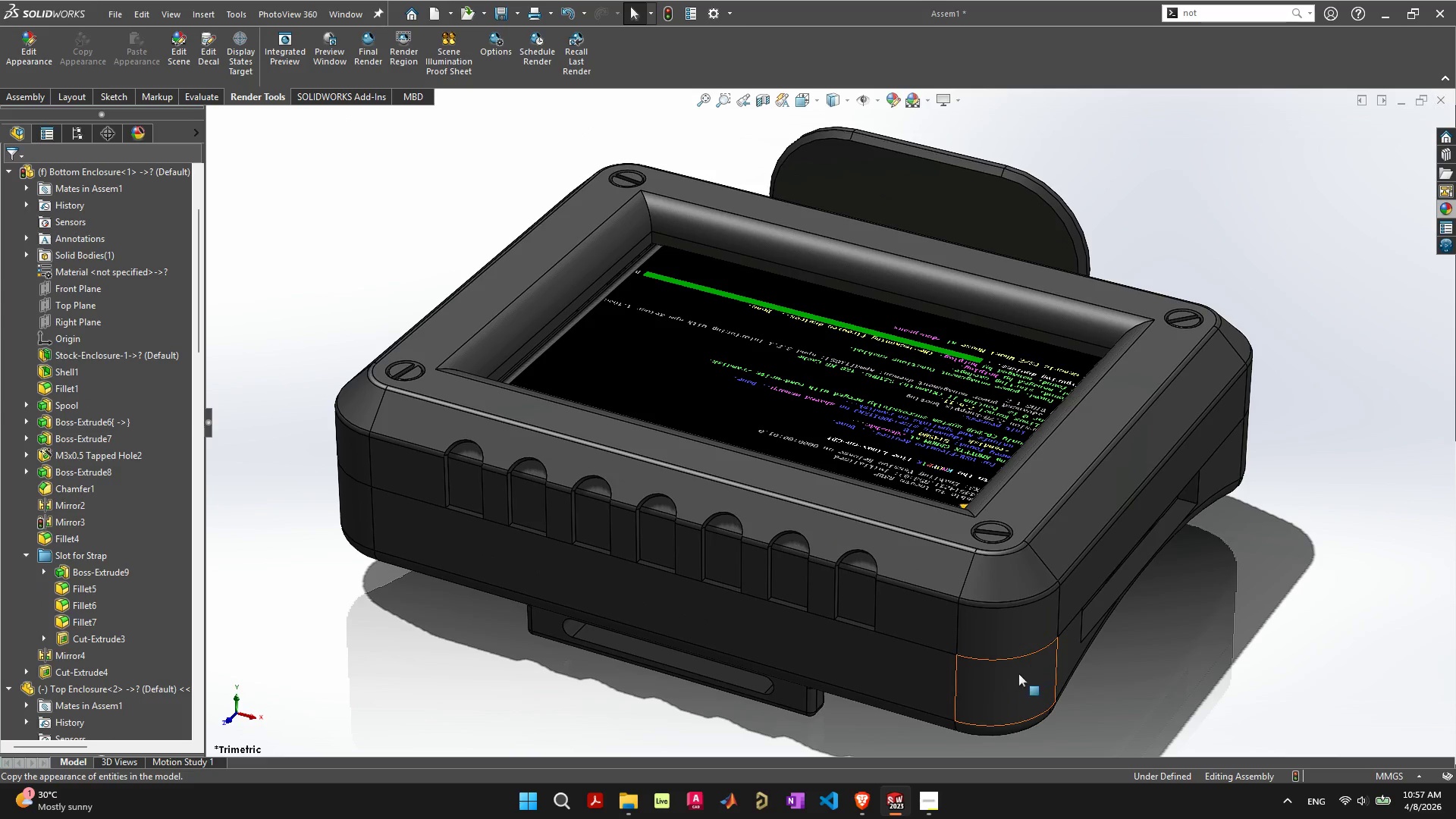 
left_click([1018, 673])
 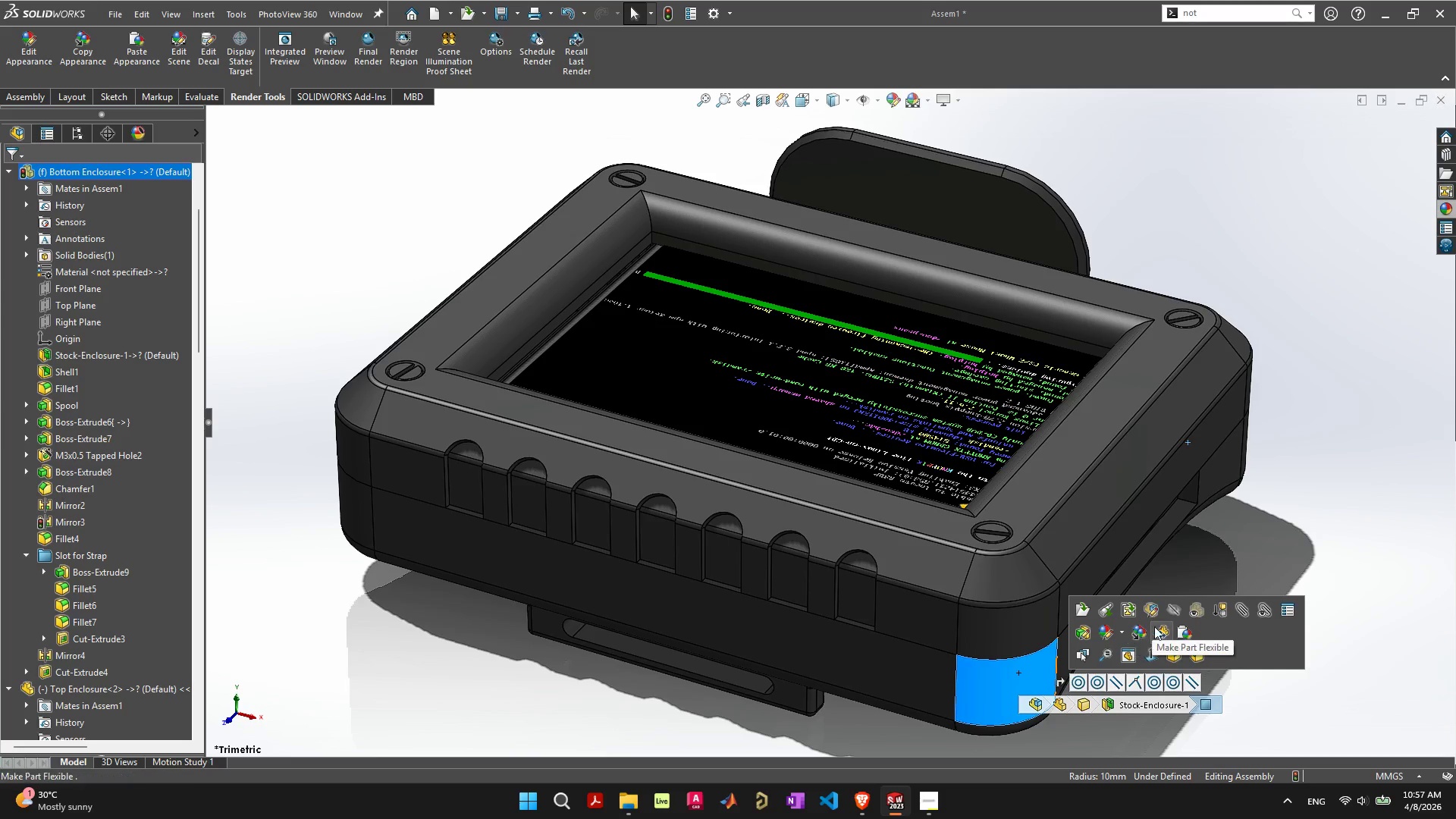 
left_click([1181, 627])
 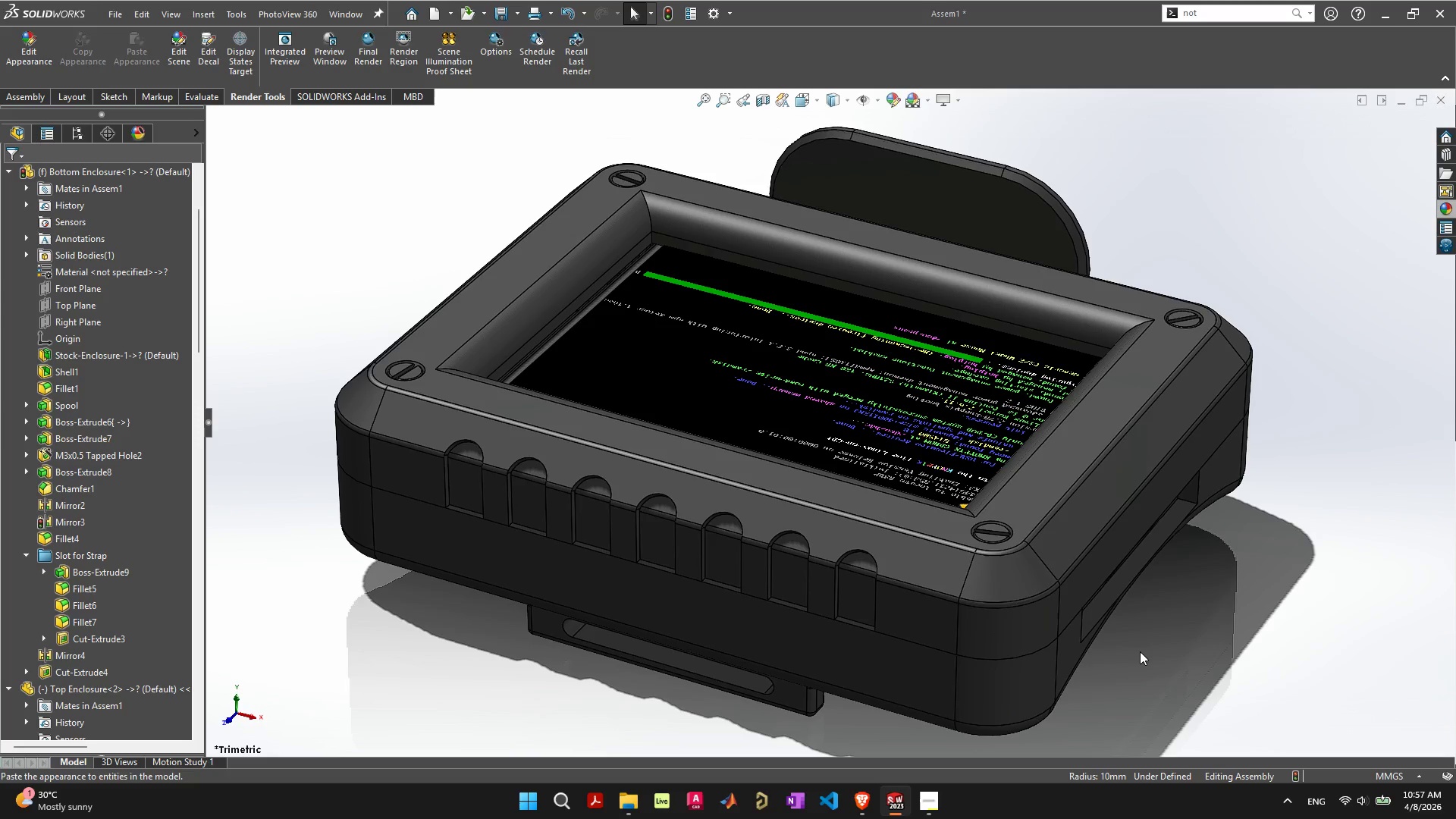 
left_click([1140, 651])
 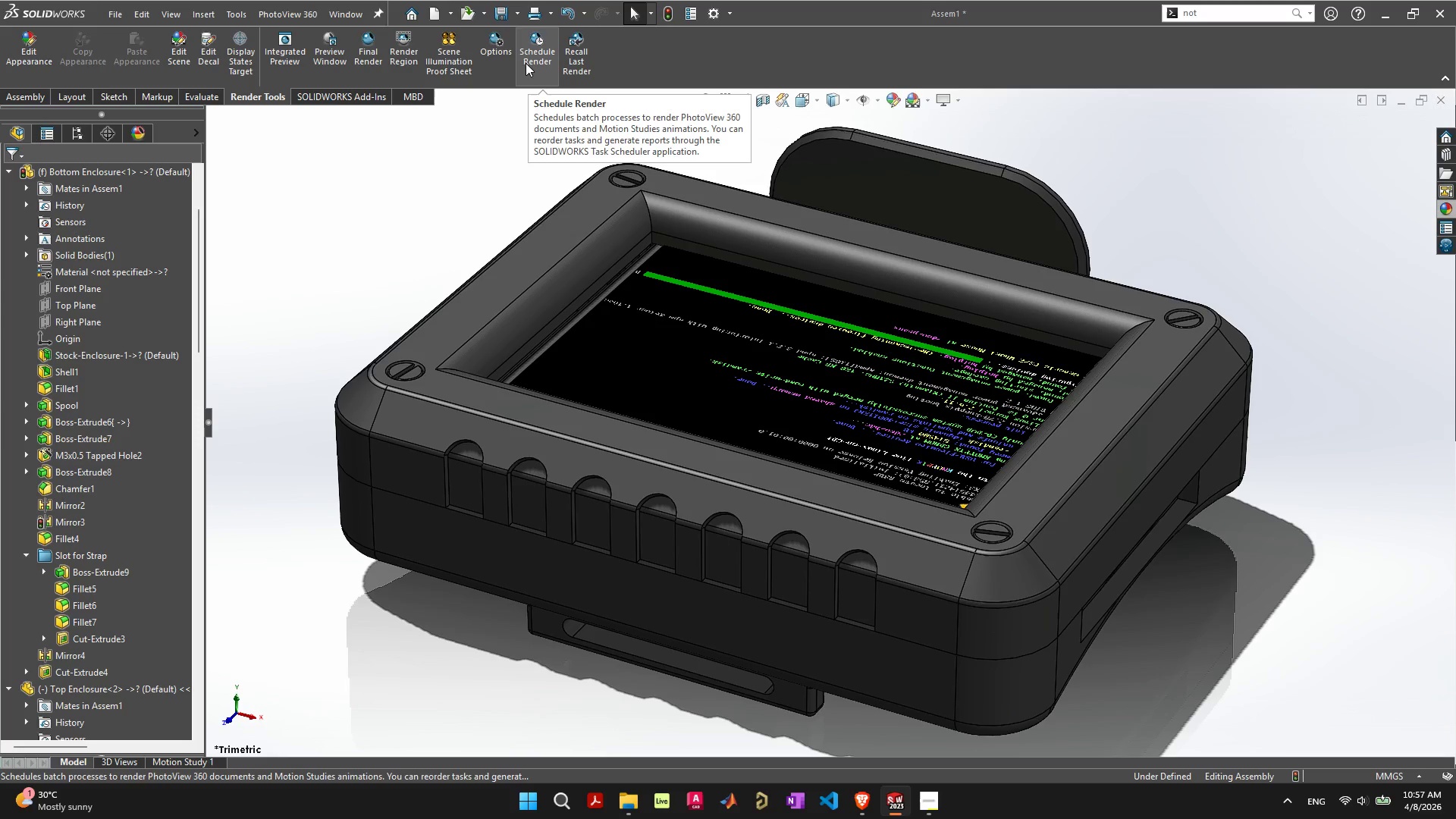 
left_click([465, 66])
 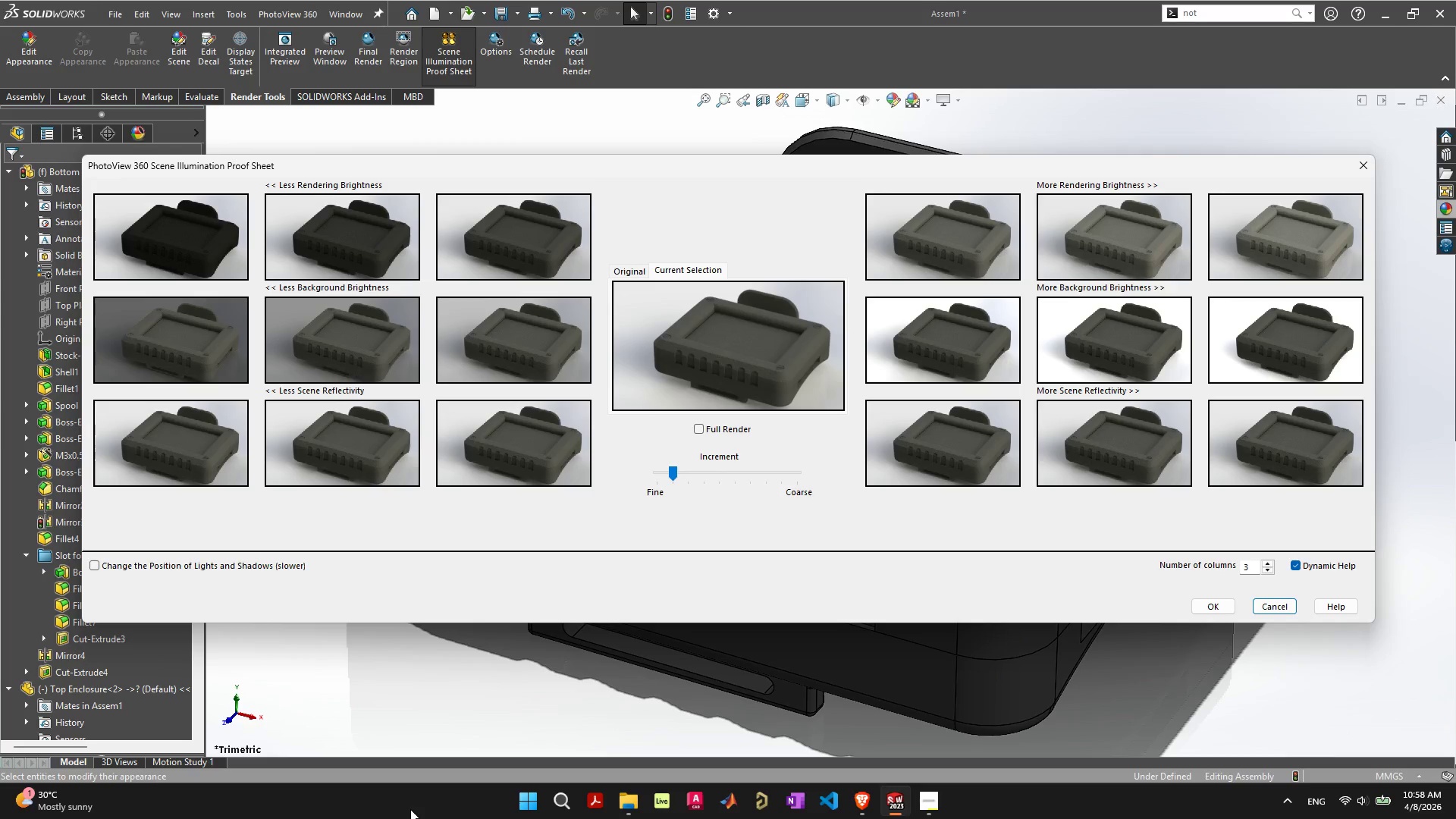 
wait(90.3)
 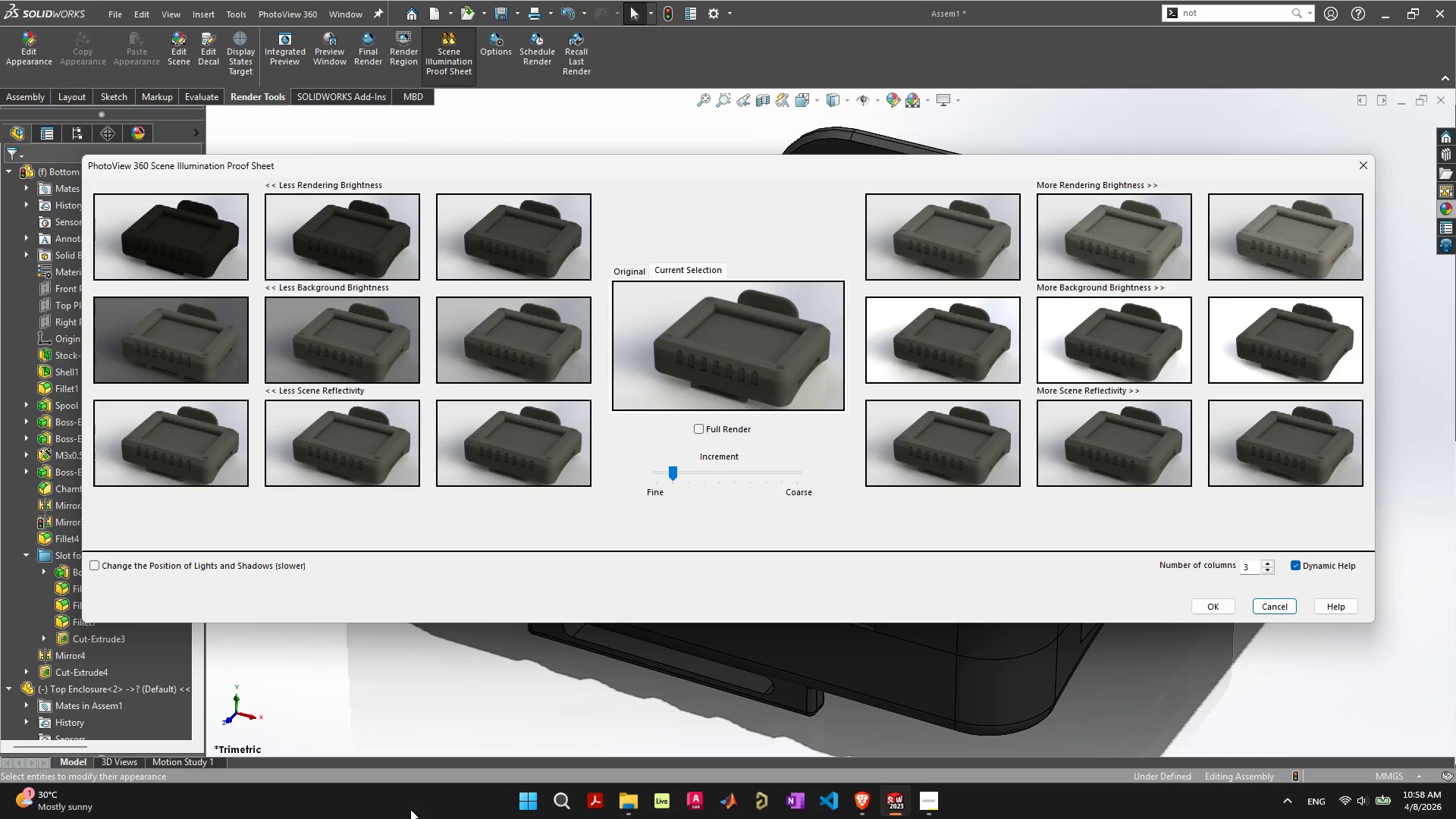 
left_click([720, 430])
 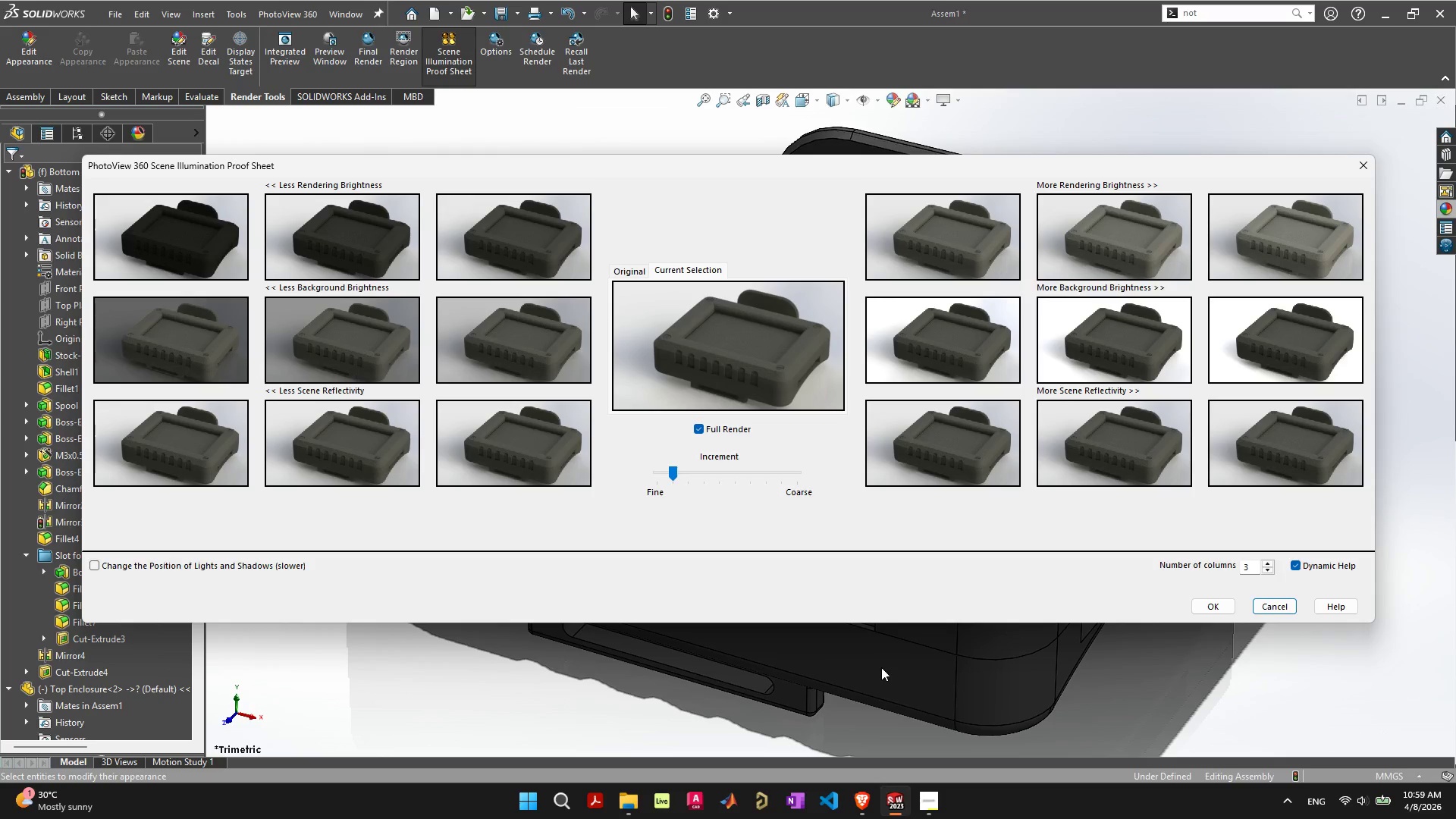 
wait(28.77)
 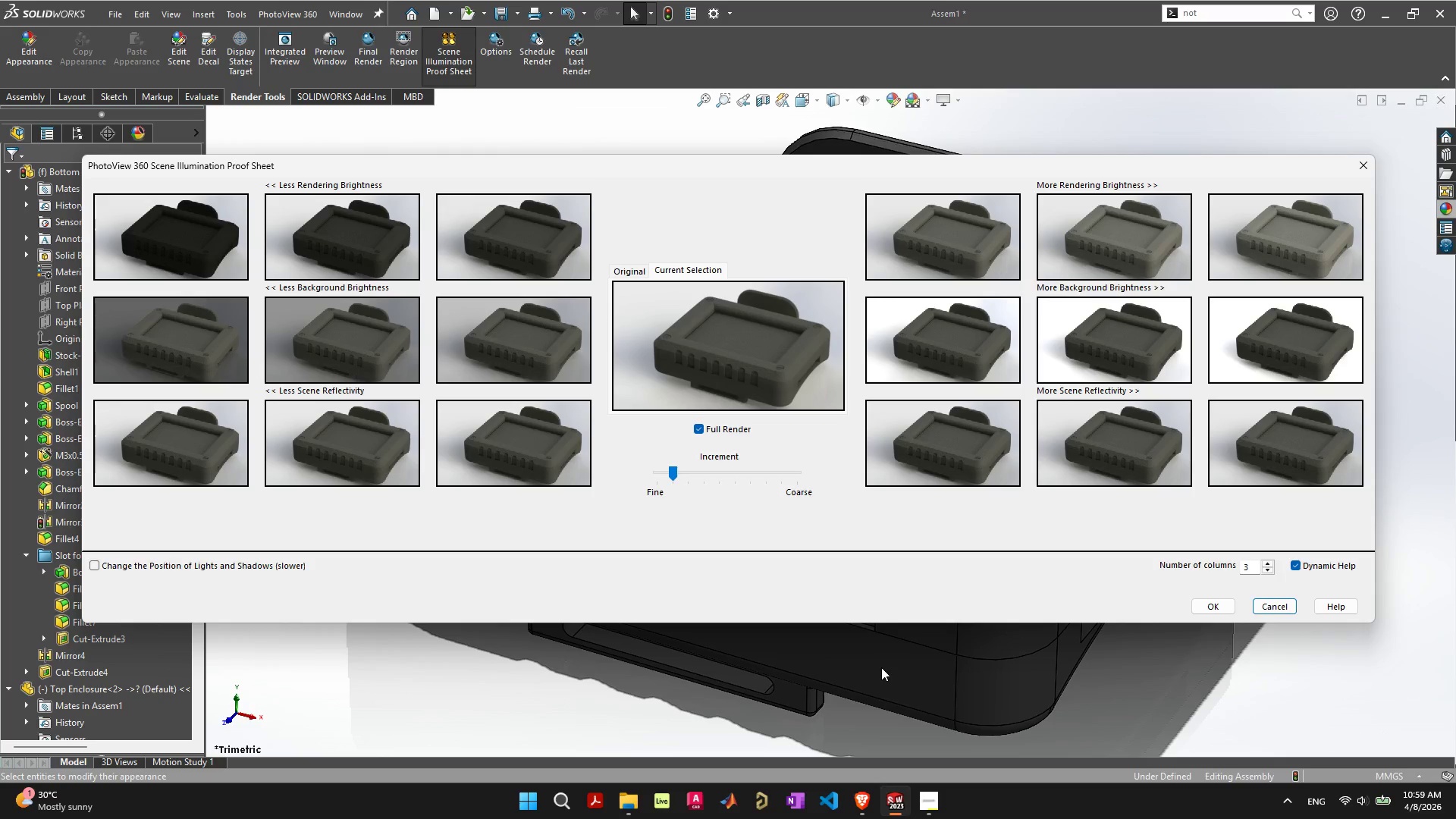 
left_click([1287, 601])
 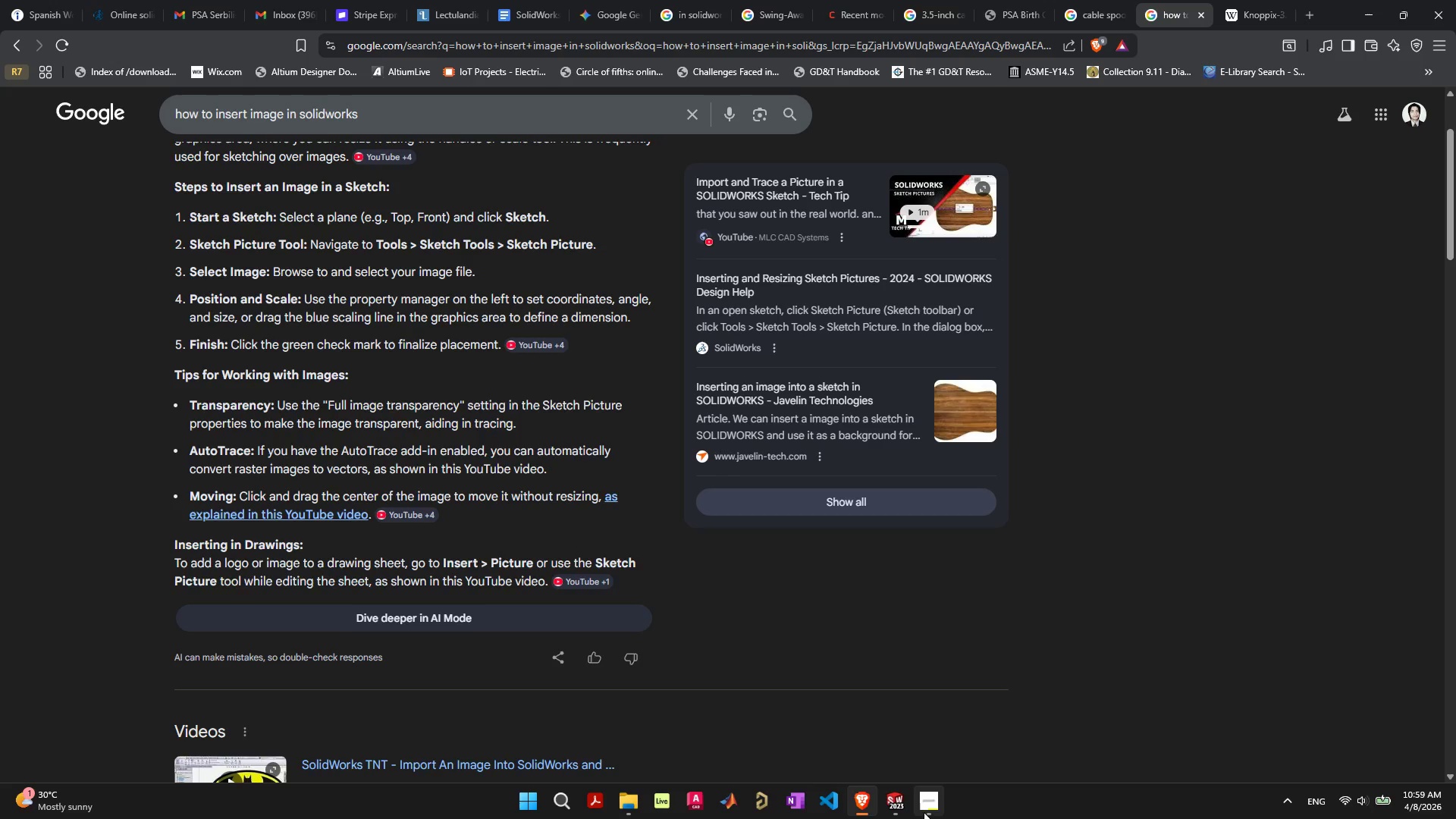 
mouse_move([884, 818])
 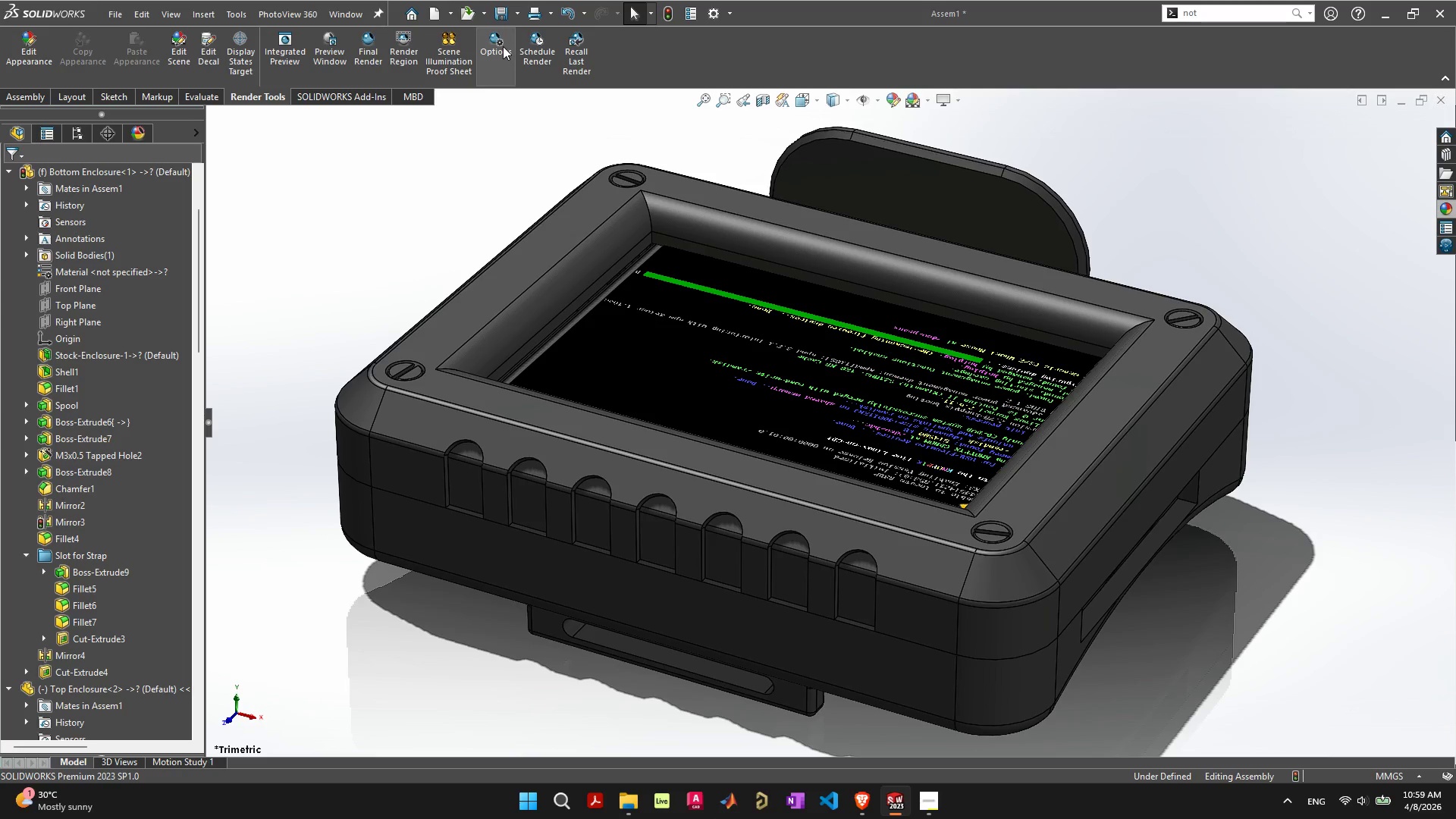 
left_click([493, 51])
 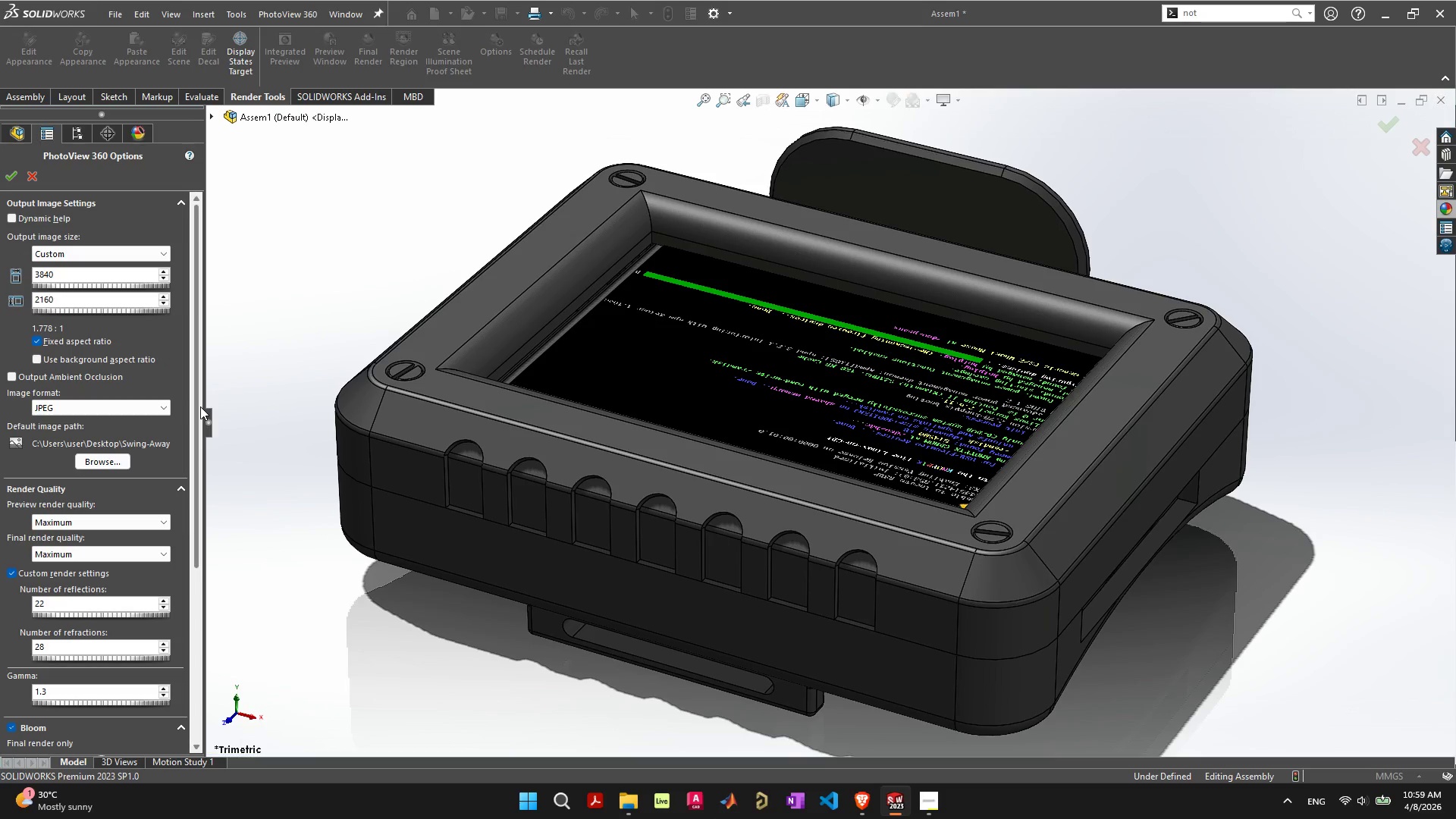 
scroll: coordinate [156, 512], scroll_direction: down, amount: 5.0
 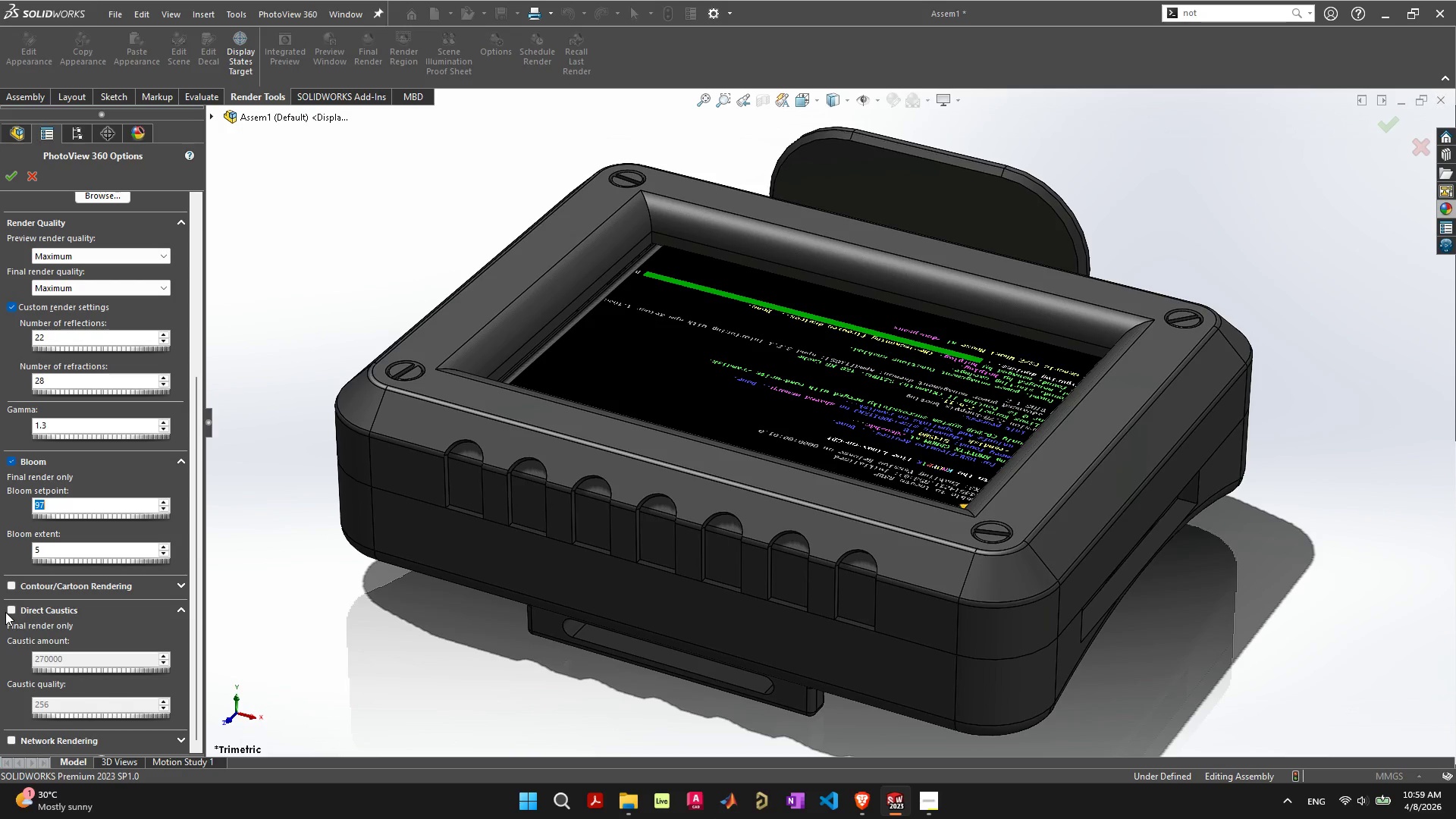 
left_click([9, 612])
 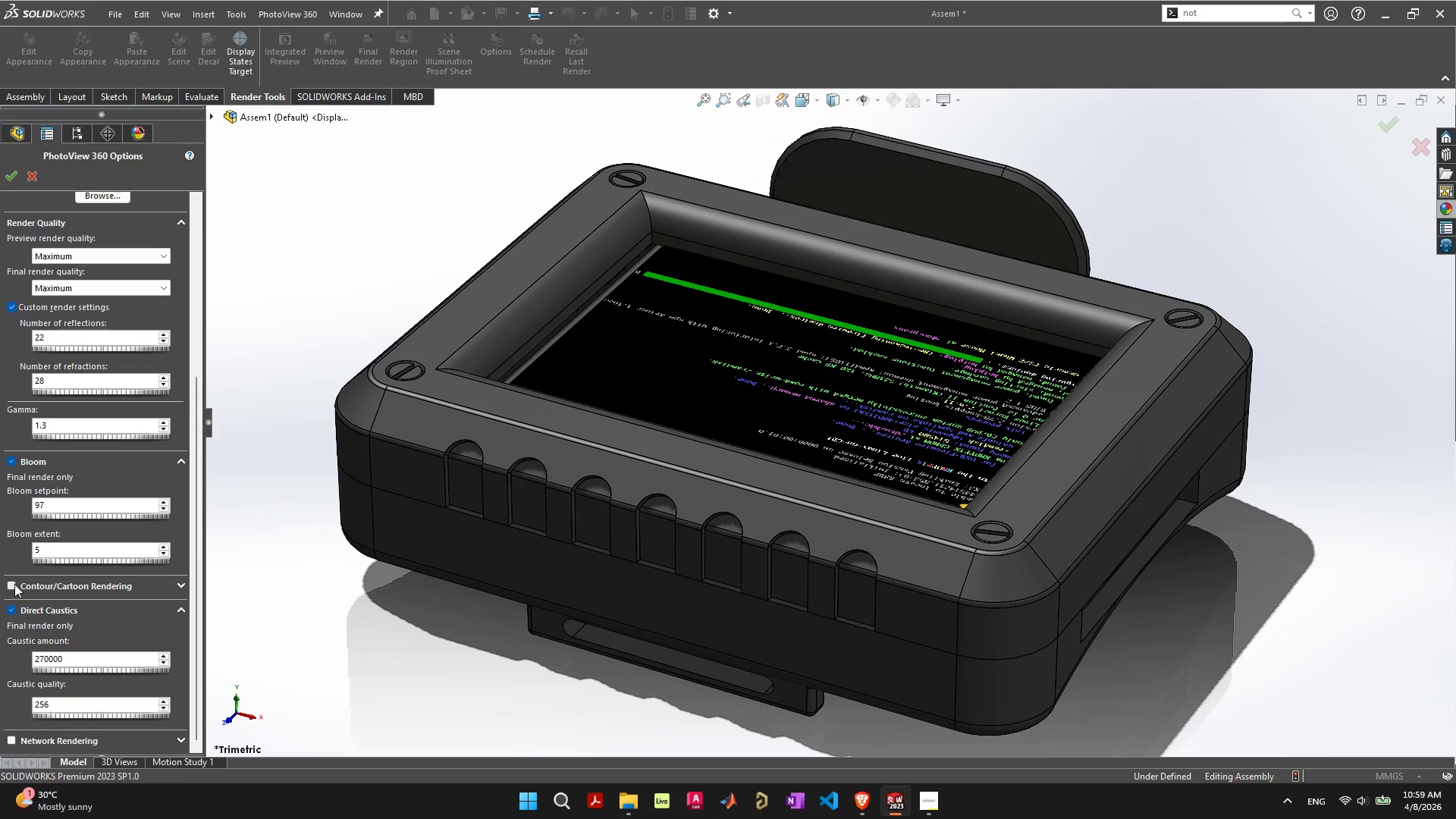 
left_click([9, 583])
 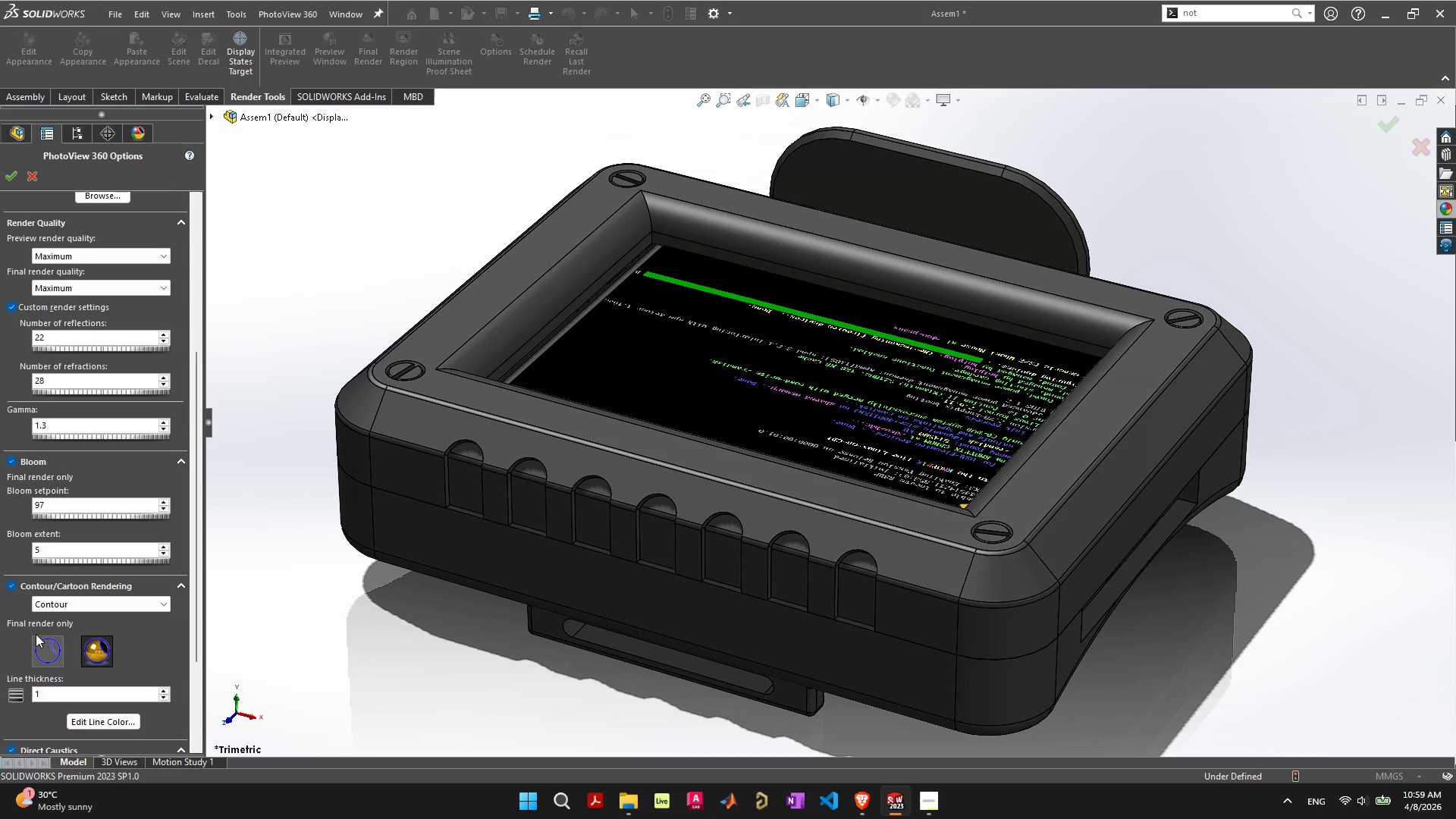 
scroll: coordinate [35, 659], scroll_direction: down, amount: 3.0
 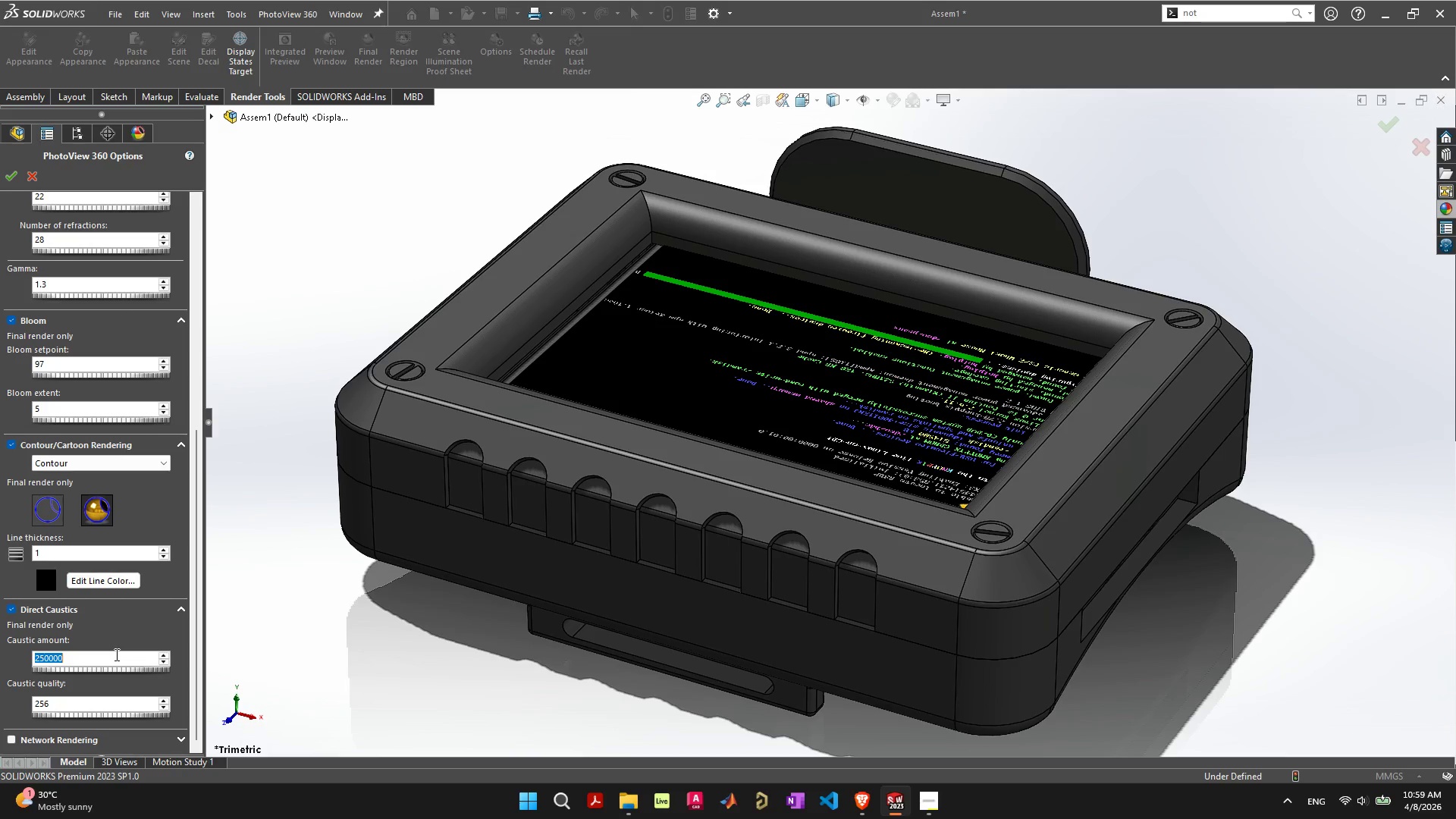 
left_click_drag(start_coordinate=[111, 667], to_coordinate=[137, 667])
 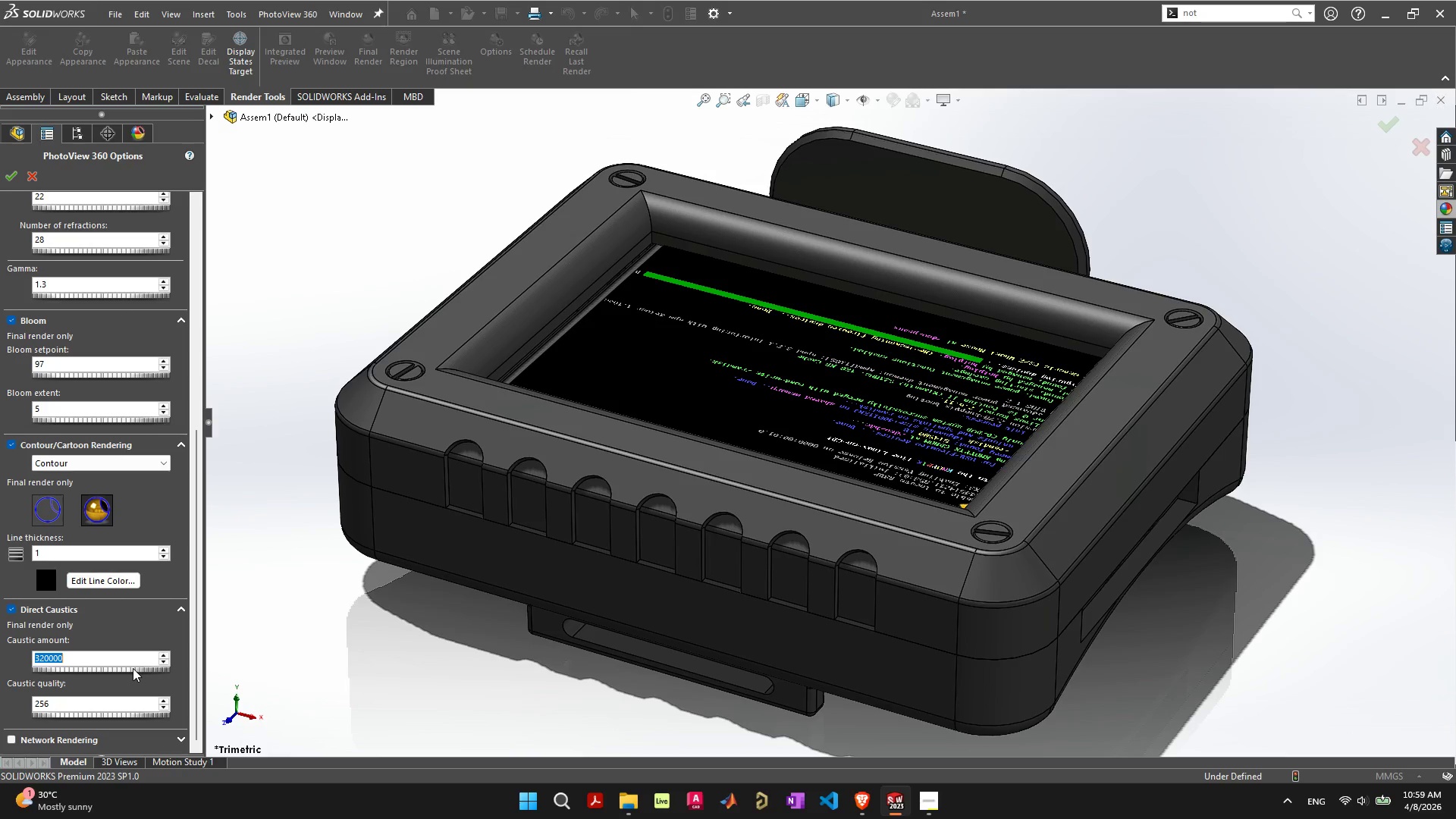 
left_click_drag(start_coordinate=[133, 668], to_coordinate=[315, 684])
 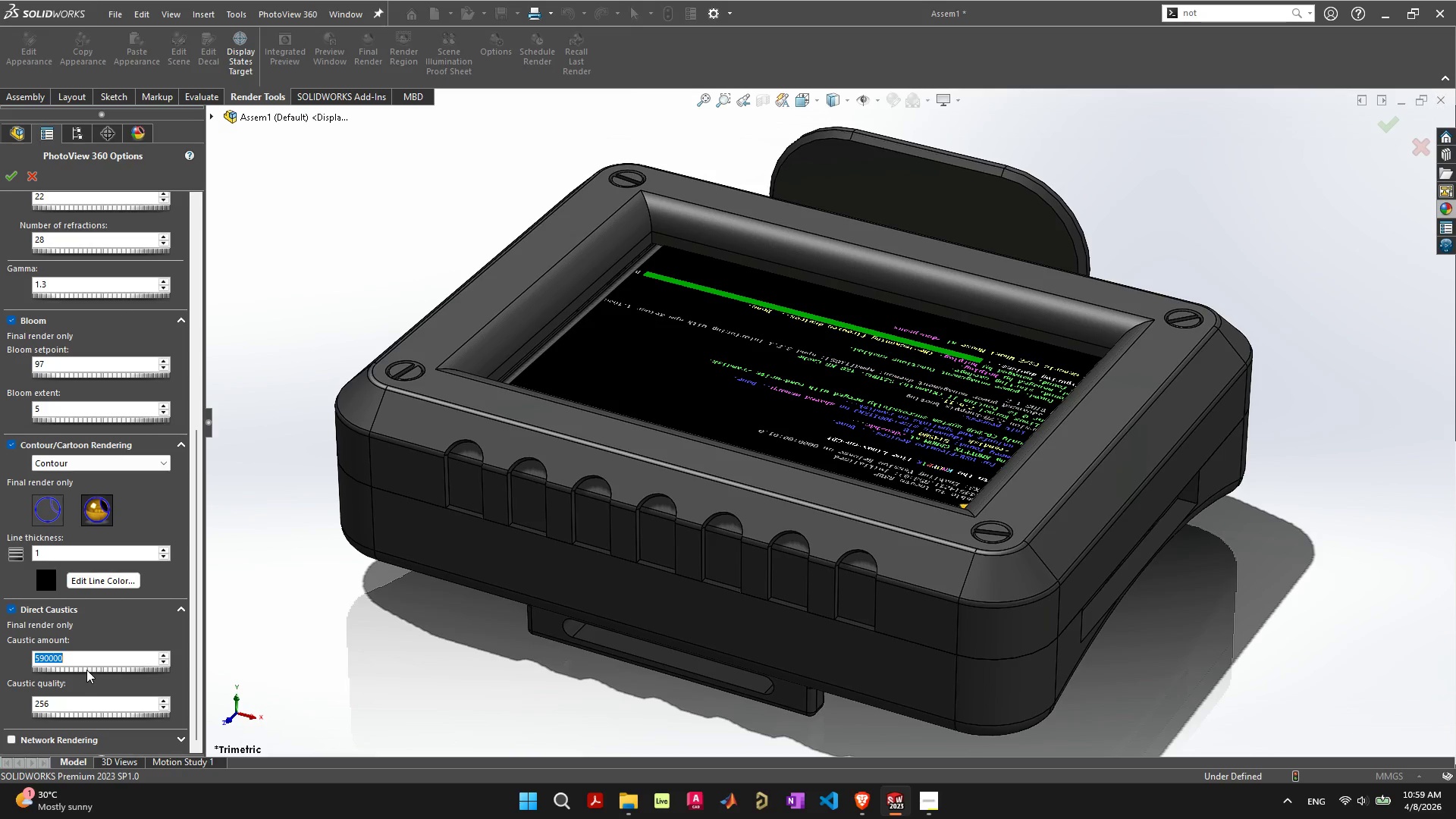 
left_click_drag(start_coordinate=[86, 670], to_coordinate=[237, 676])
 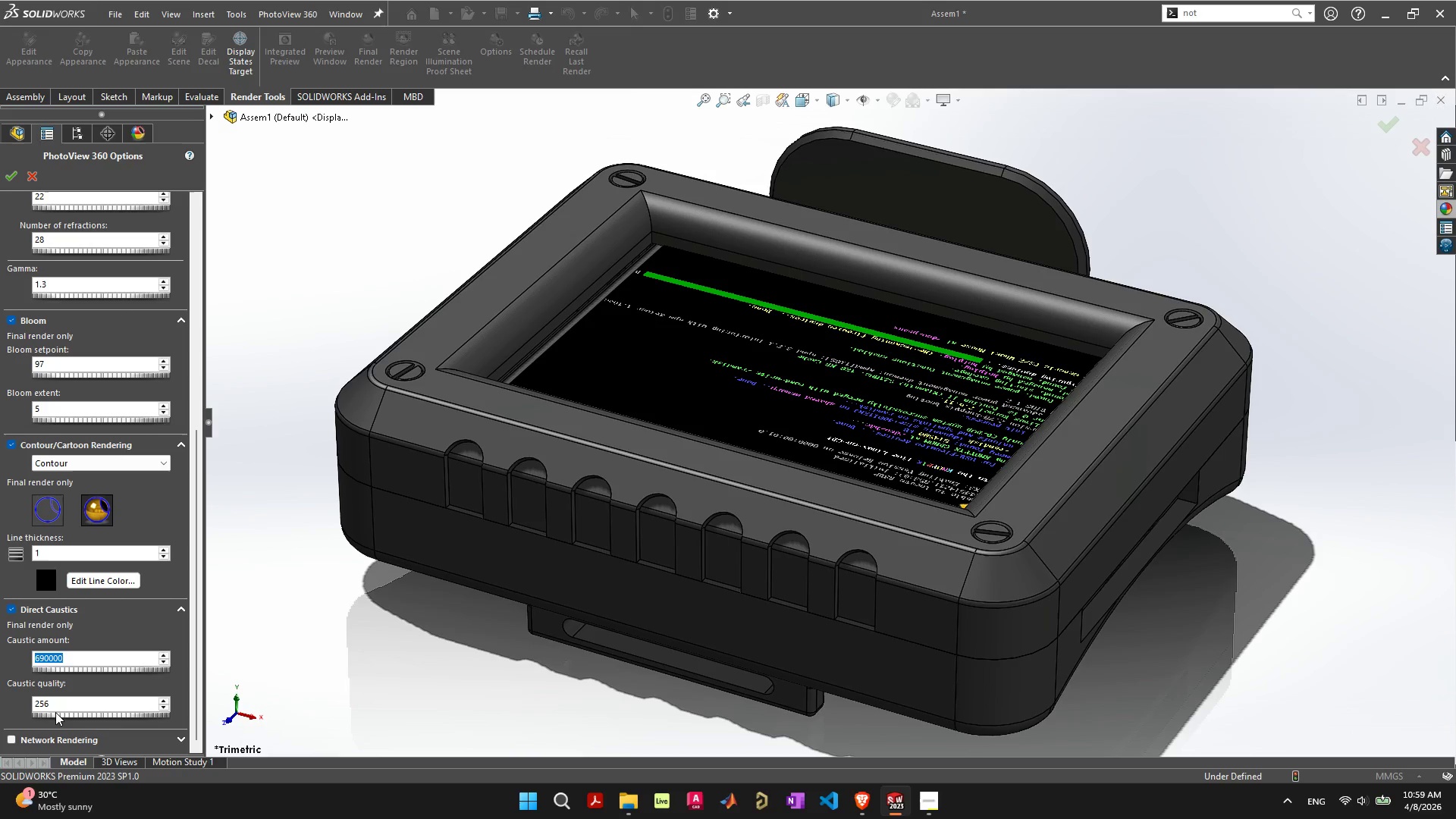 
left_click_drag(start_coordinate=[55, 712], to_coordinate=[281, 715])
 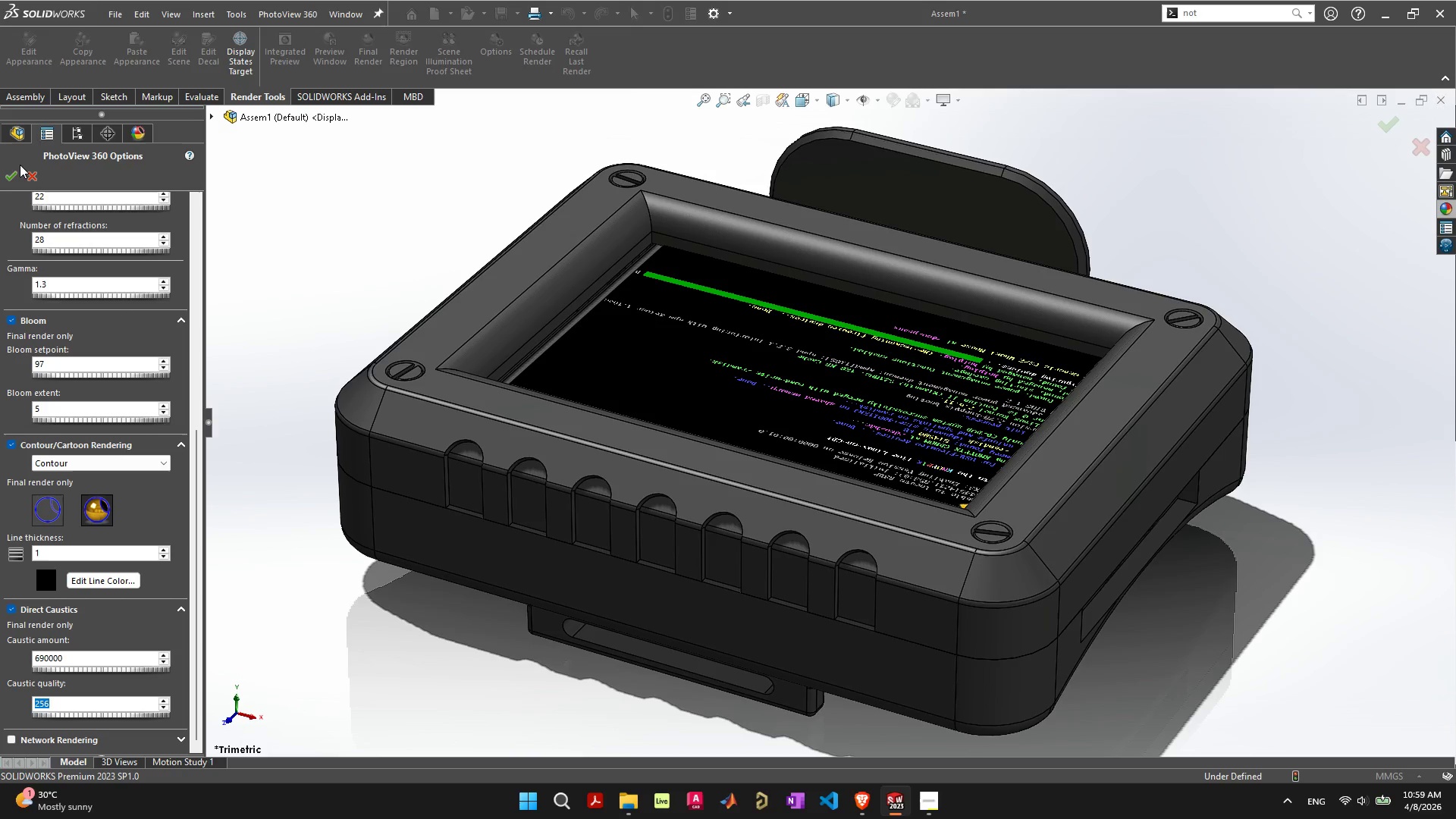 
left_click([8, 179])
 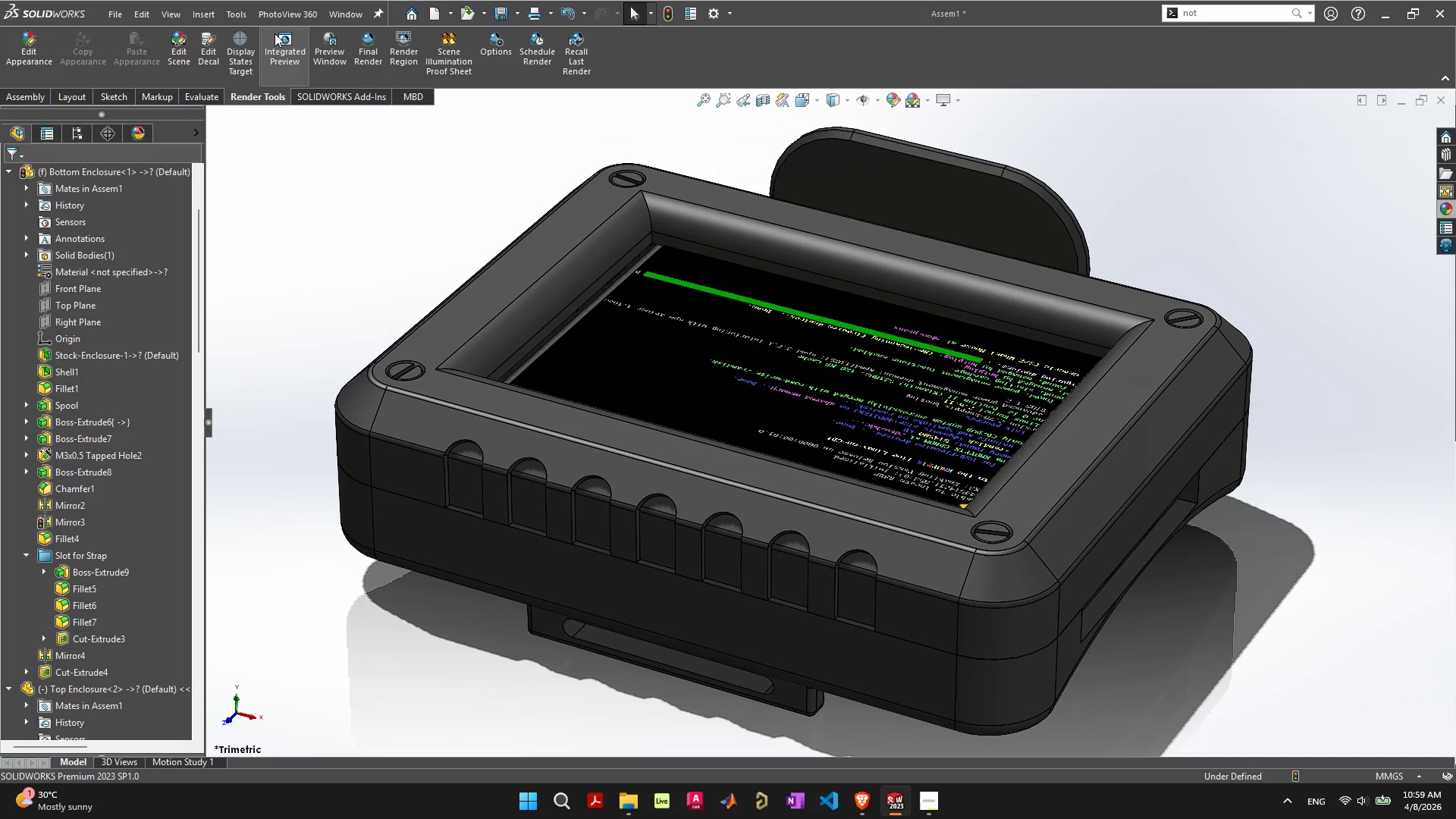 
left_click([275, 42])
 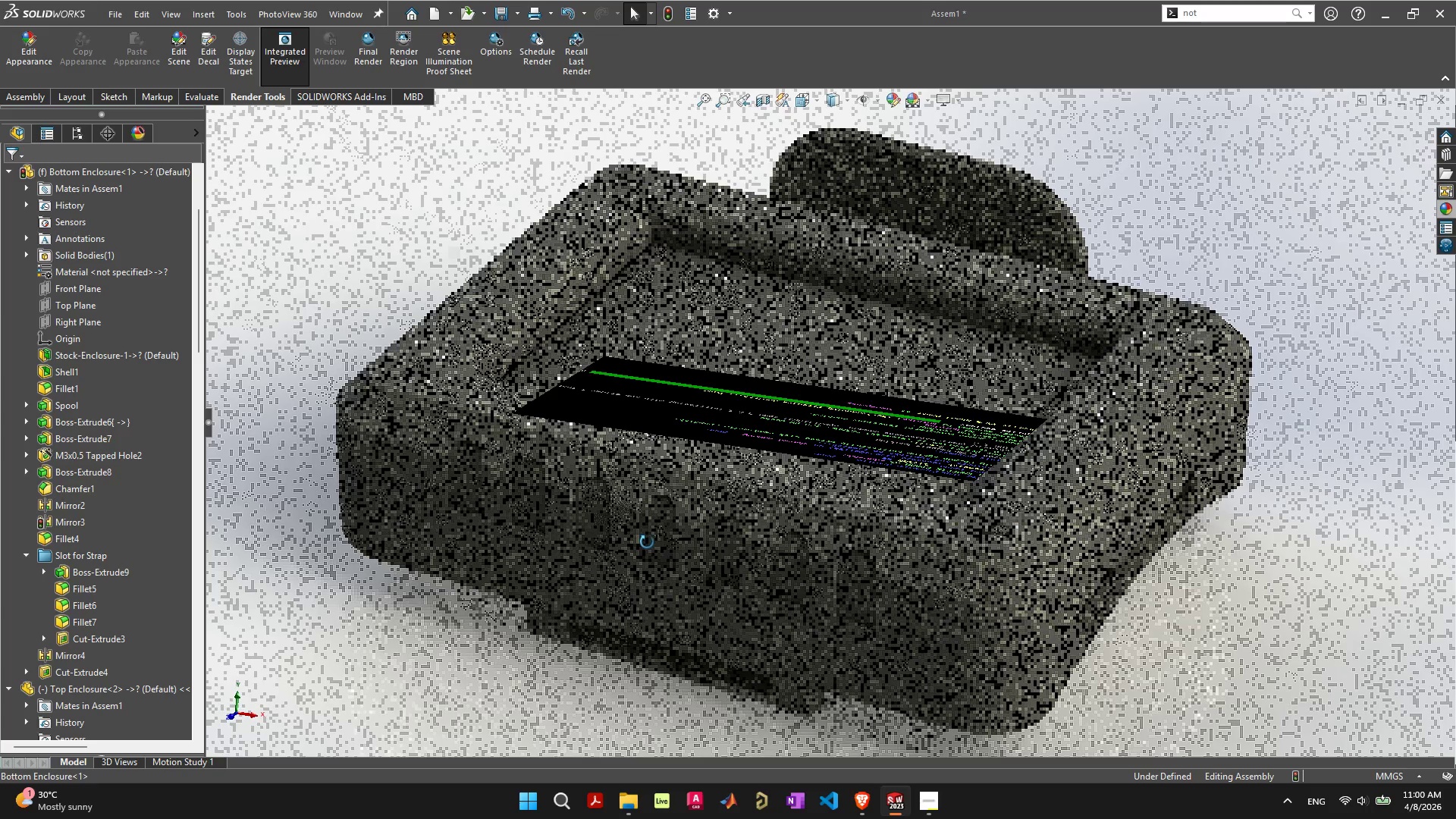 
wait(33.41)
 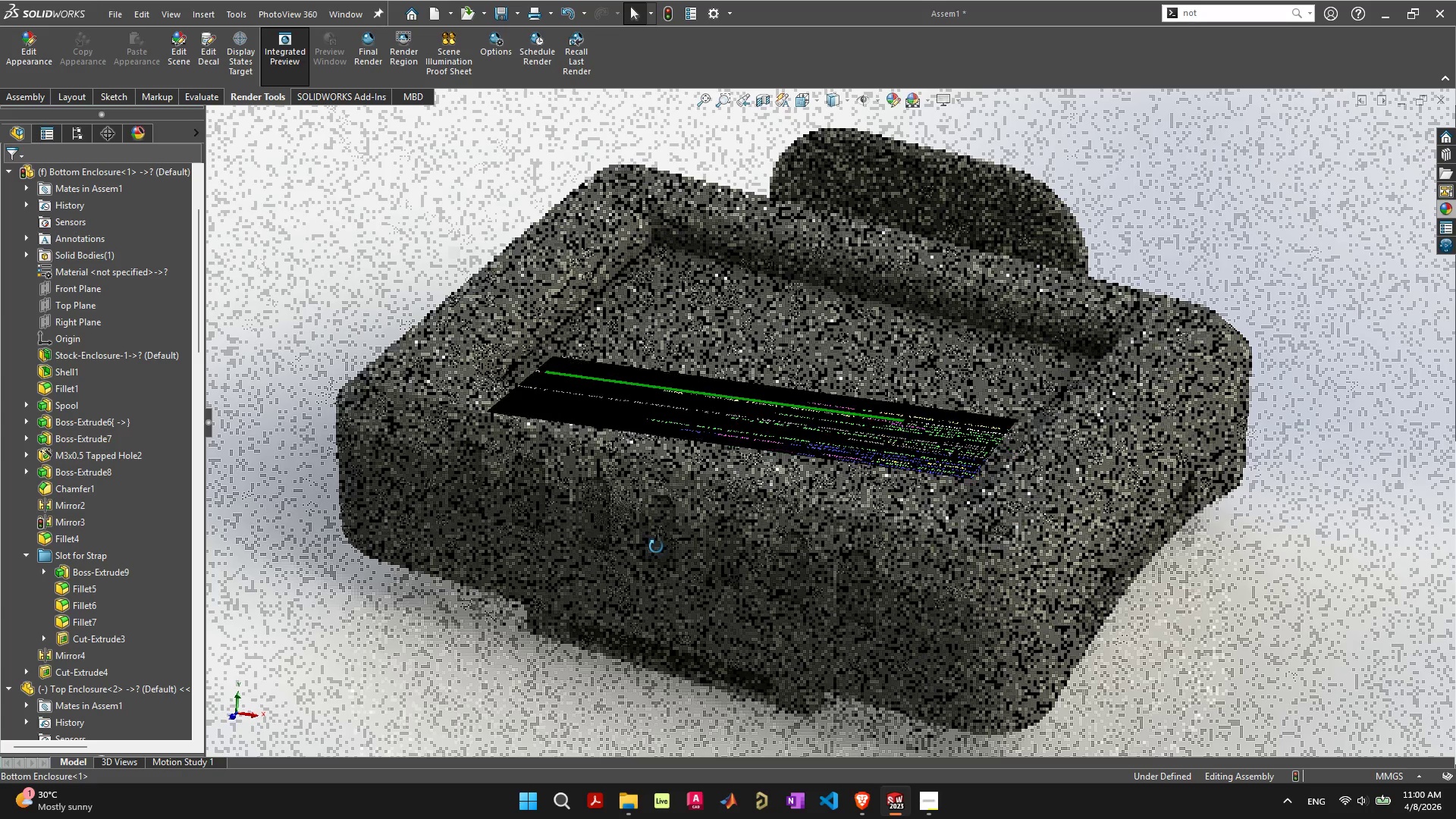 
key(Control+Z)
 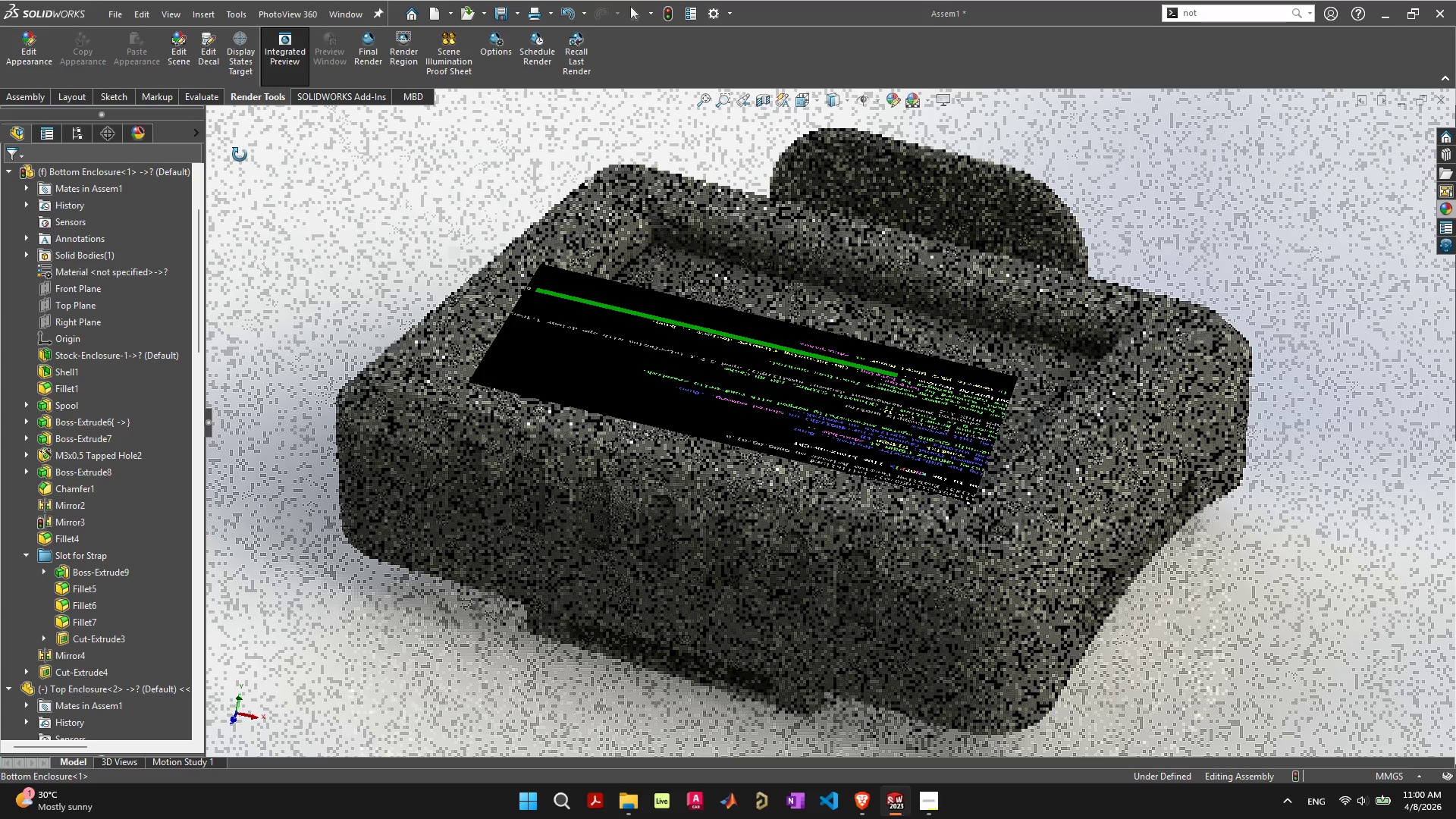 
left_click([286, 42])
 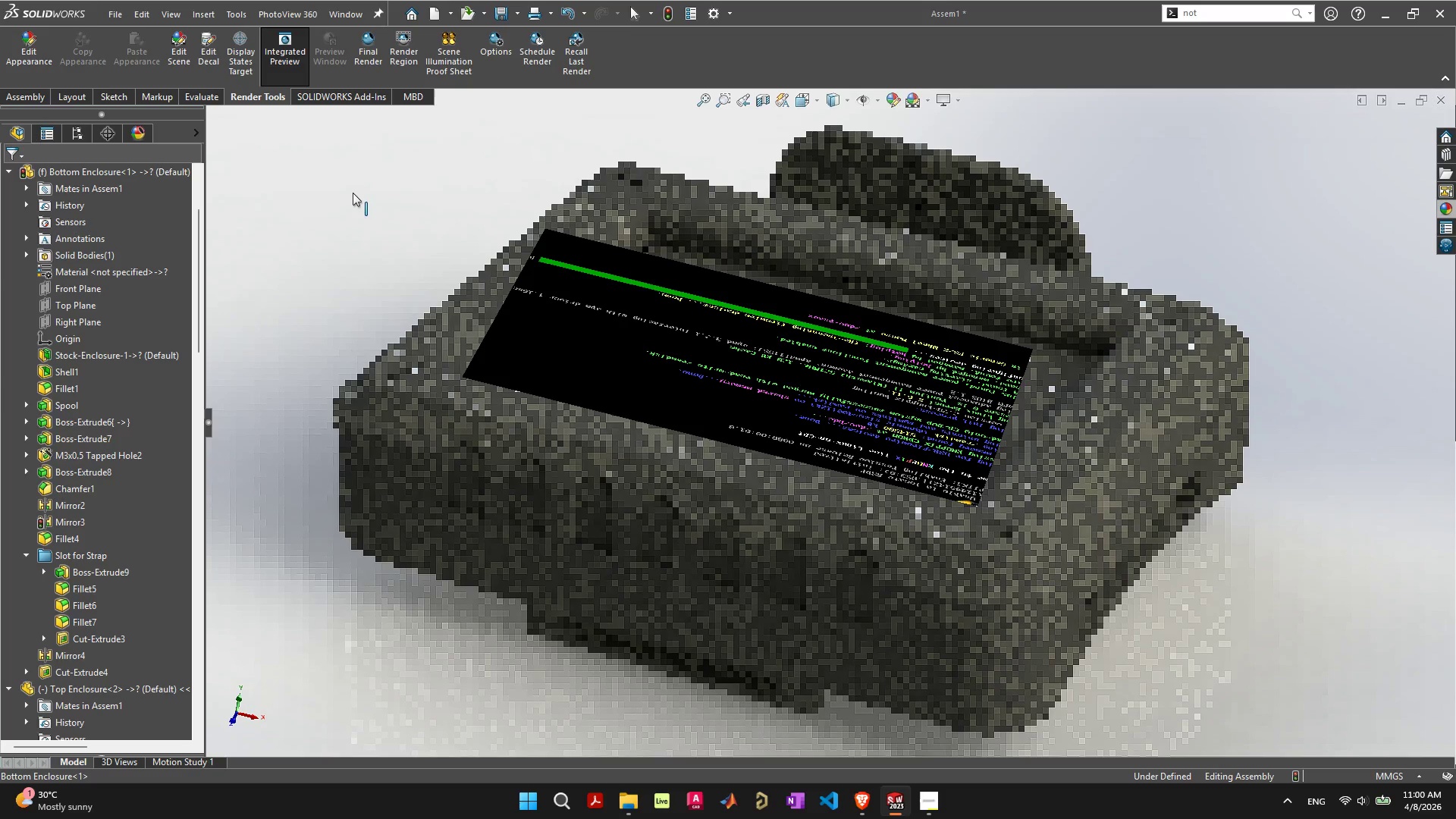 
wait(7.45)
 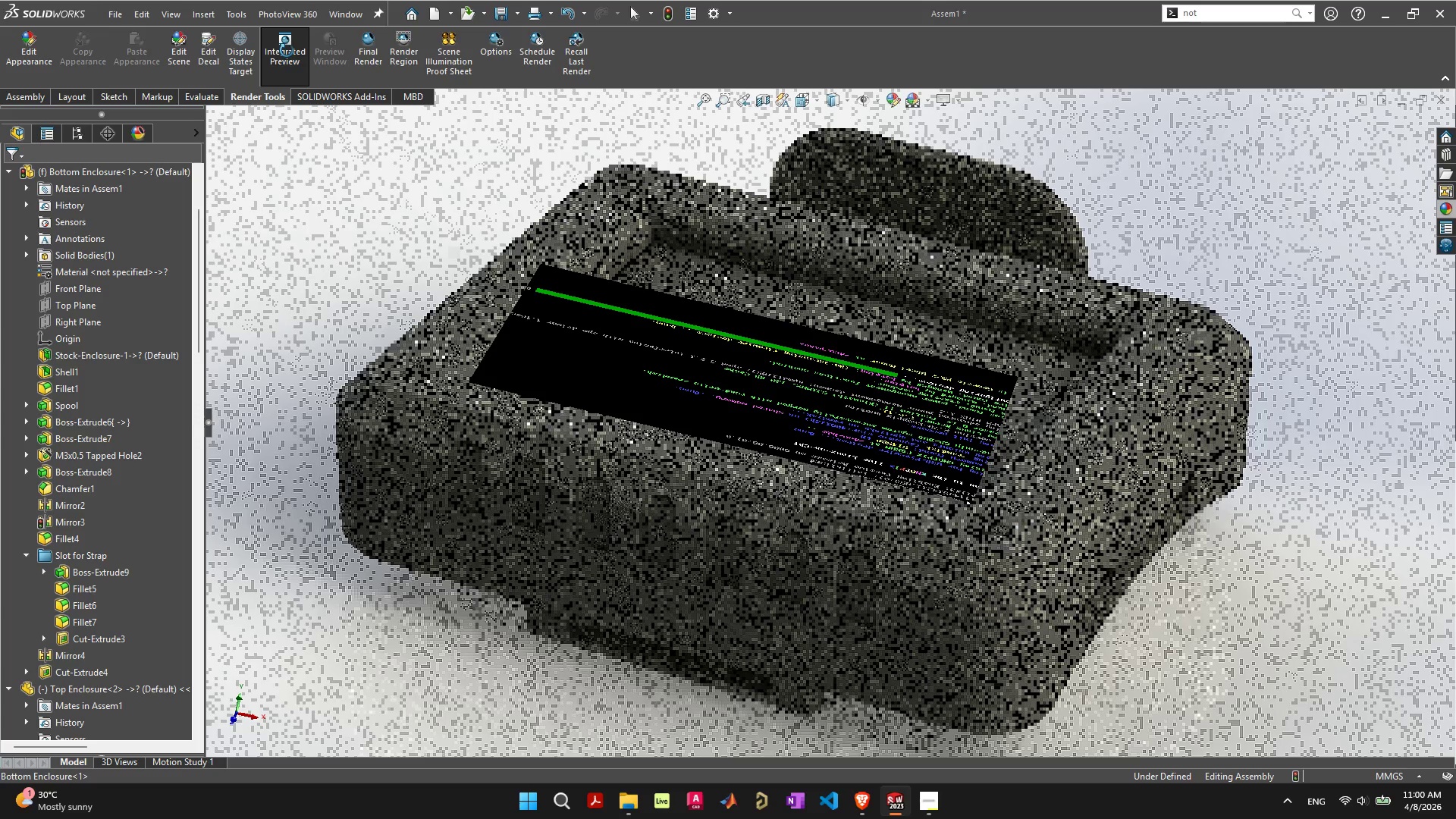 
left_click([291, 64])
 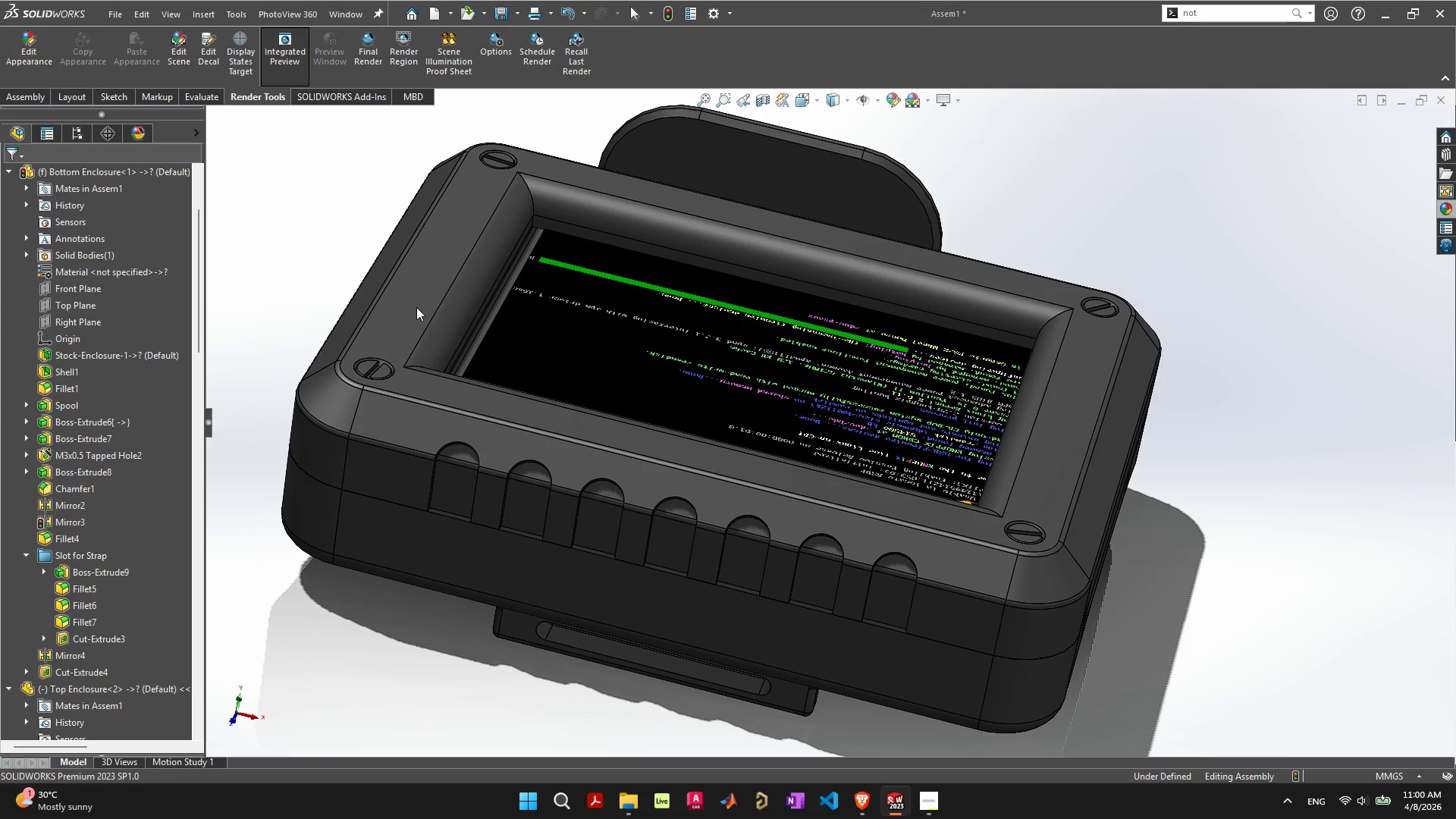 
wait(14.16)
 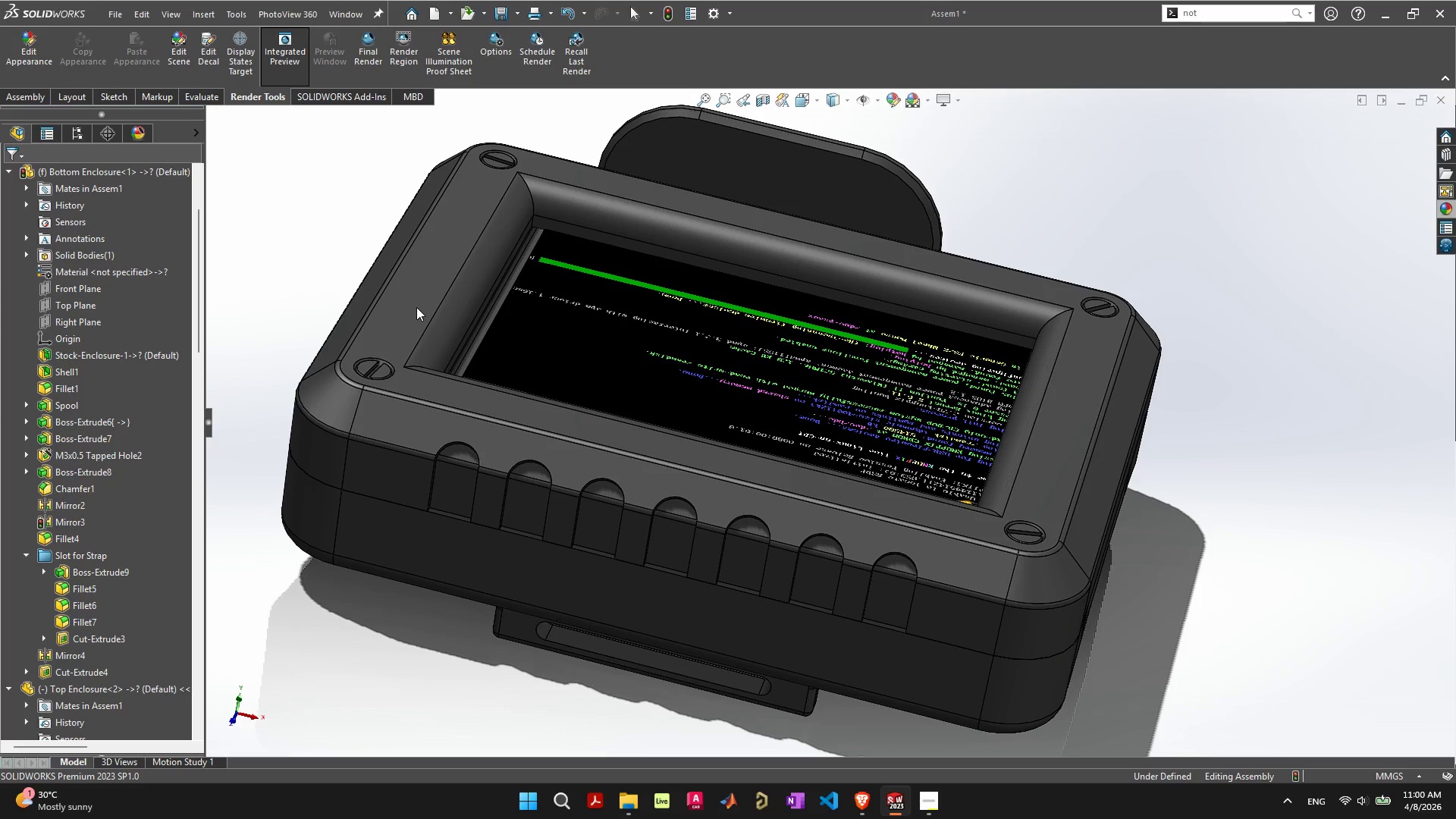 
left_click_drag(start_coordinate=[670, 379], to_coordinate=[640, 372])
 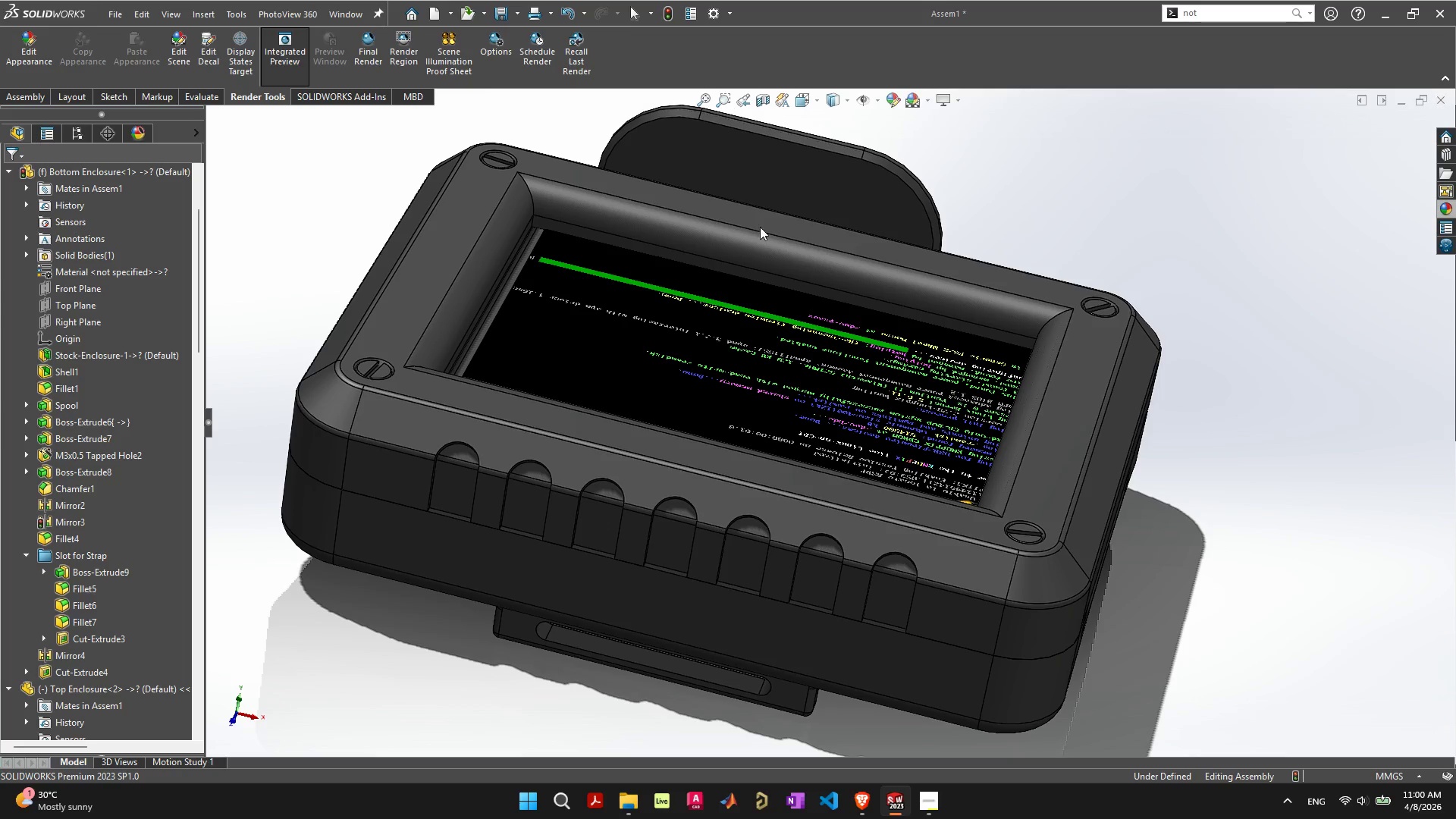 
wait(16.88)
 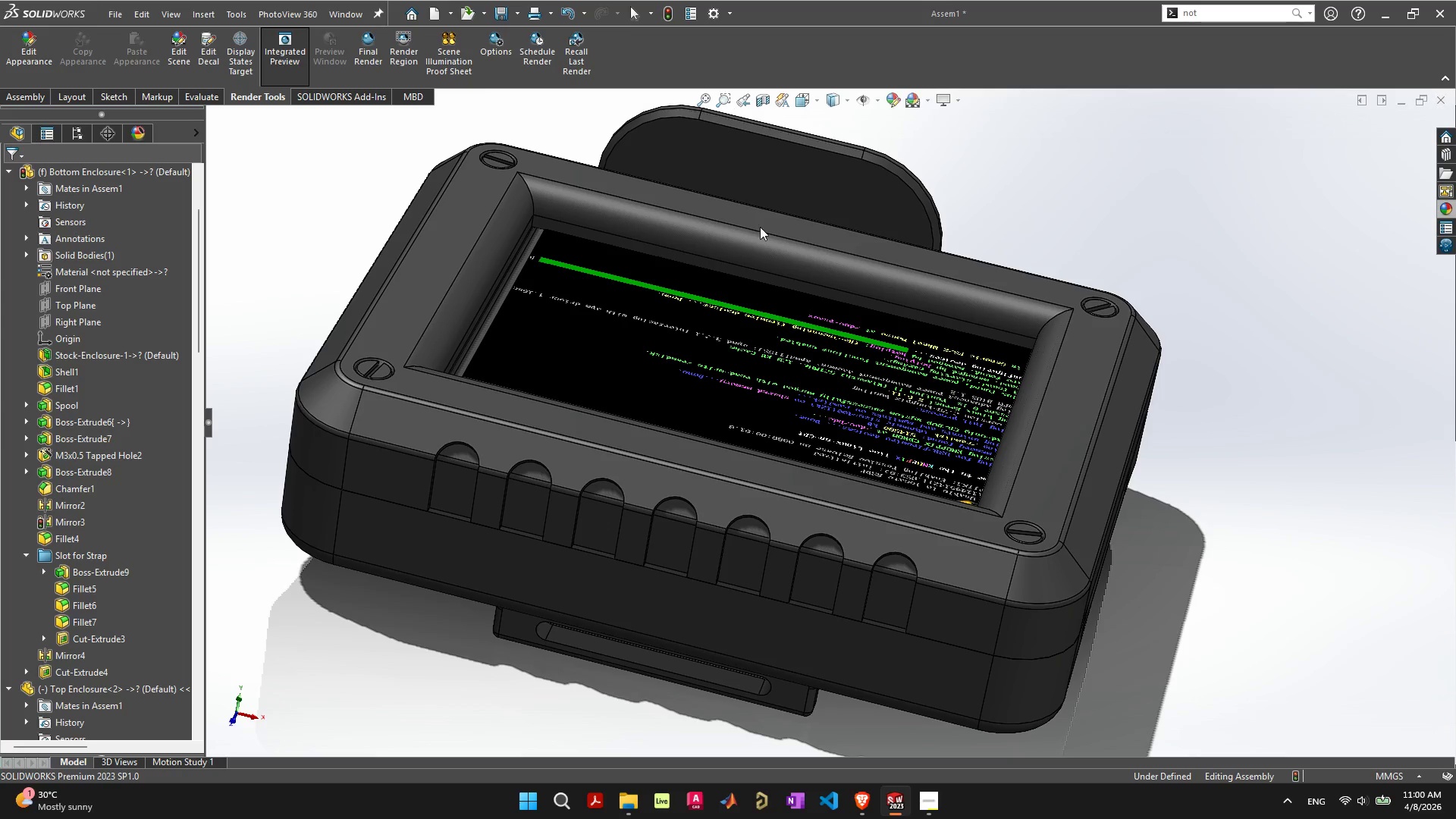 
left_click([279, 51])
 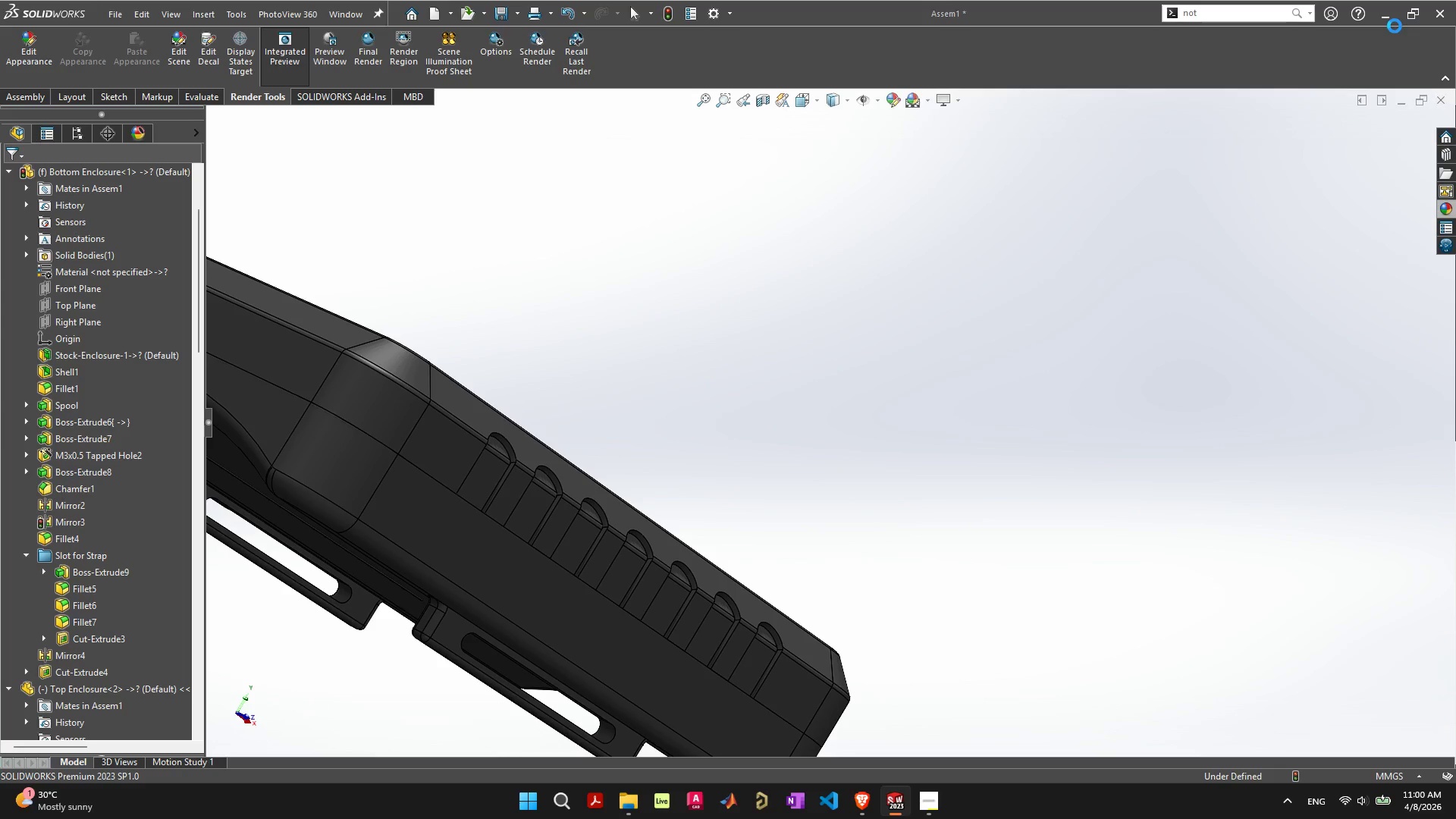 
scroll: coordinate [632, 466], scroll_direction: down, amount: 14.0
 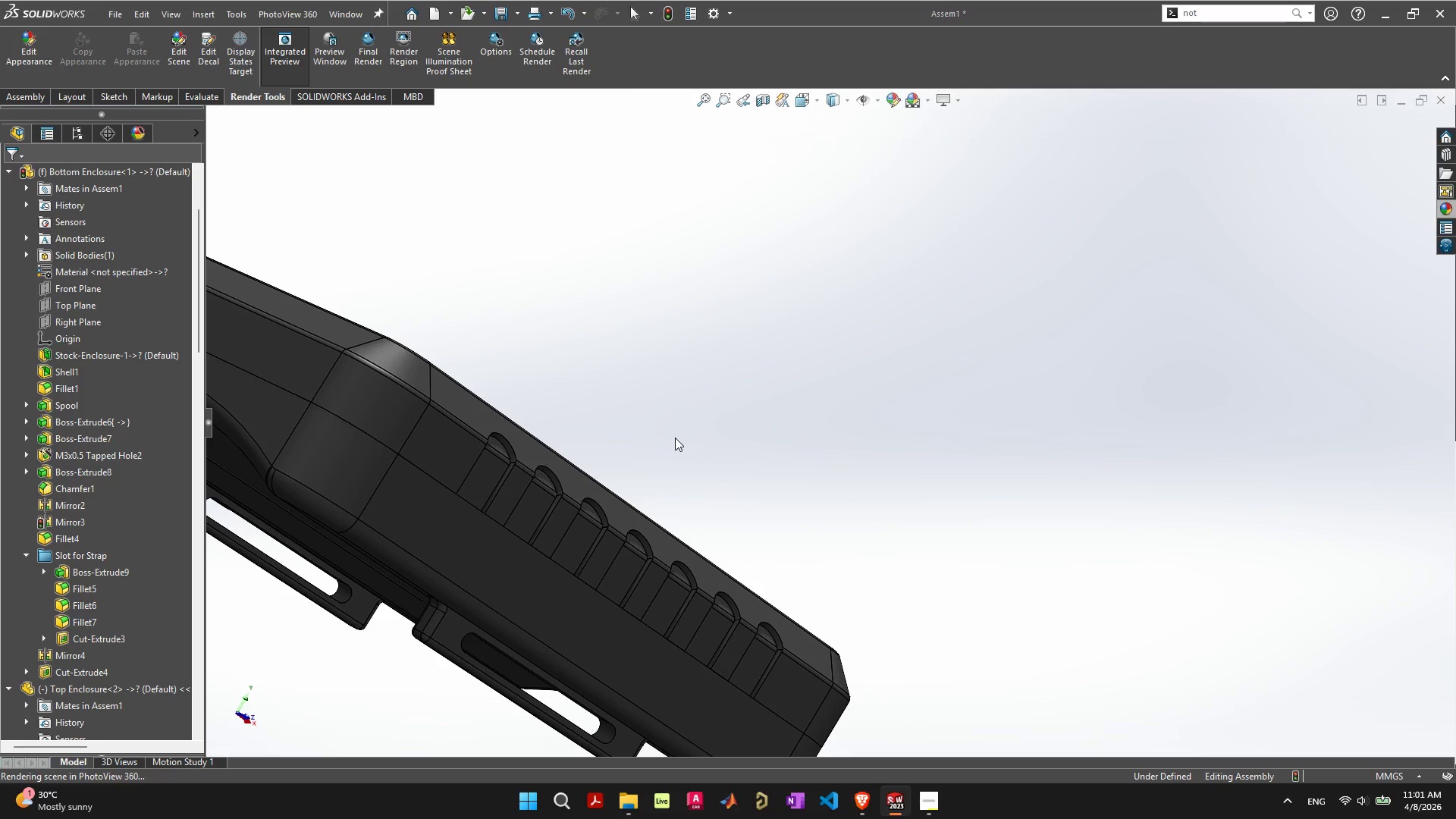 
wait(8.47)
 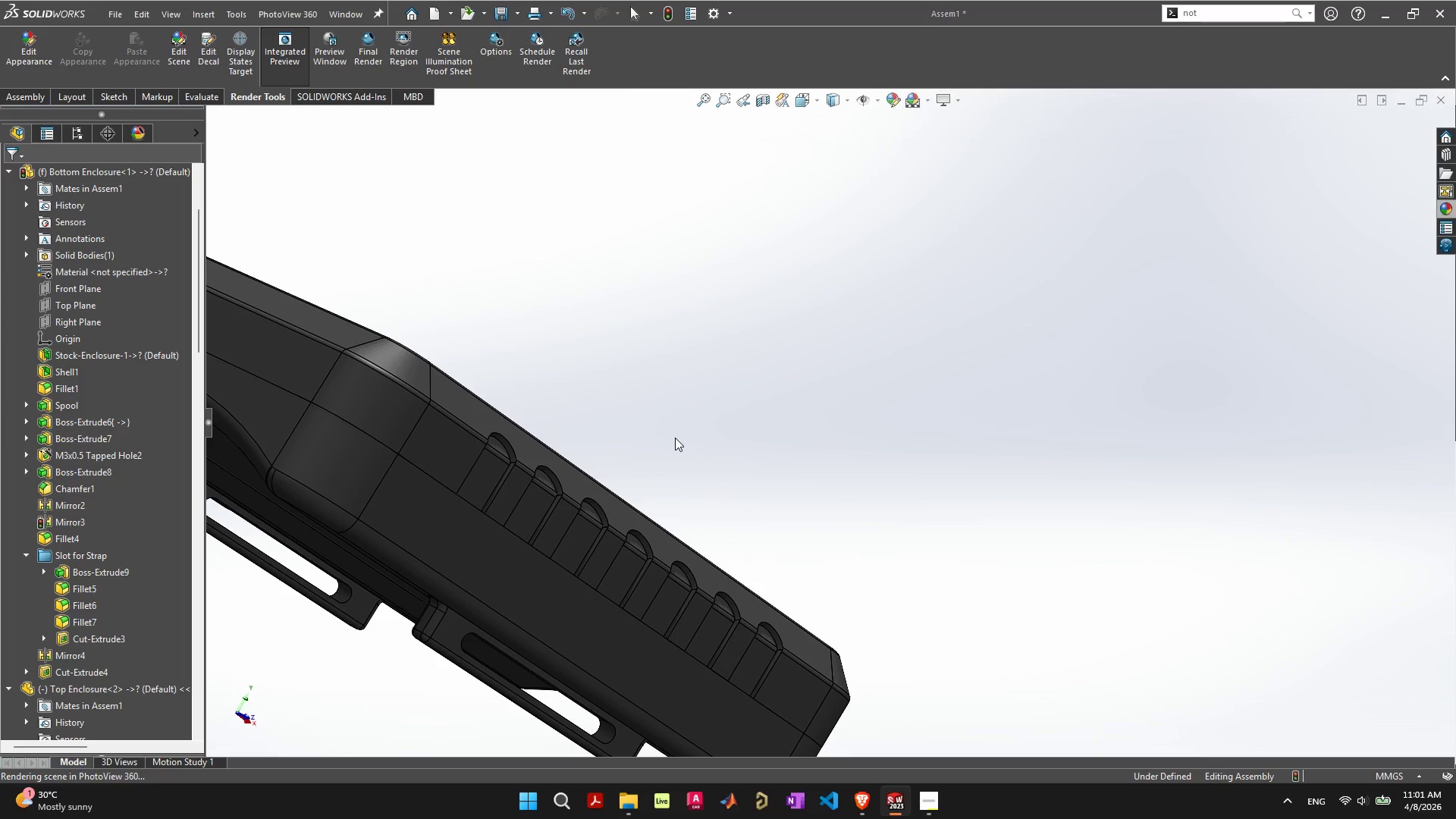 
mouse_move([297, 67])
 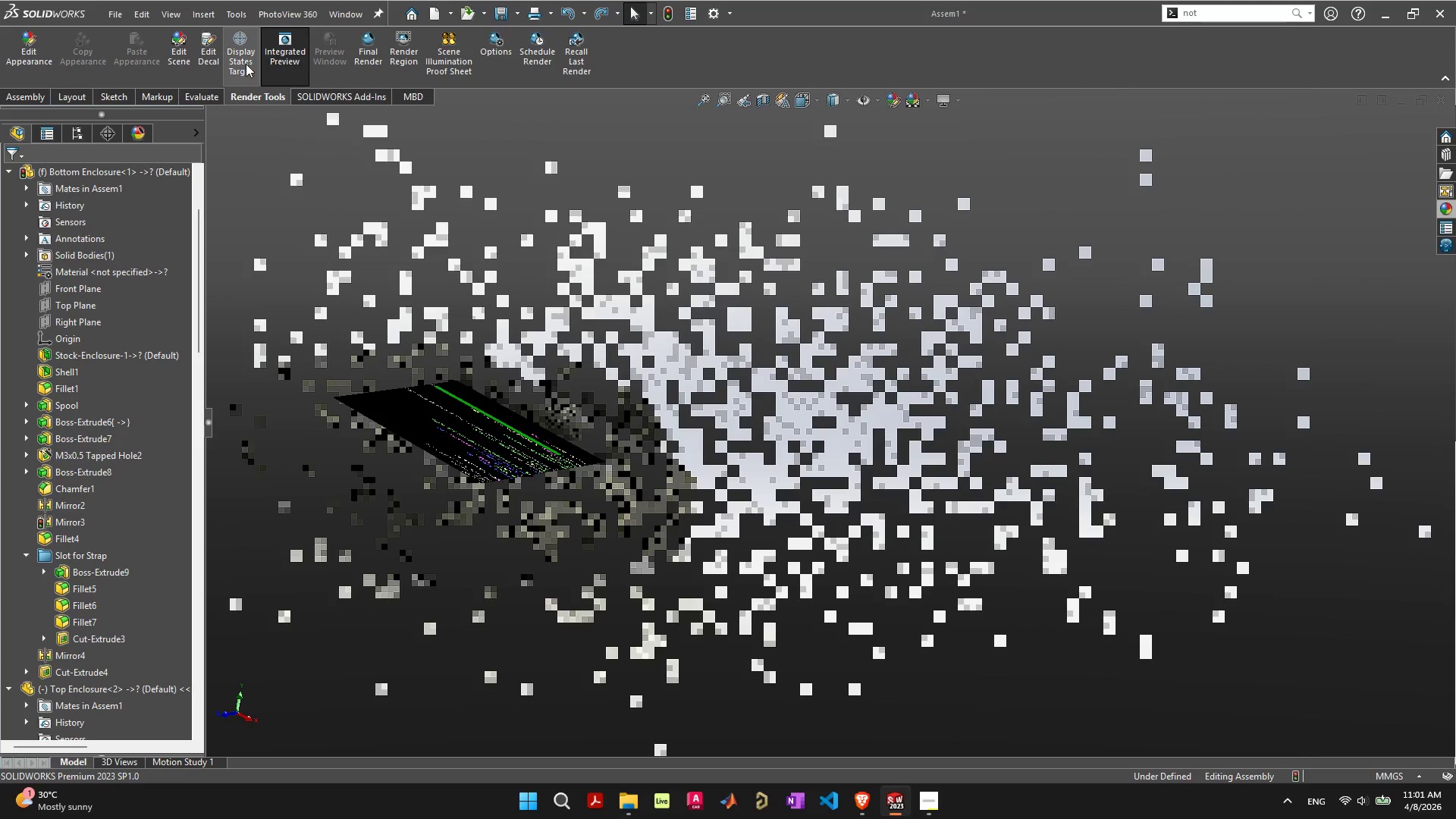 
left_click([274, 64])
 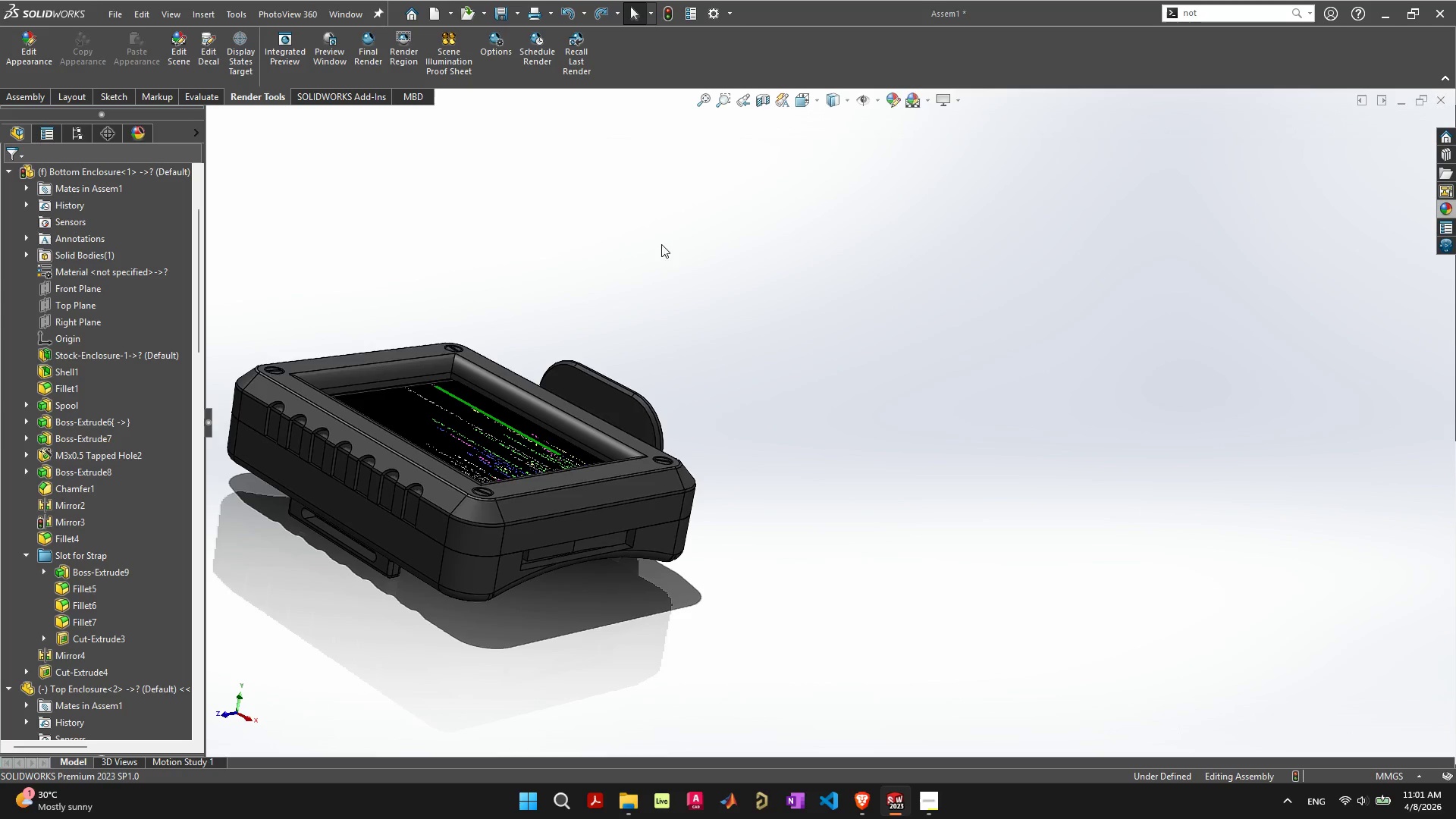 
hold_key(key=ControlLeft, duration=0.67)
 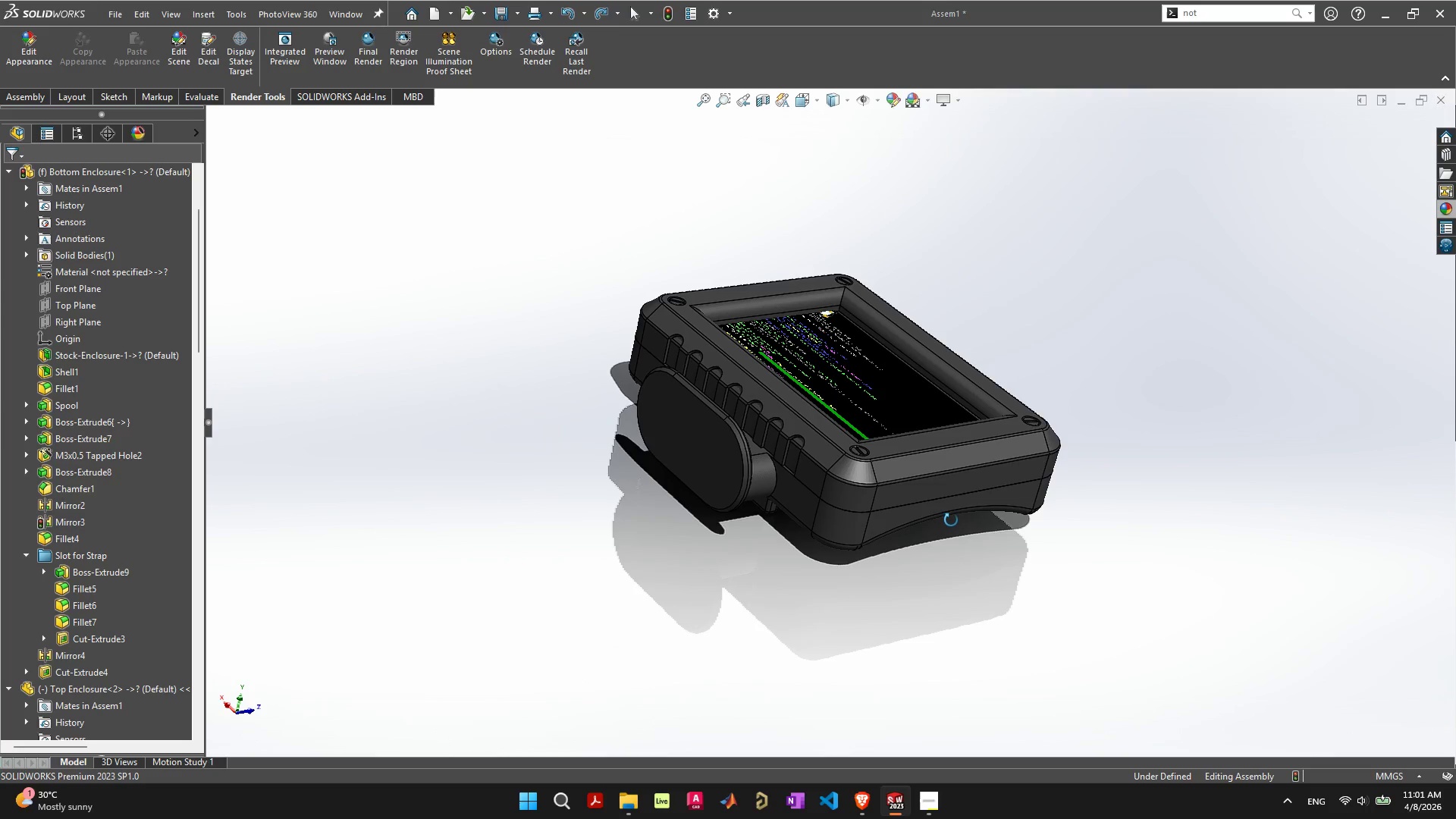 
scroll: coordinate [884, 440], scroll_direction: up, amount: 4.0
 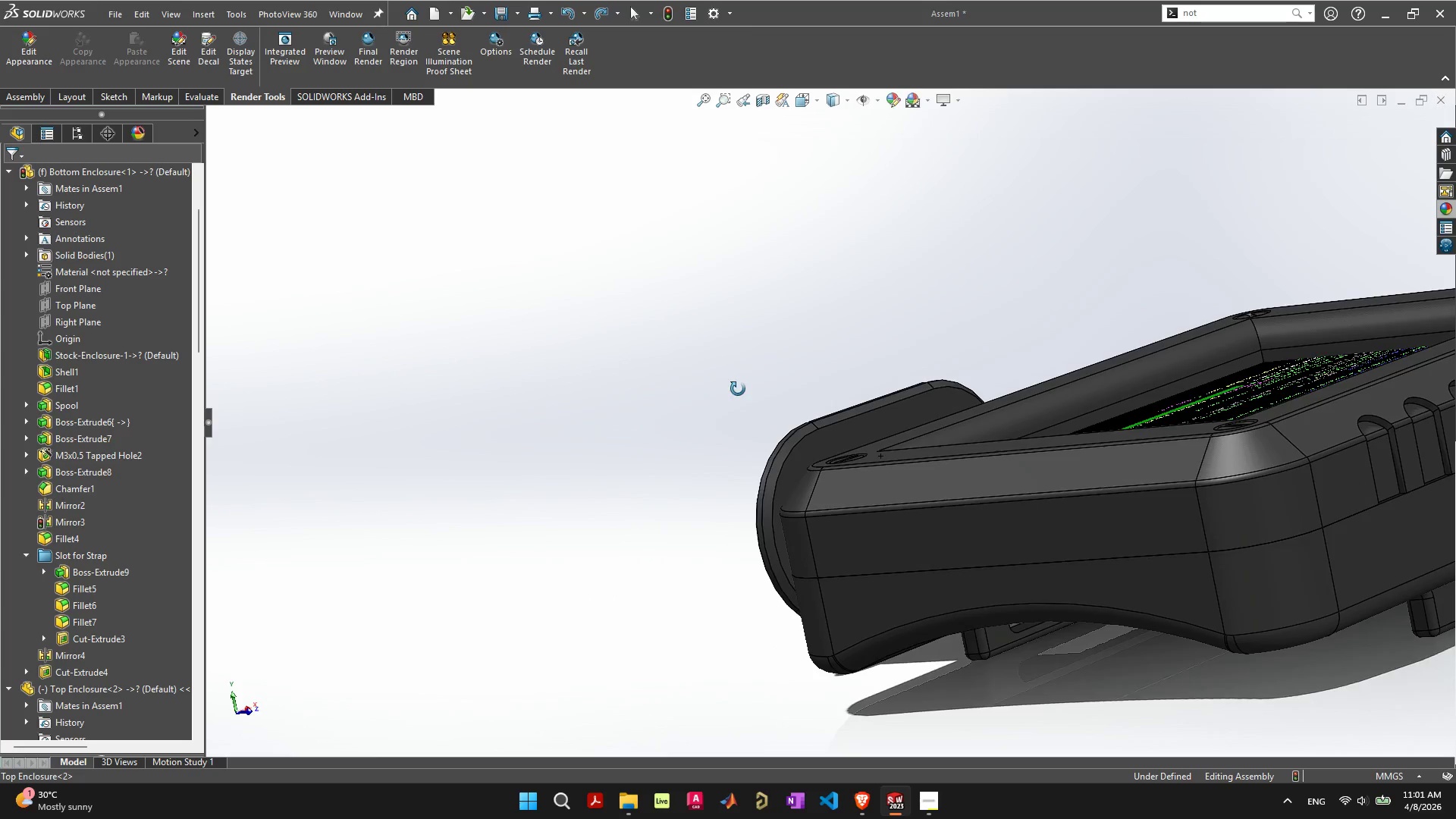 
scroll: coordinate [814, 427], scroll_direction: down, amount: 2.0
 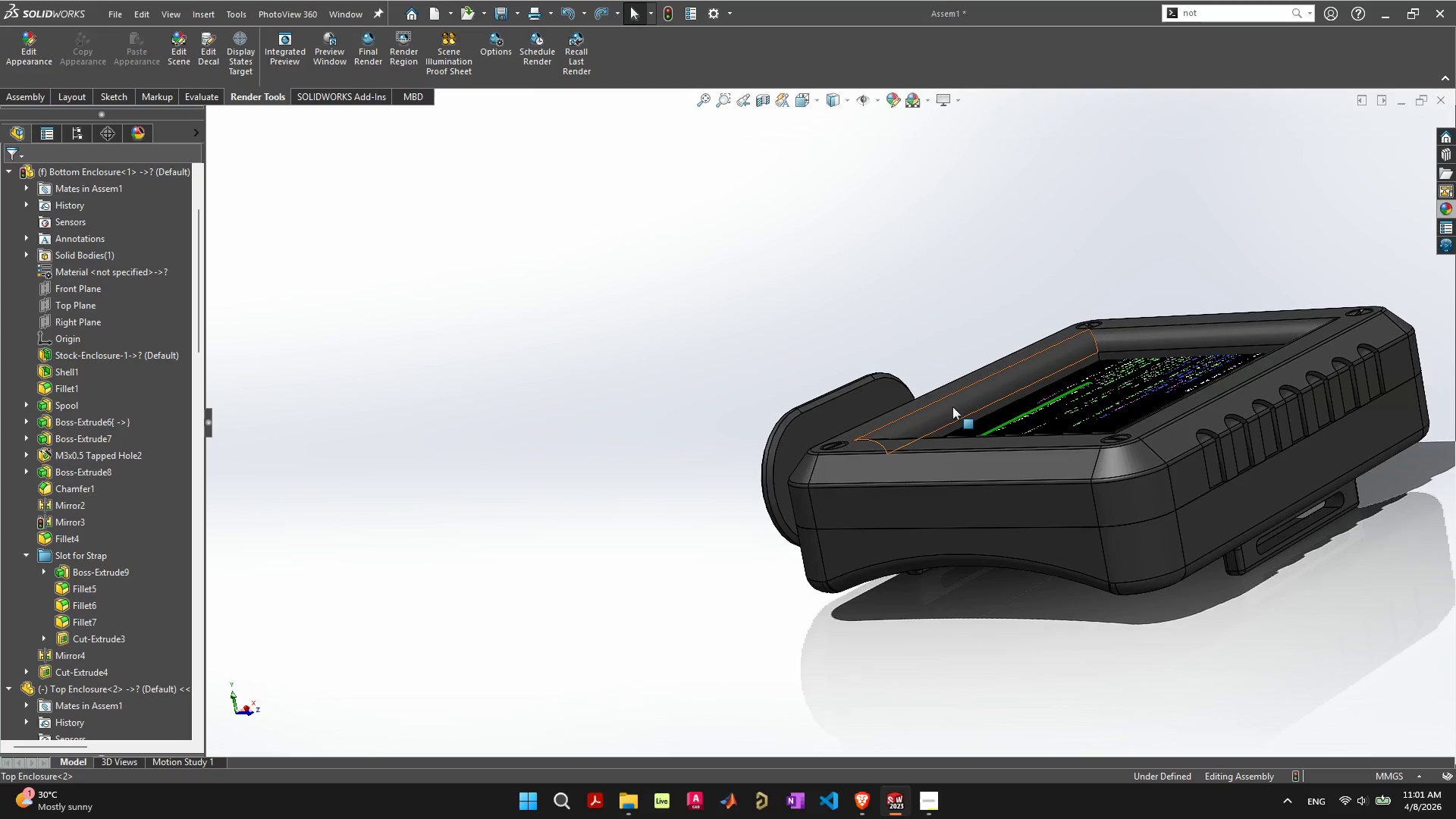 
scroll: coordinate [954, 406], scroll_direction: up, amount: 1.0
 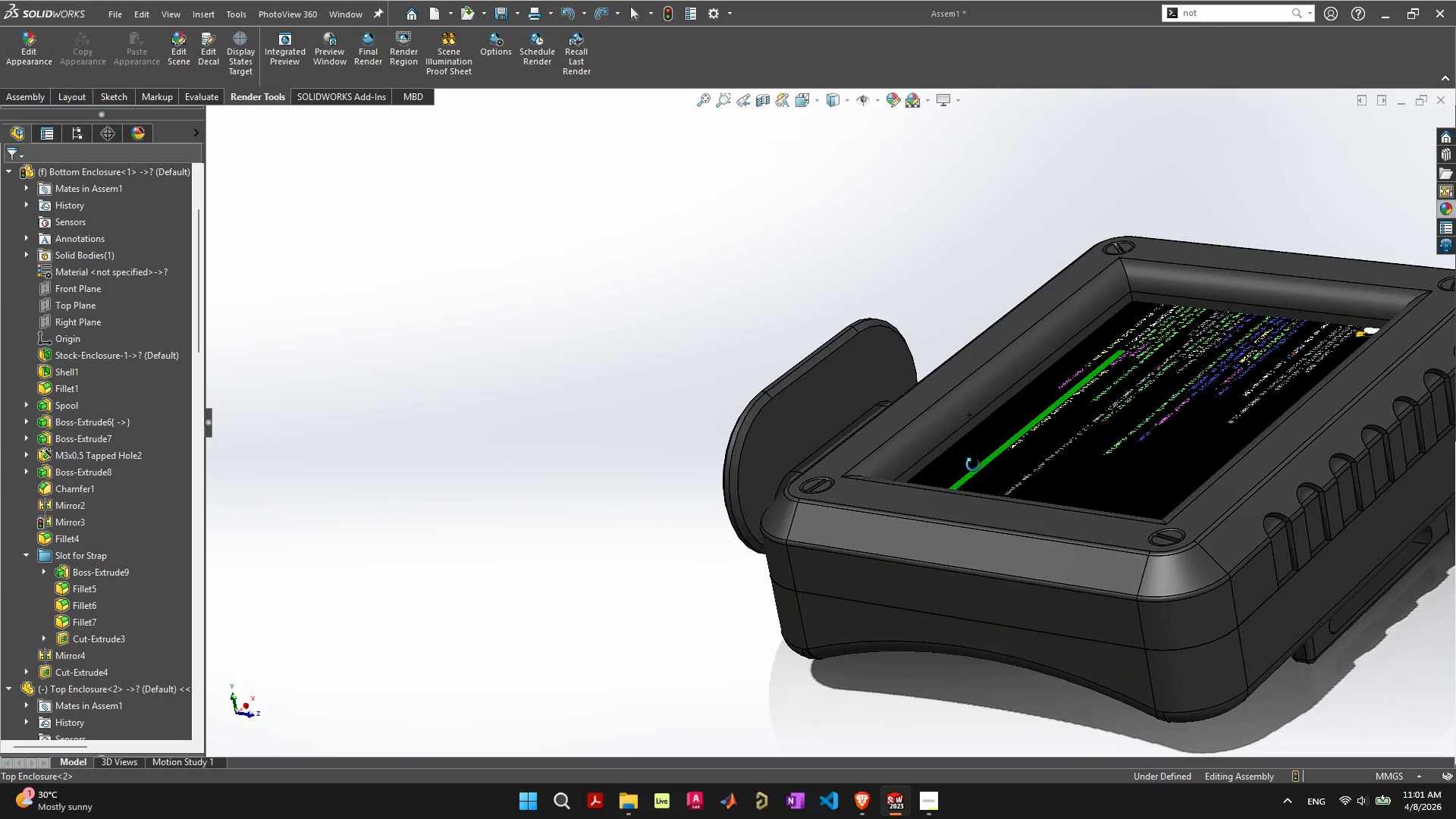 
scroll: coordinate [974, 462], scroll_direction: down, amount: 4.0
 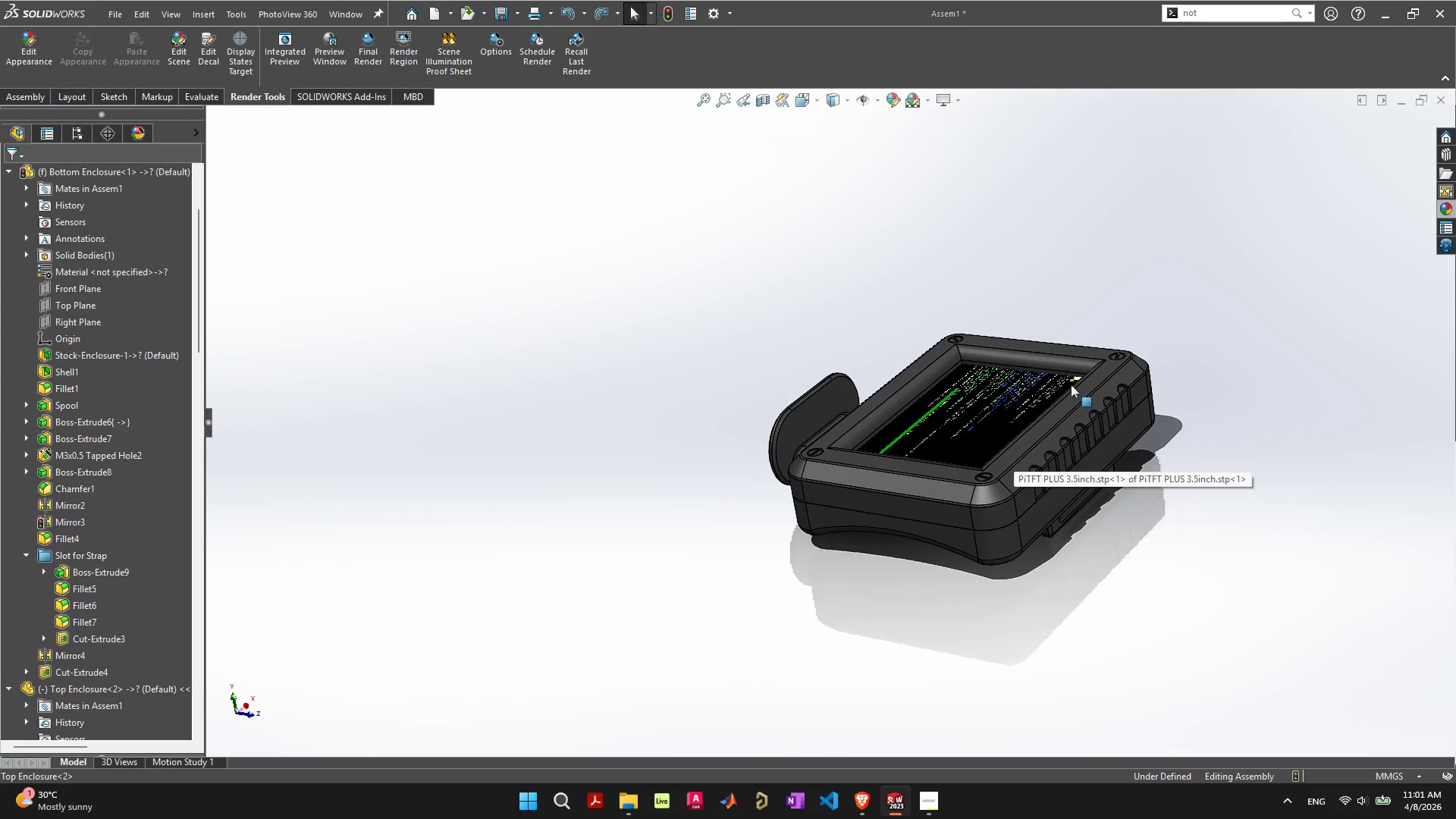 
scroll: coordinate [1094, 425], scroll_direction: up, amount: 3.0
 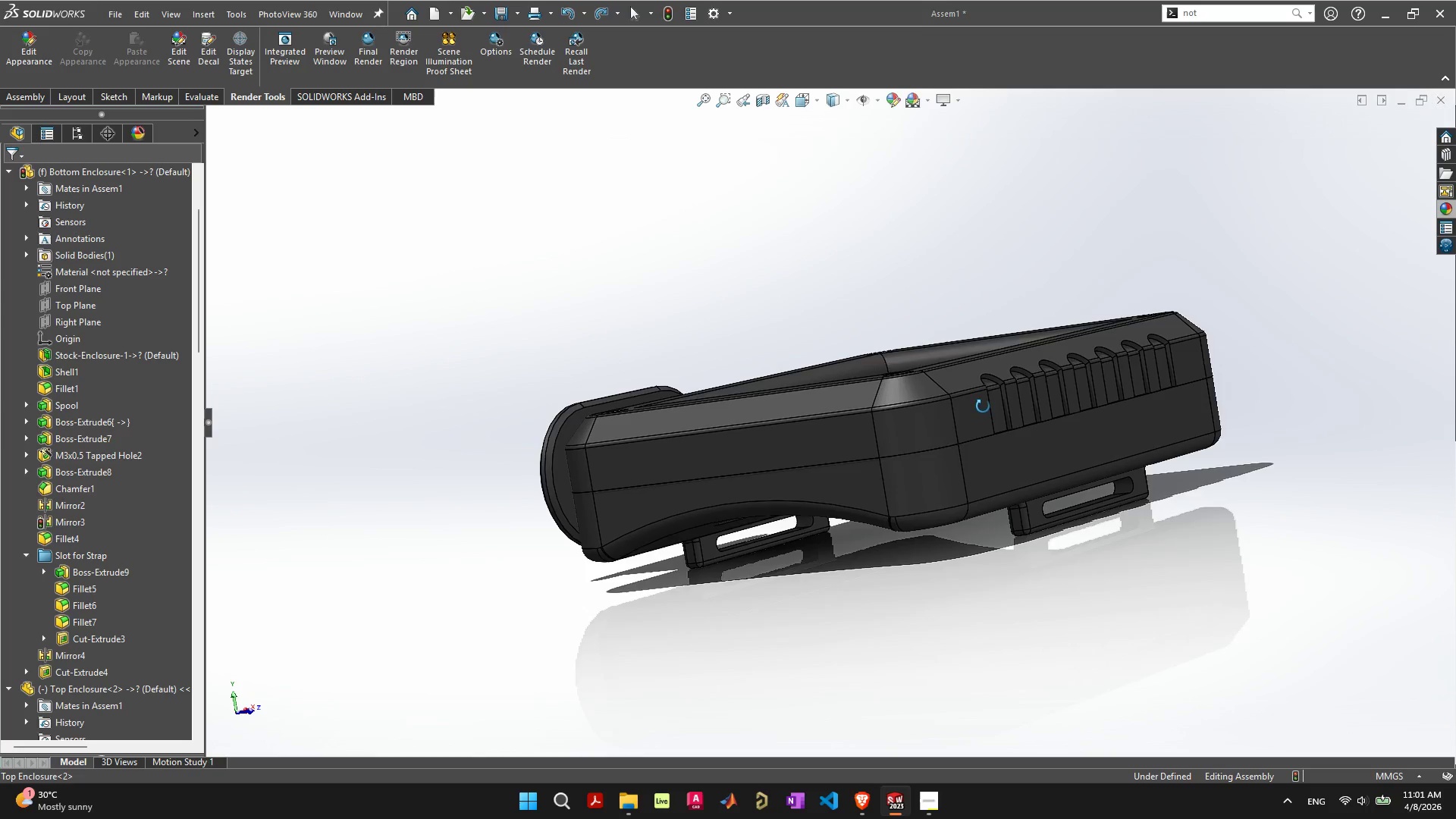 
wait(17.49)
 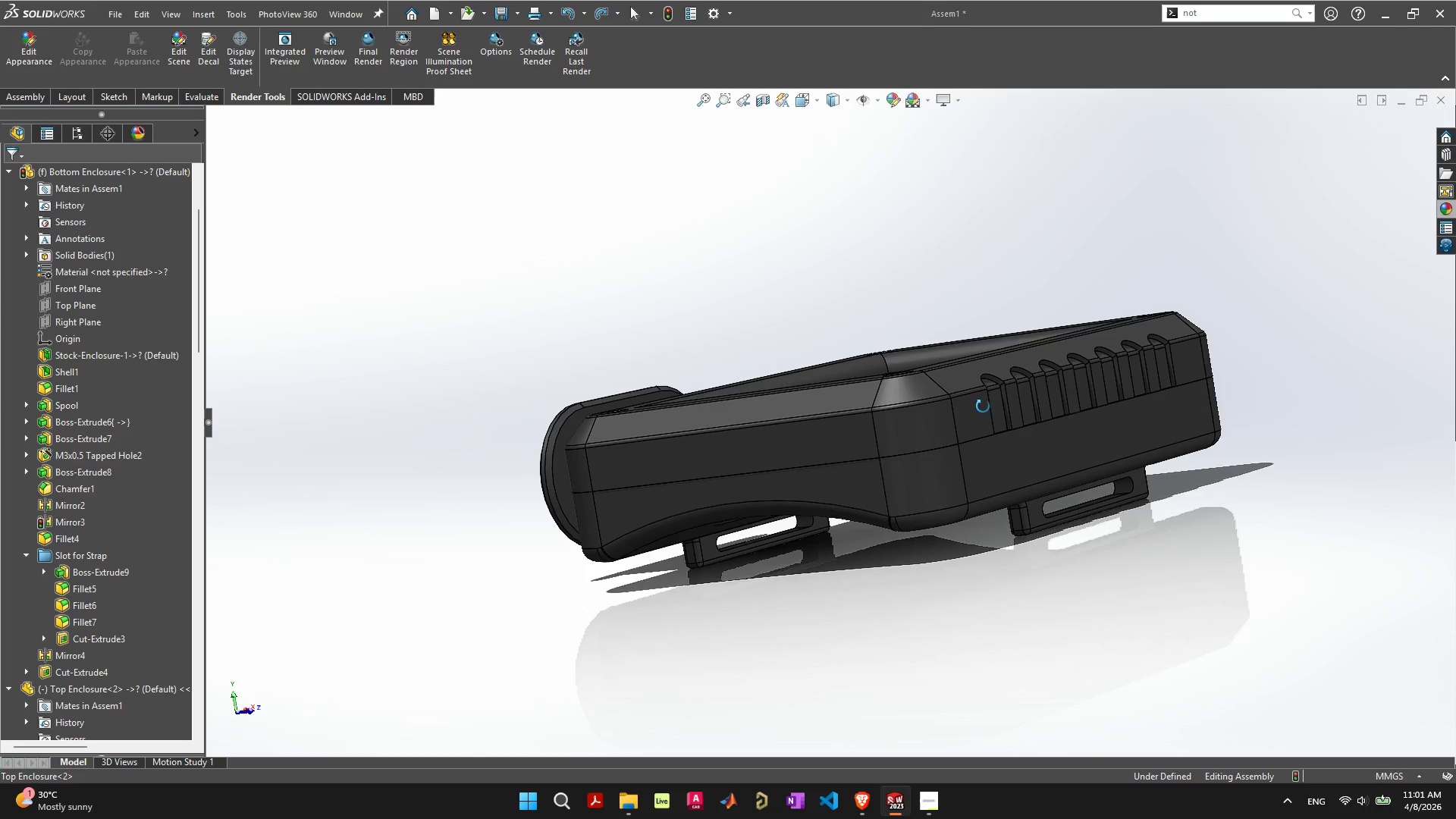 
key(F)
 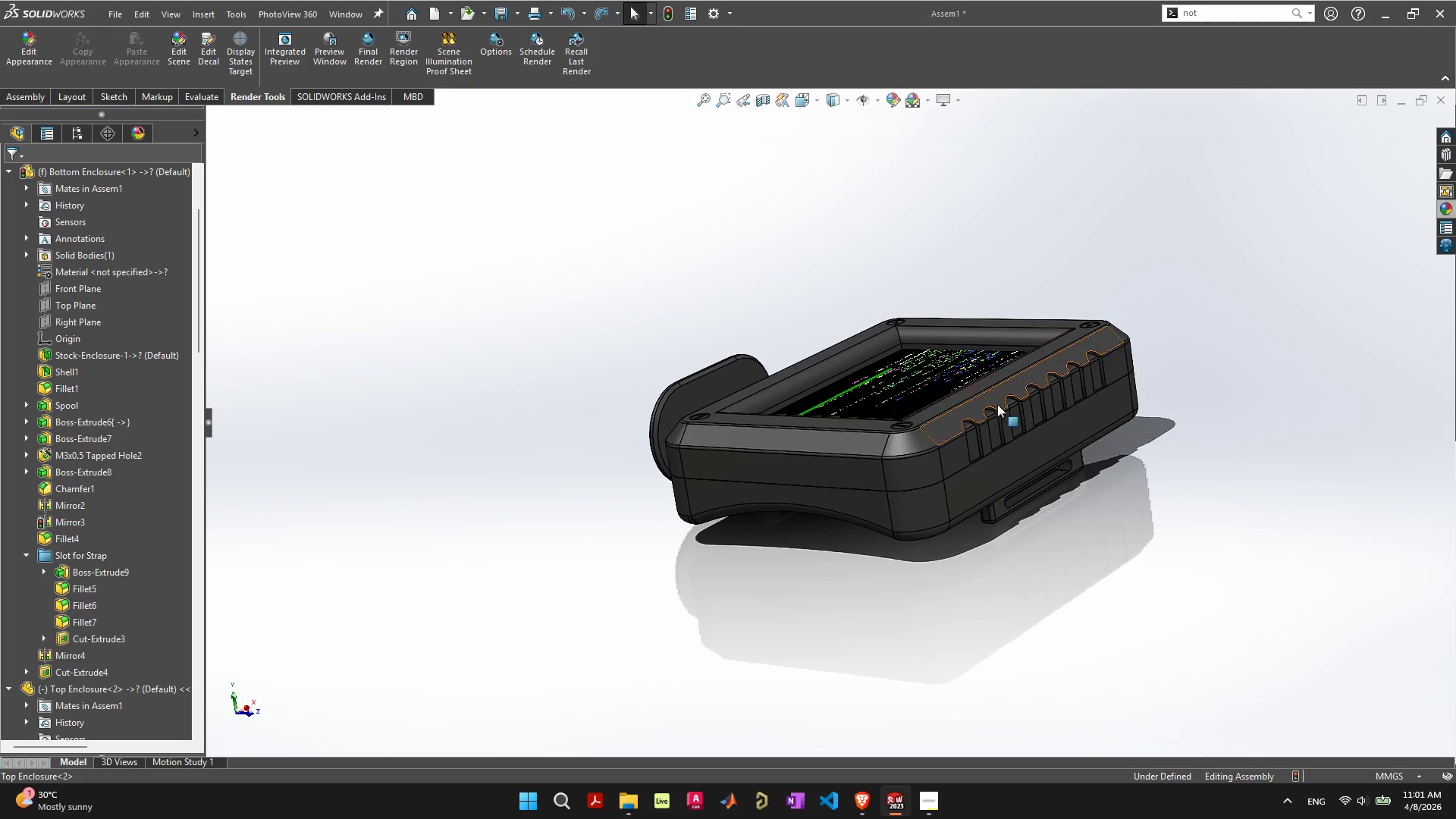 
hold_key(key=ControlLeft, duration=1.52)
scroll: coordinate [995, 406], scroll_direction: up, amount: 4.0
 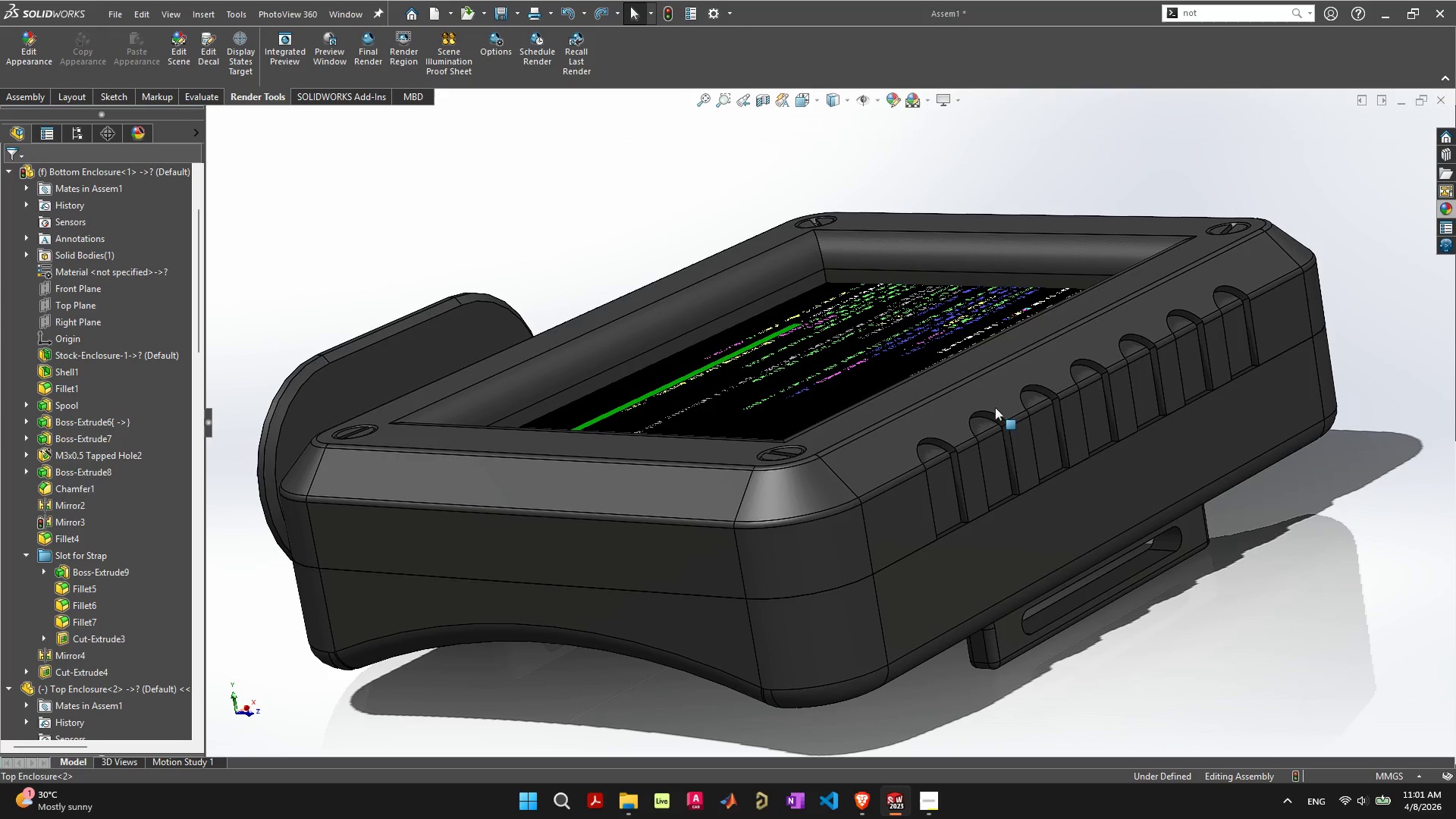 
key(Control+ControlLeft)
 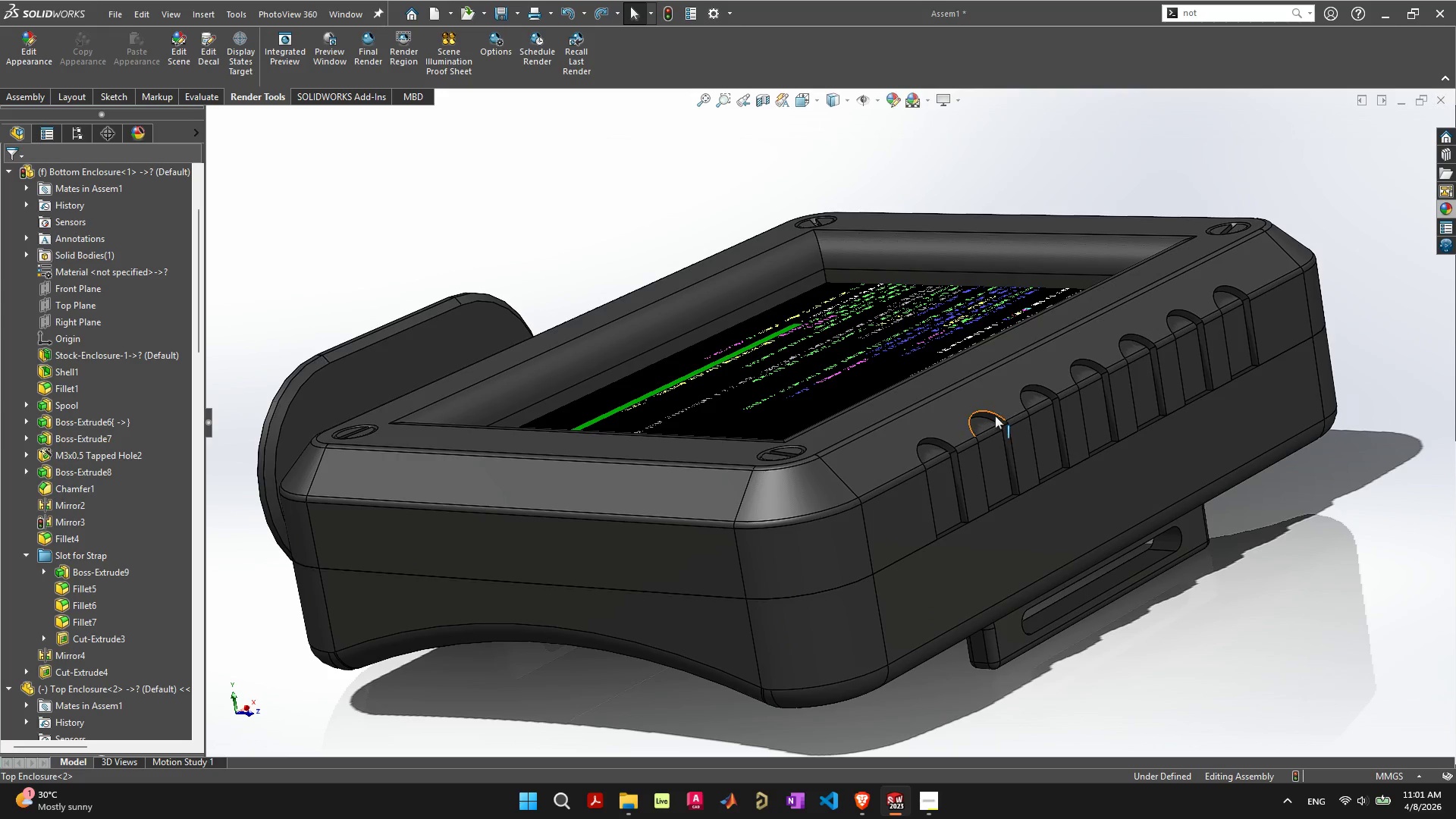 
key(Control+ControlLeft)
 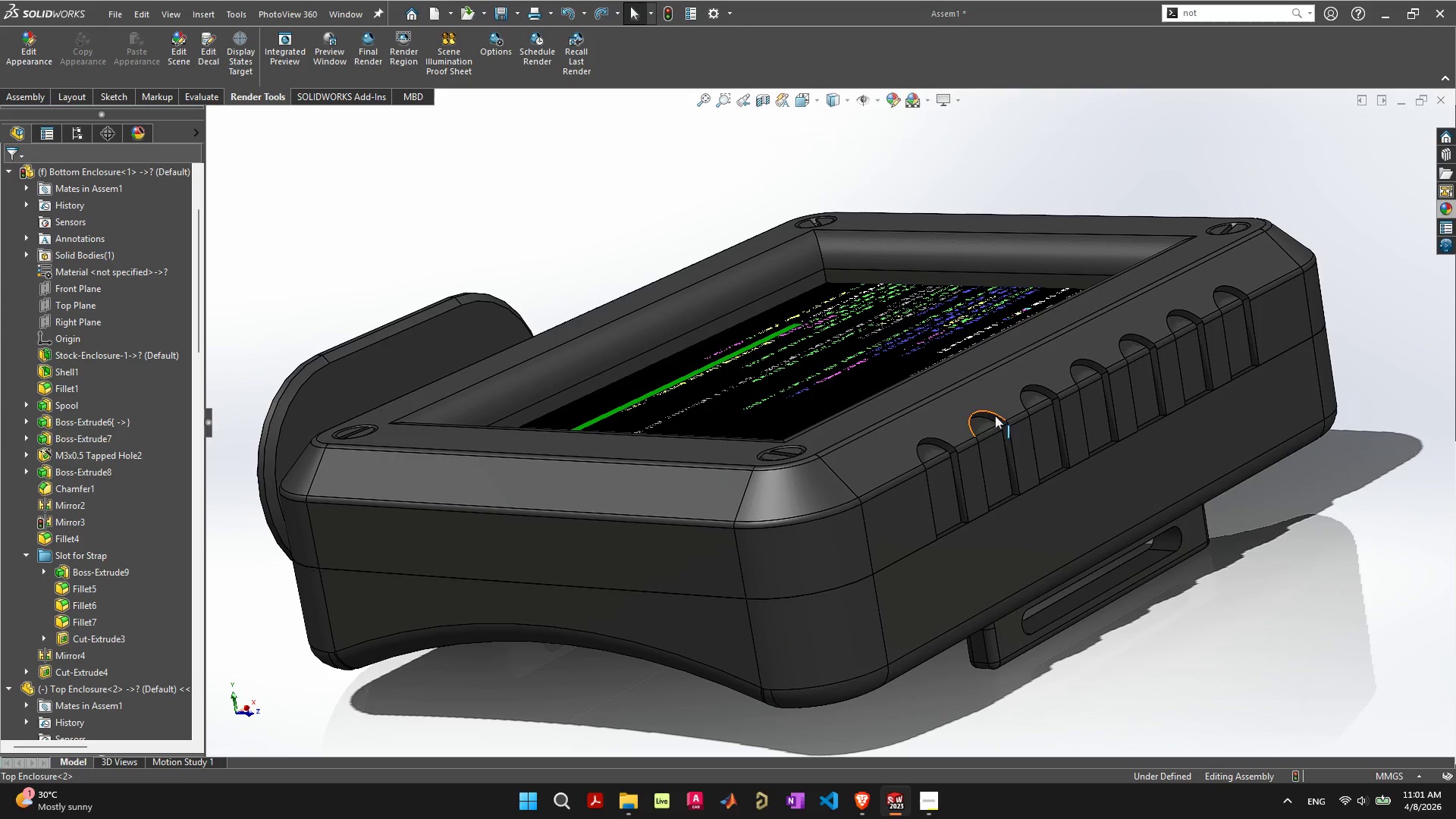 
key(Control+ControlLeft)
 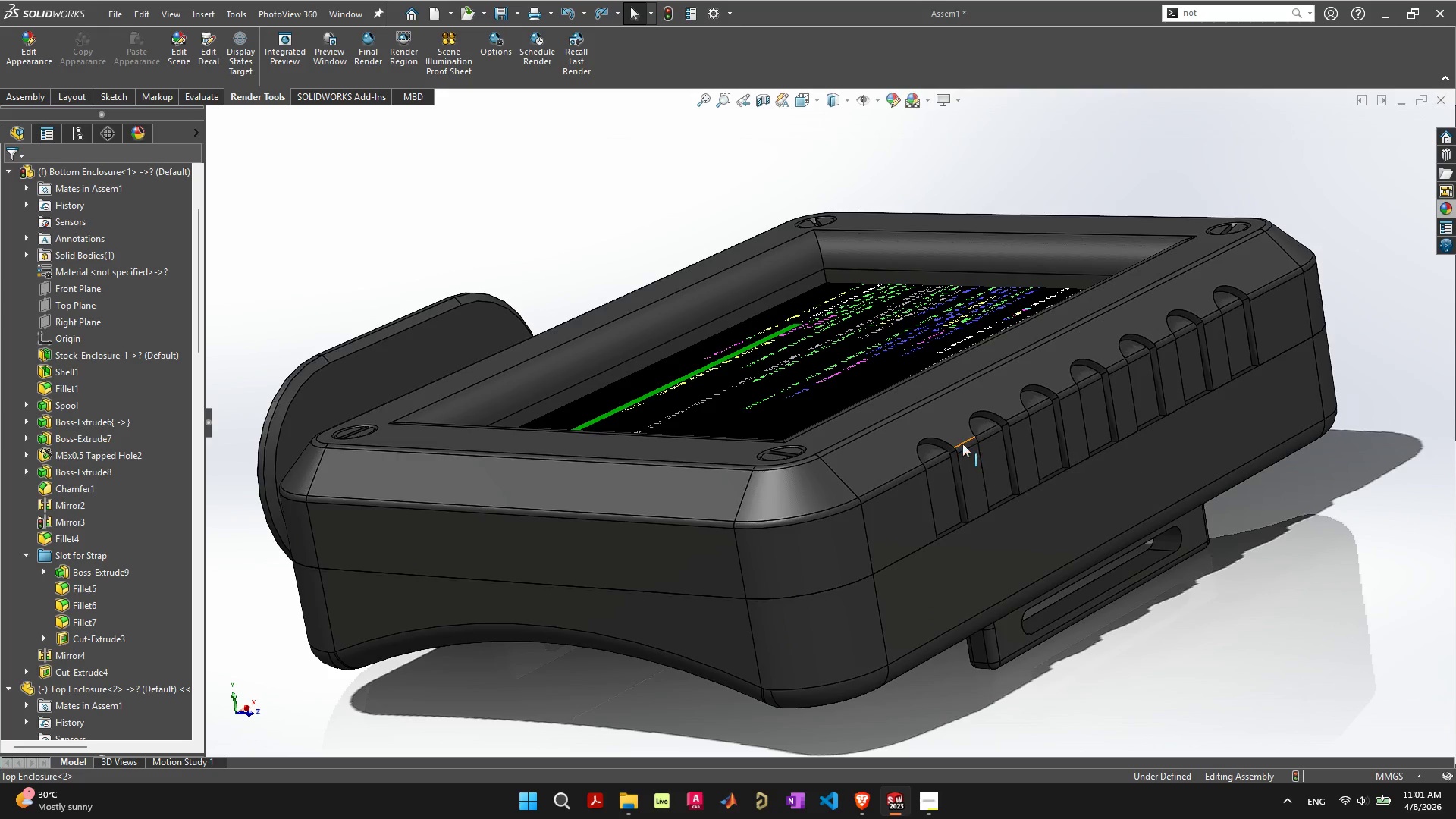 
hold_key(key=ControlLeft, duration=1.5)
 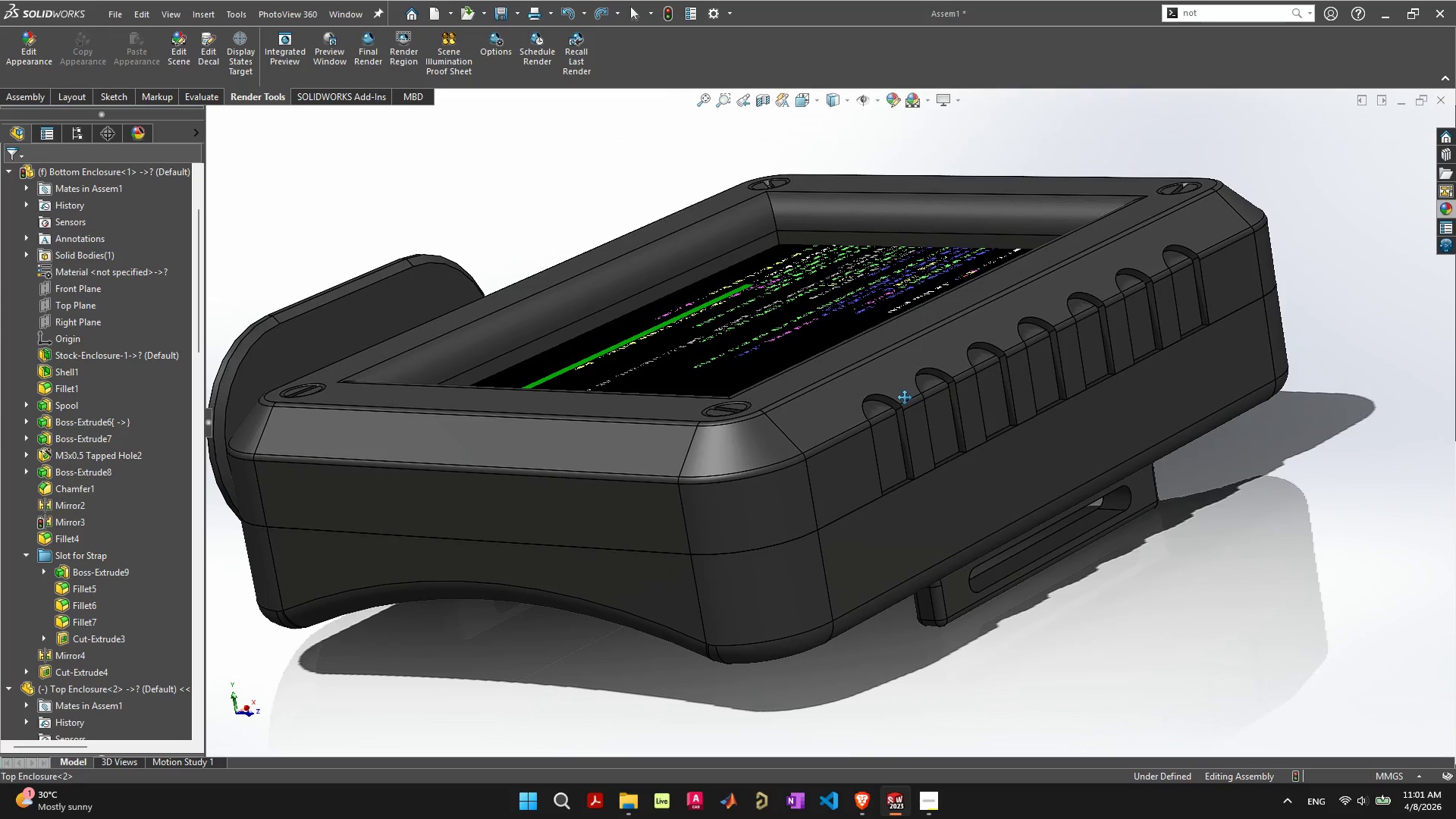 
hold_key(key=ControlLeft, duration=1.25)
 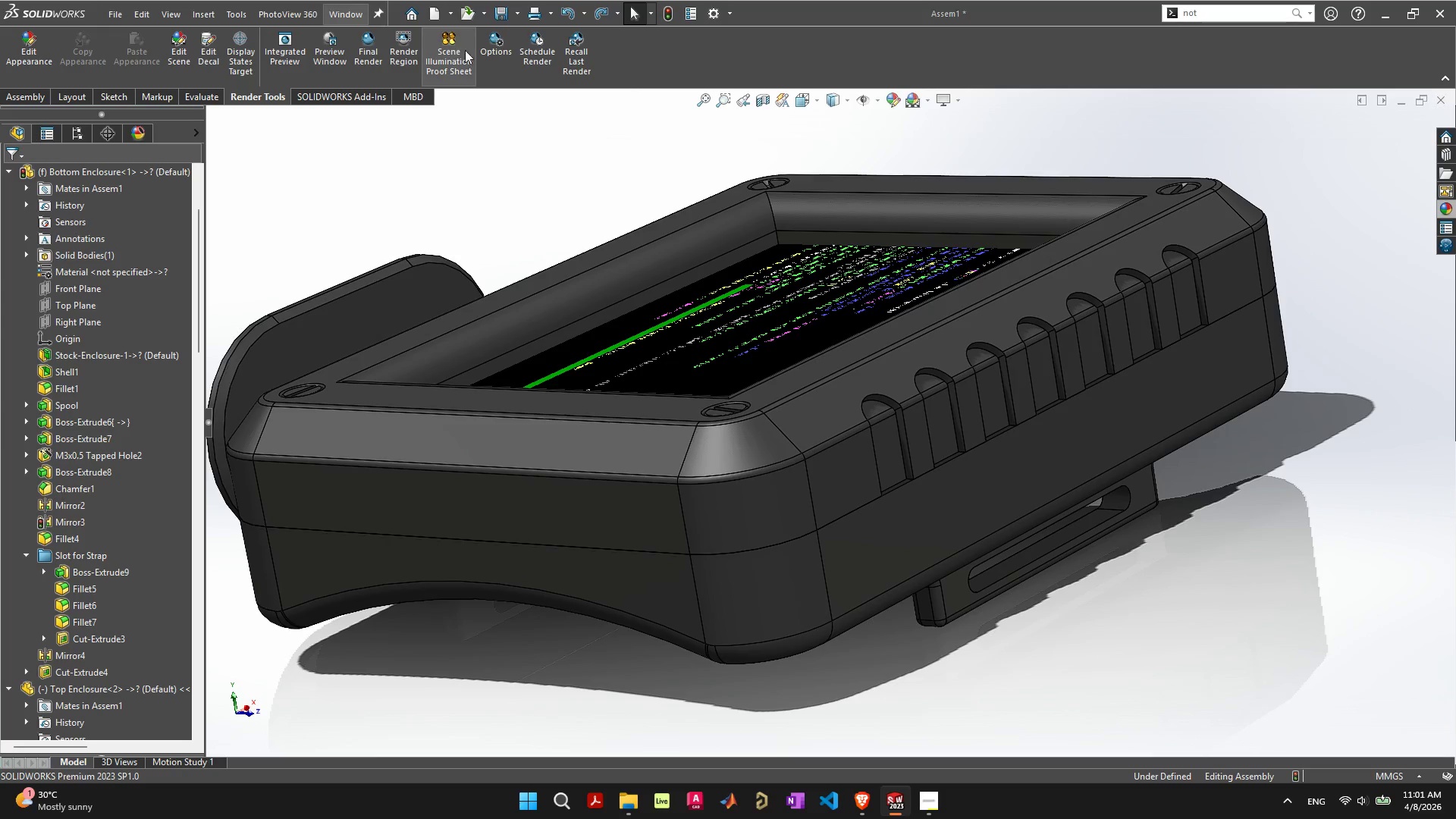 
left_click([497, 52])
 